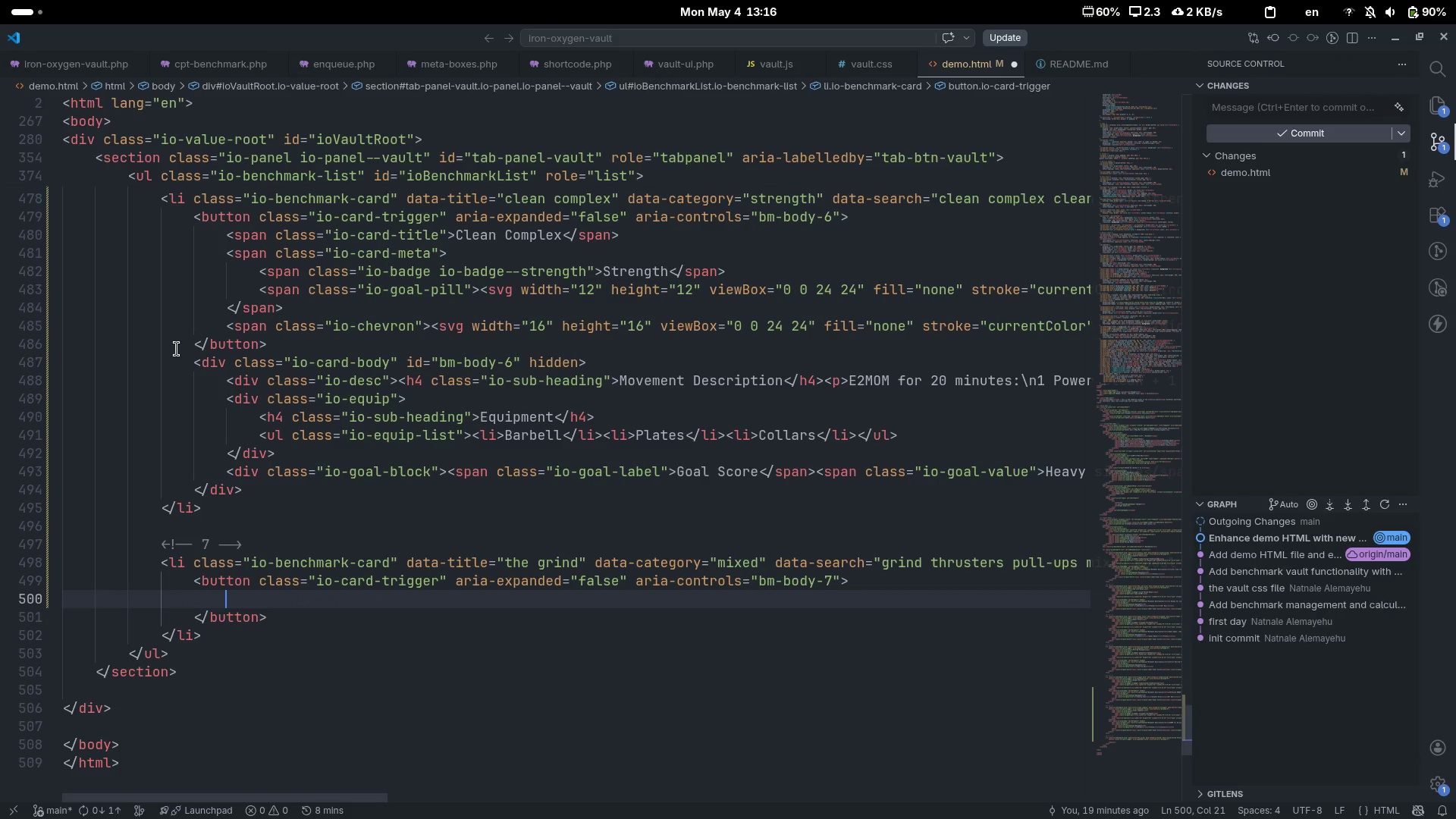 
type(span)
key(Tab)
 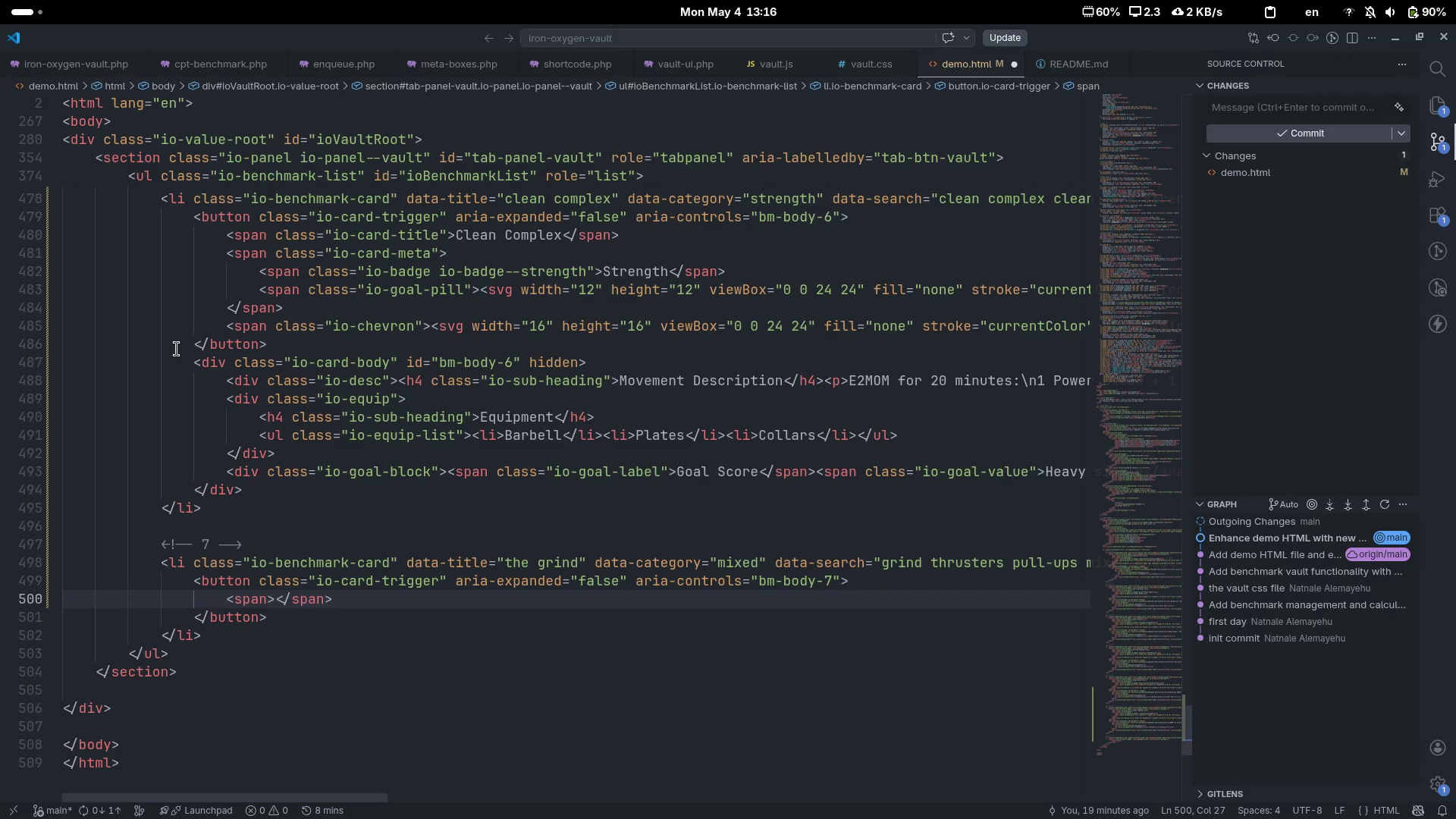 
key(ArrowLeft)
 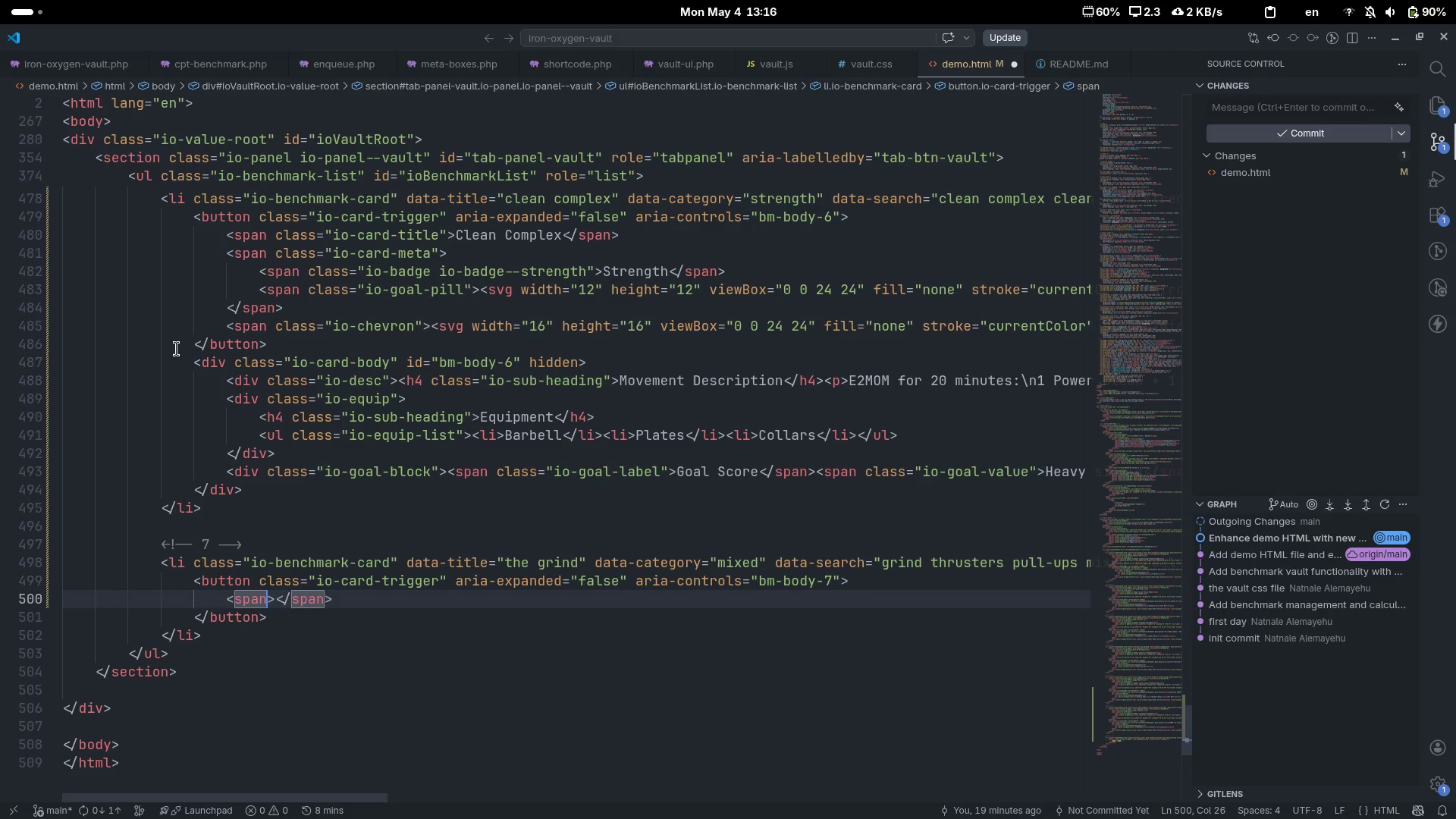 
type( clas)
key(Tab)
type(io-card-tri)
key(Tab)
 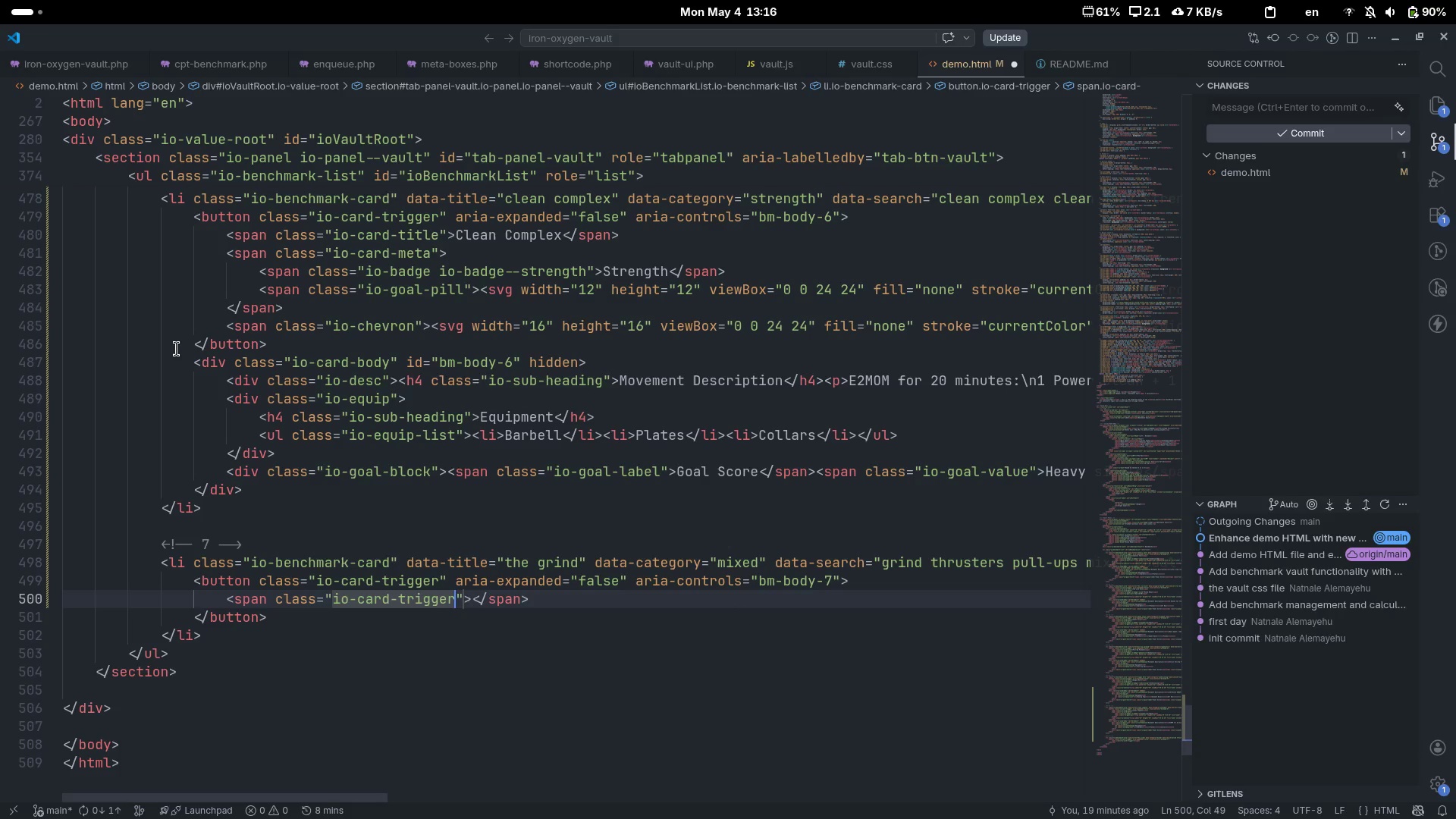 
key(ArrowRight)
 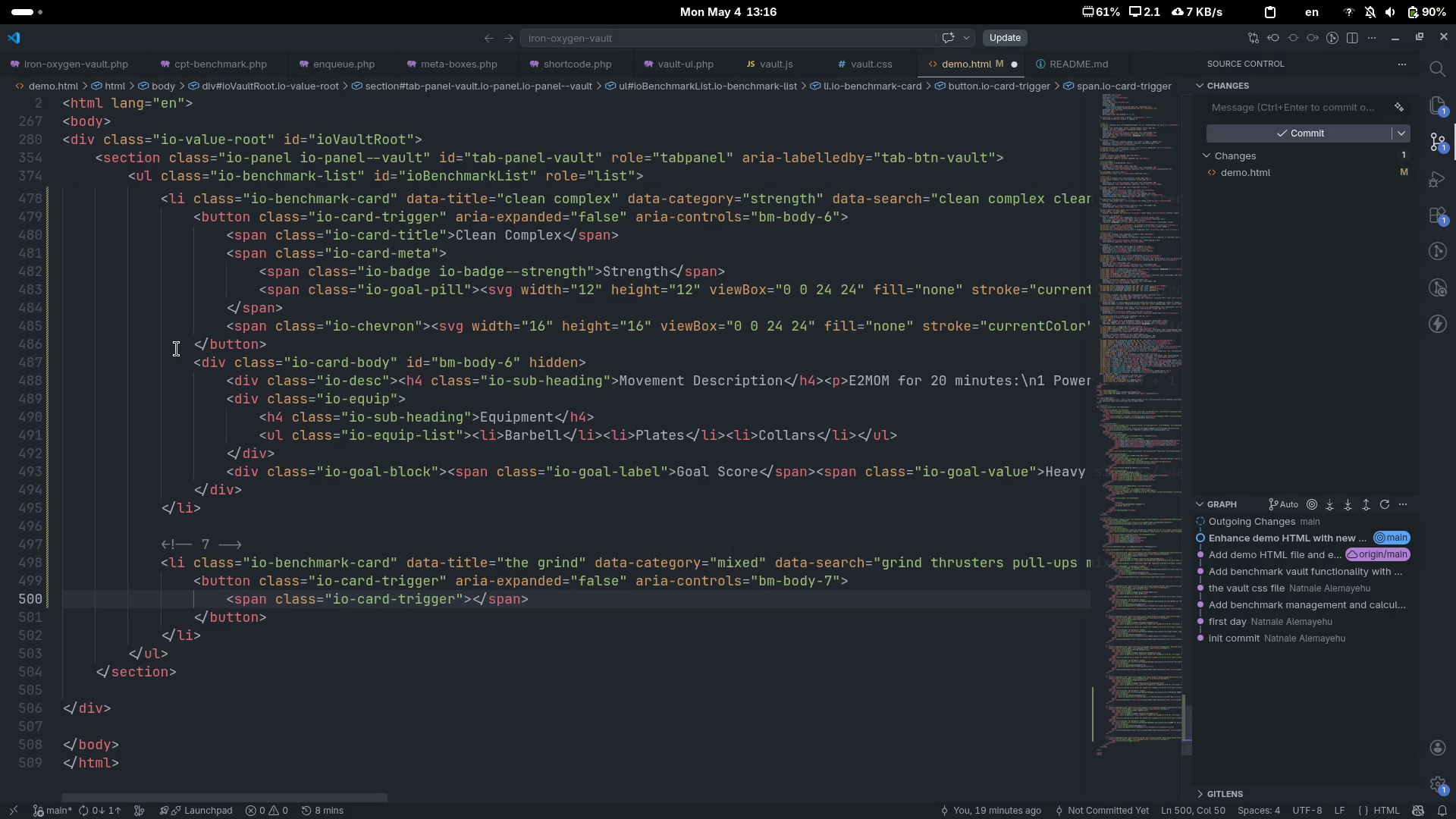 
key(ArrowLeft)
 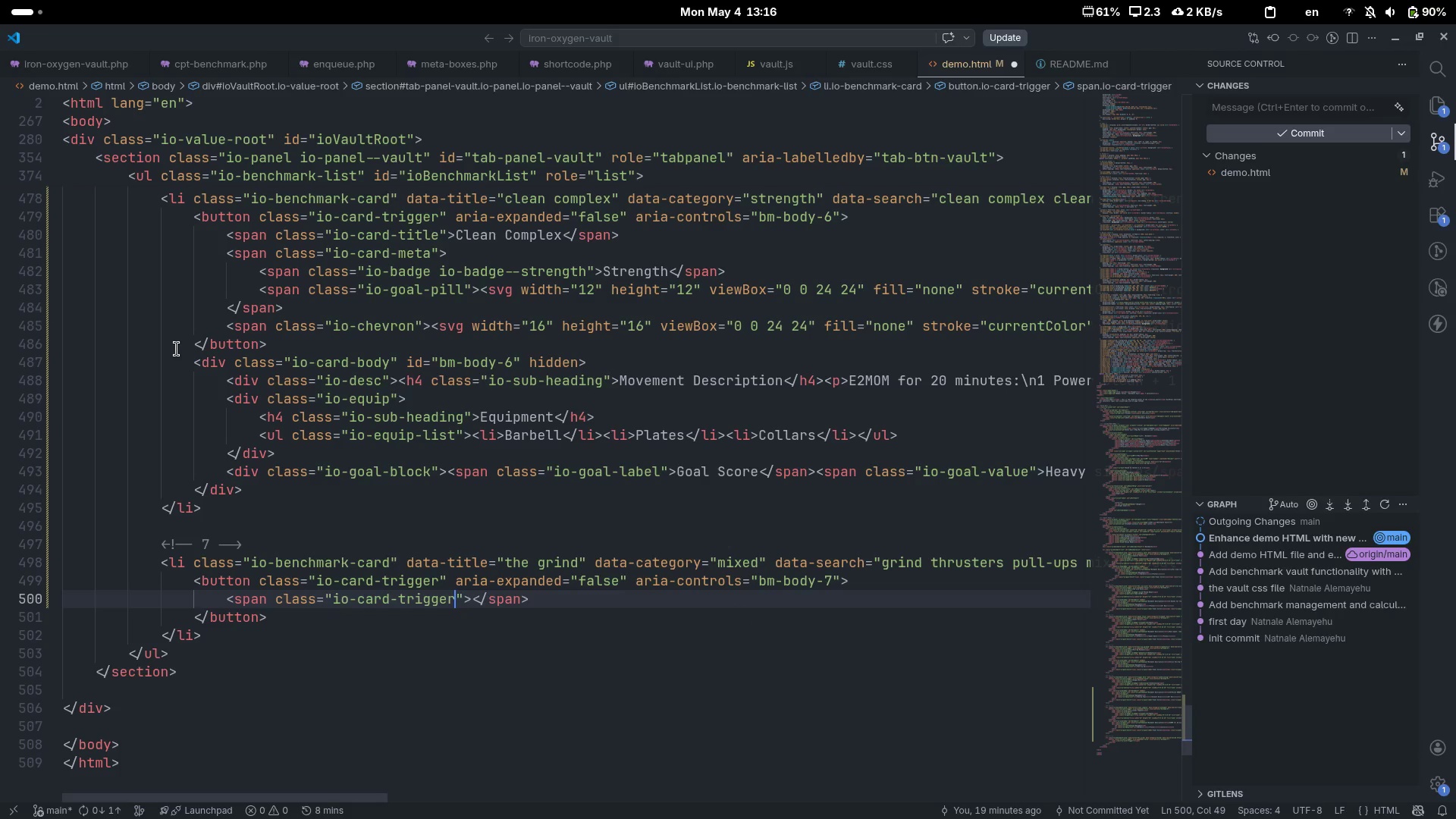 
key(Control+ControlLeft)
 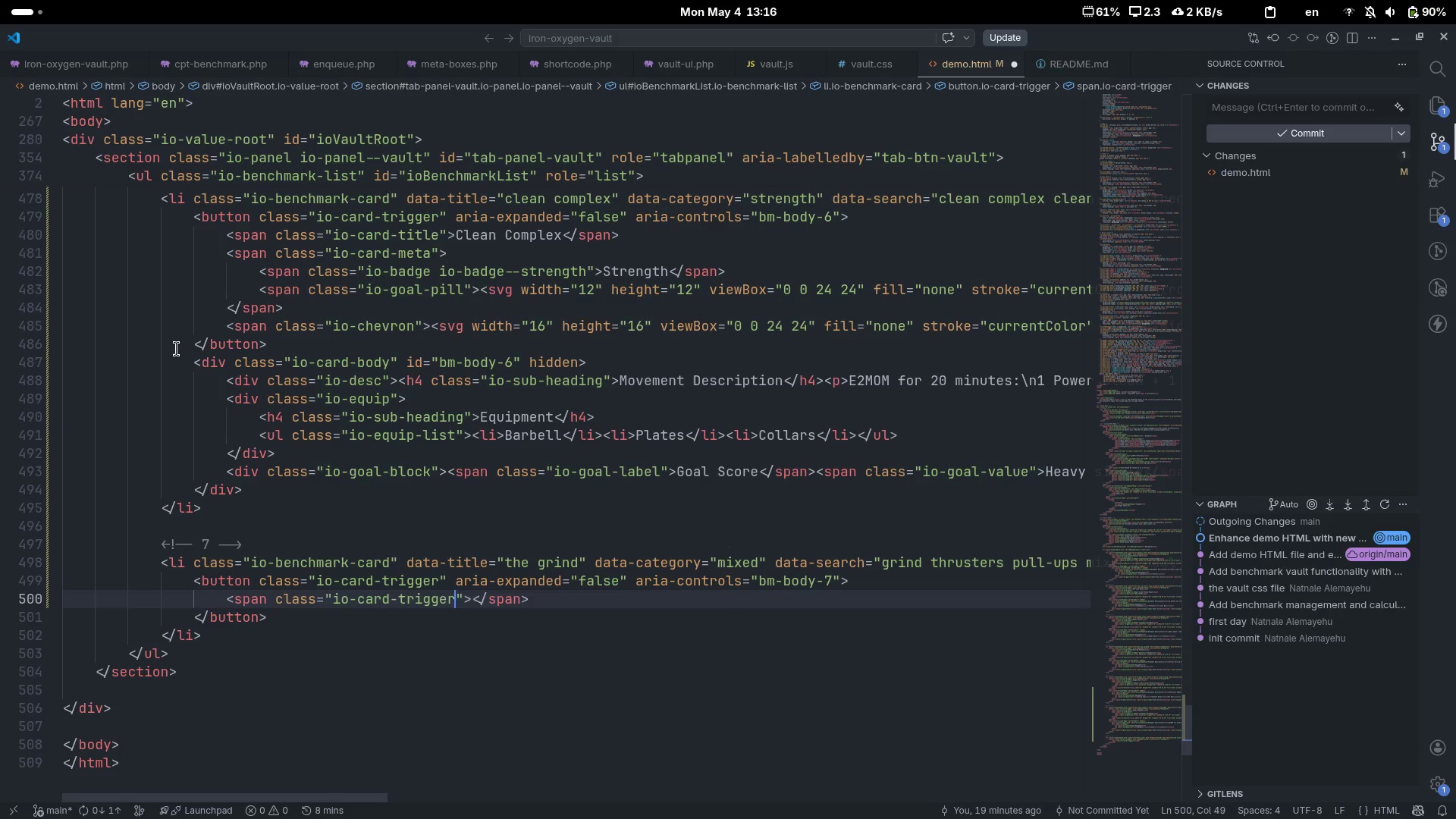 
key(Control+Backspace)
 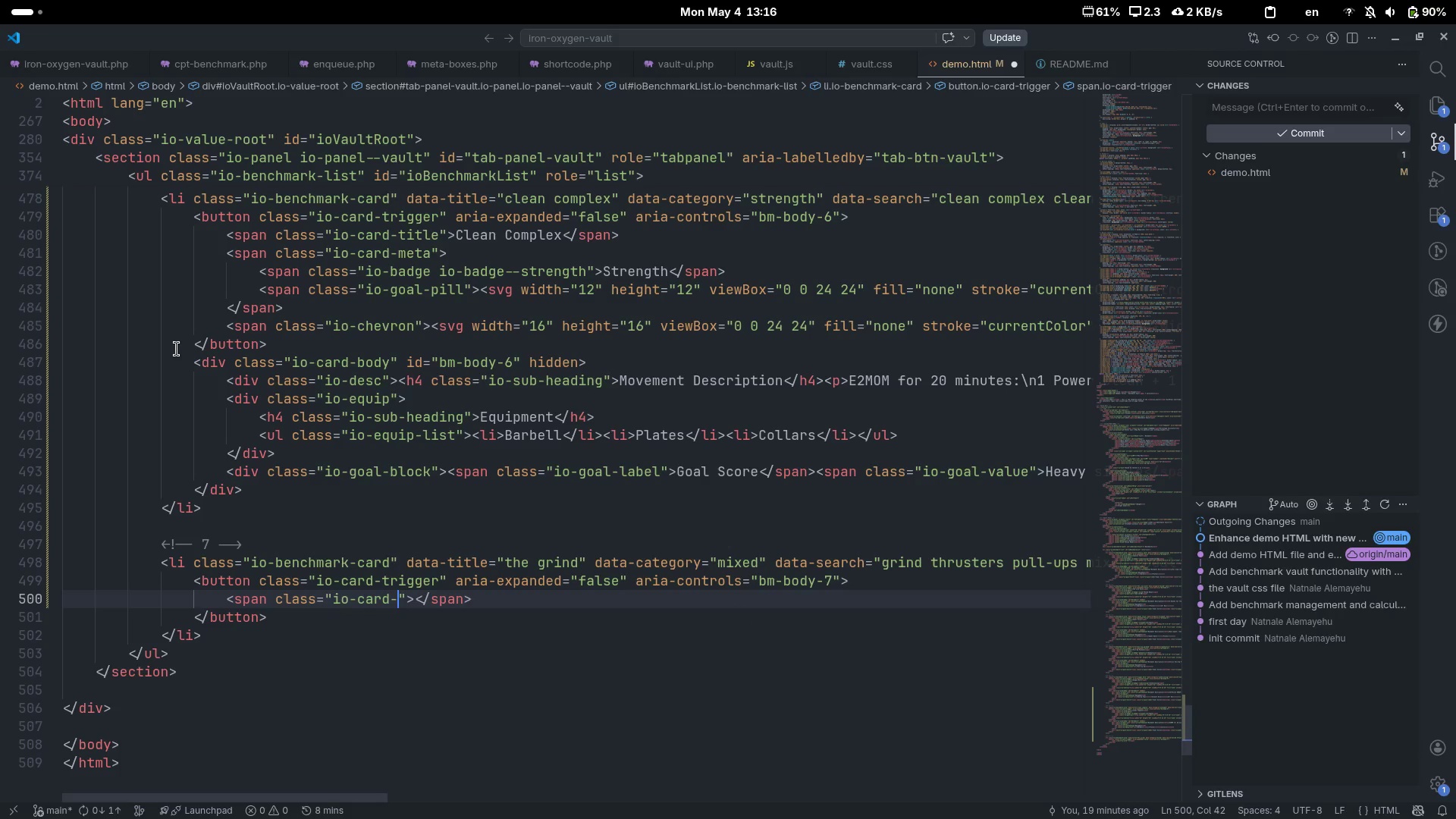 
type(tot)
key(Backspace)
key(Backspace)
type(itle)
key(Escape)
 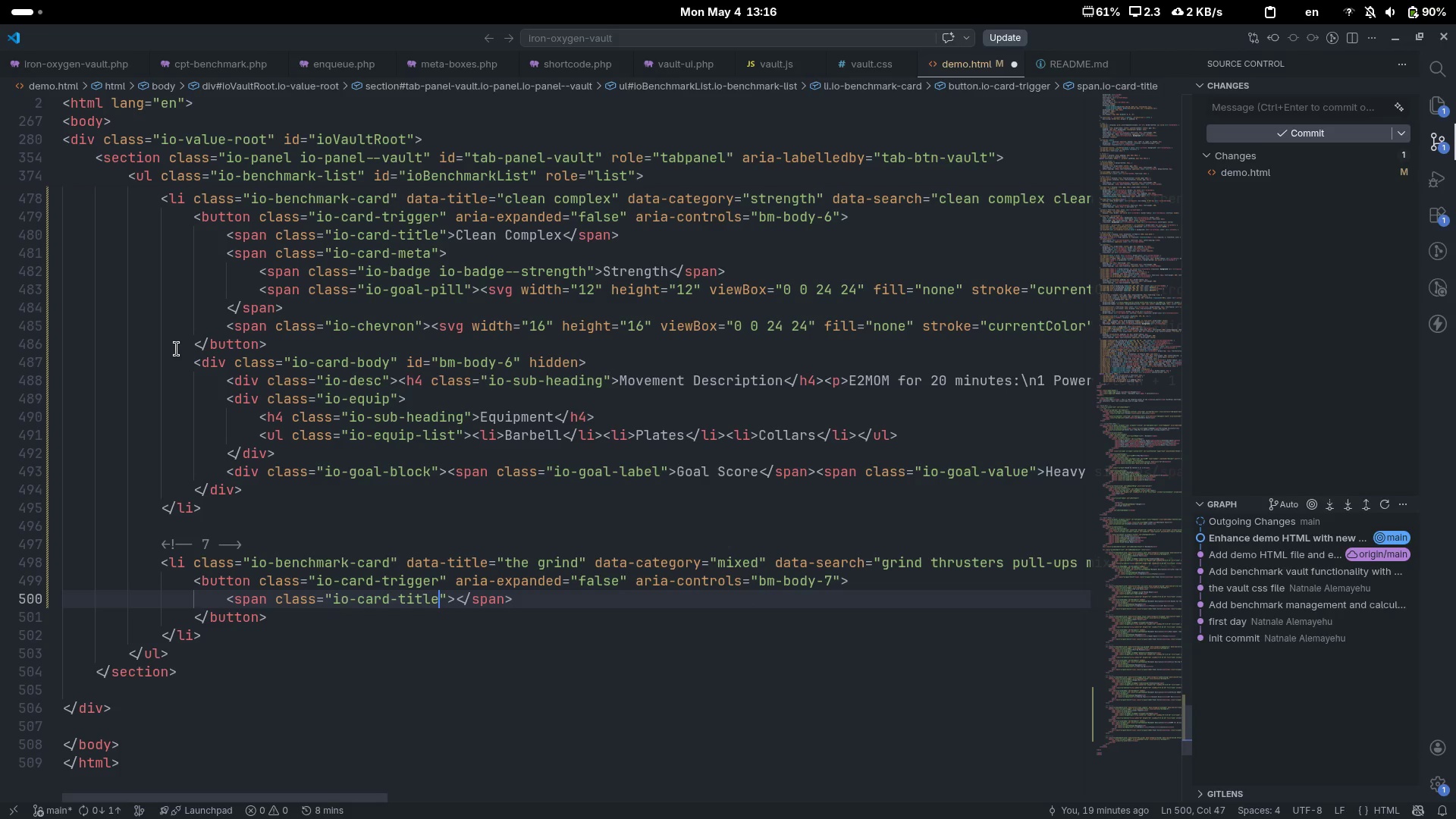 
key(ArrowRight)
 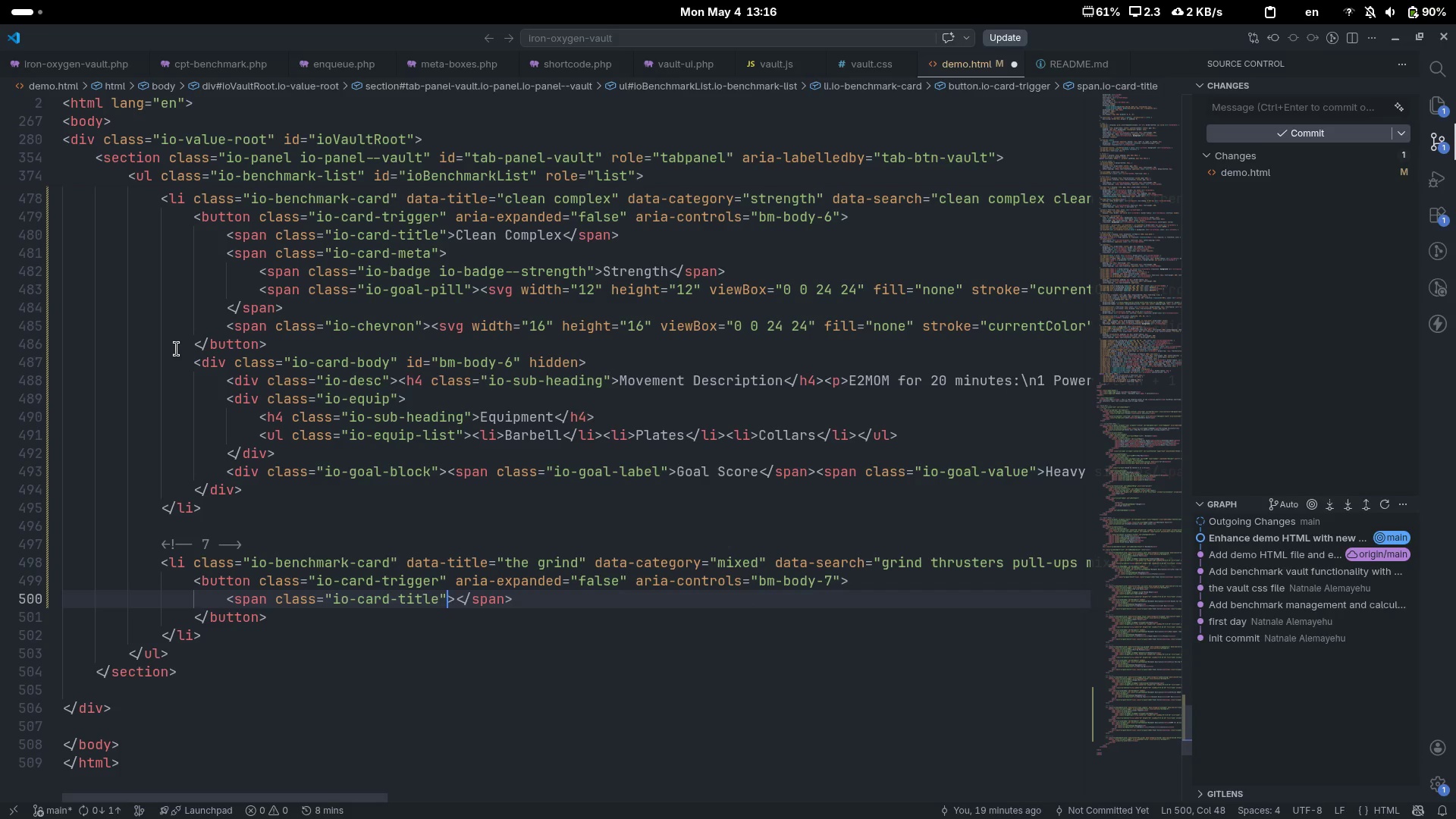 
key(ArrowRight)
 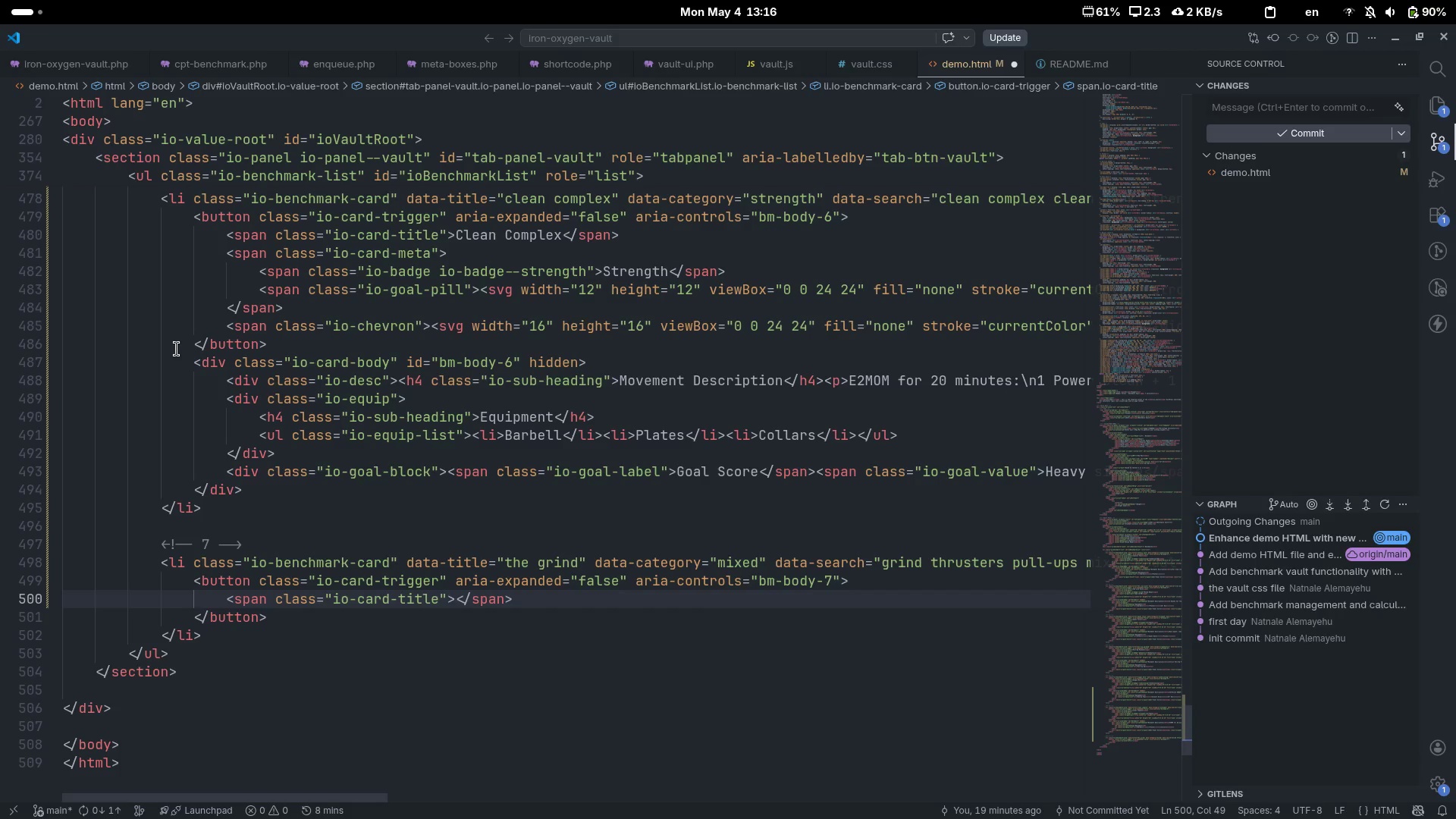 
type(The Grind)
 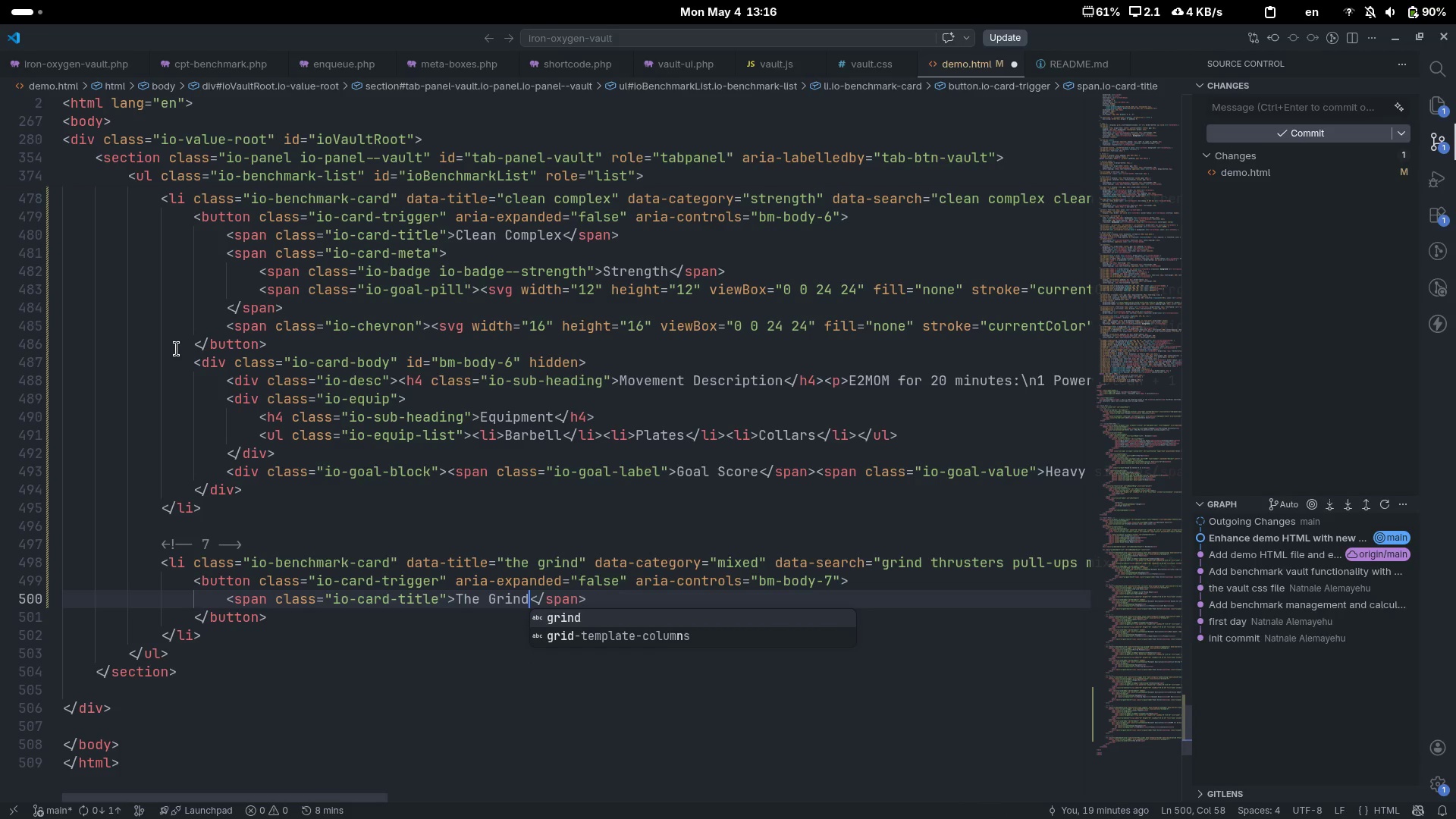 
wait(6.75)
 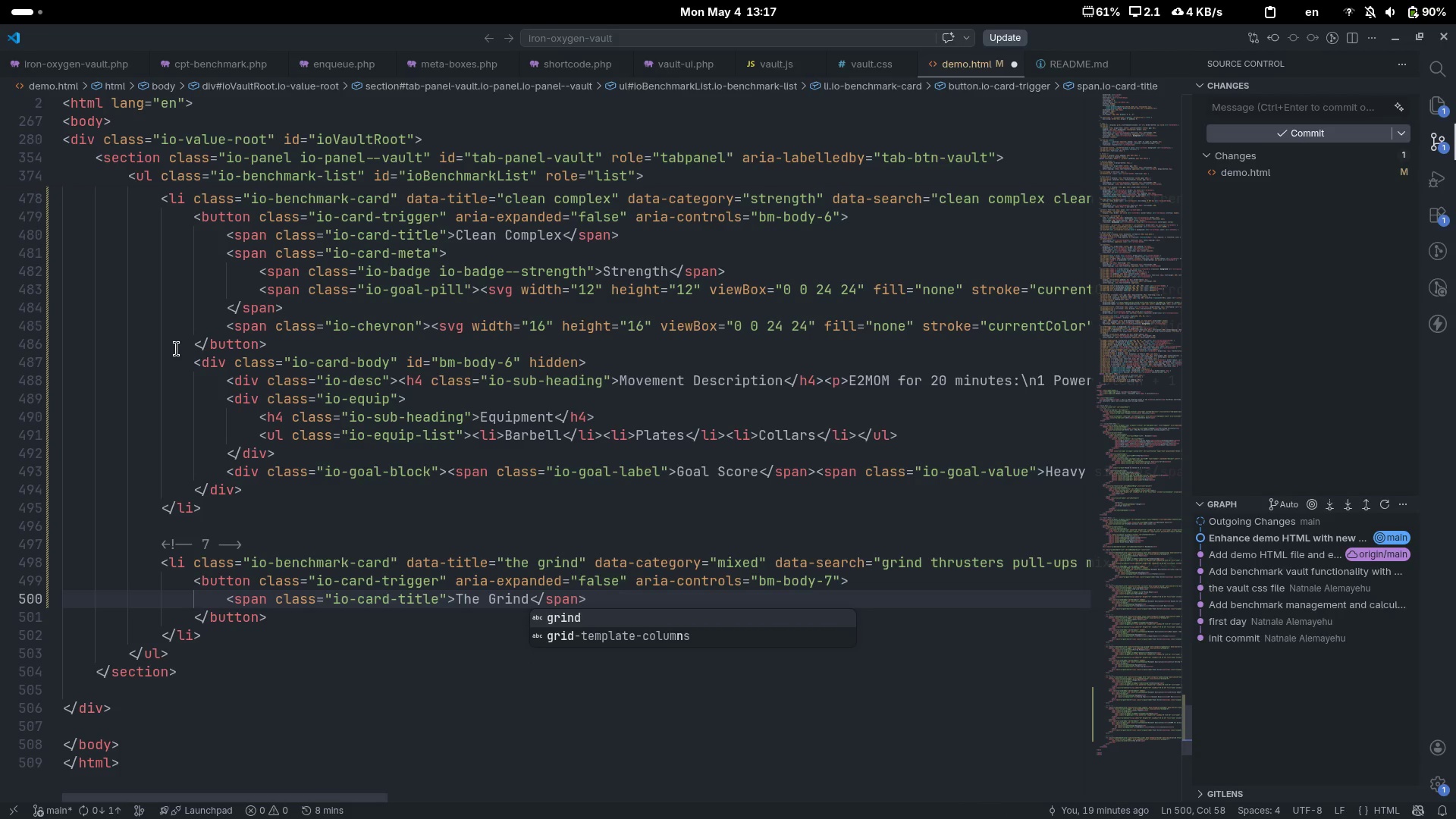 
key(ArrowRight)
 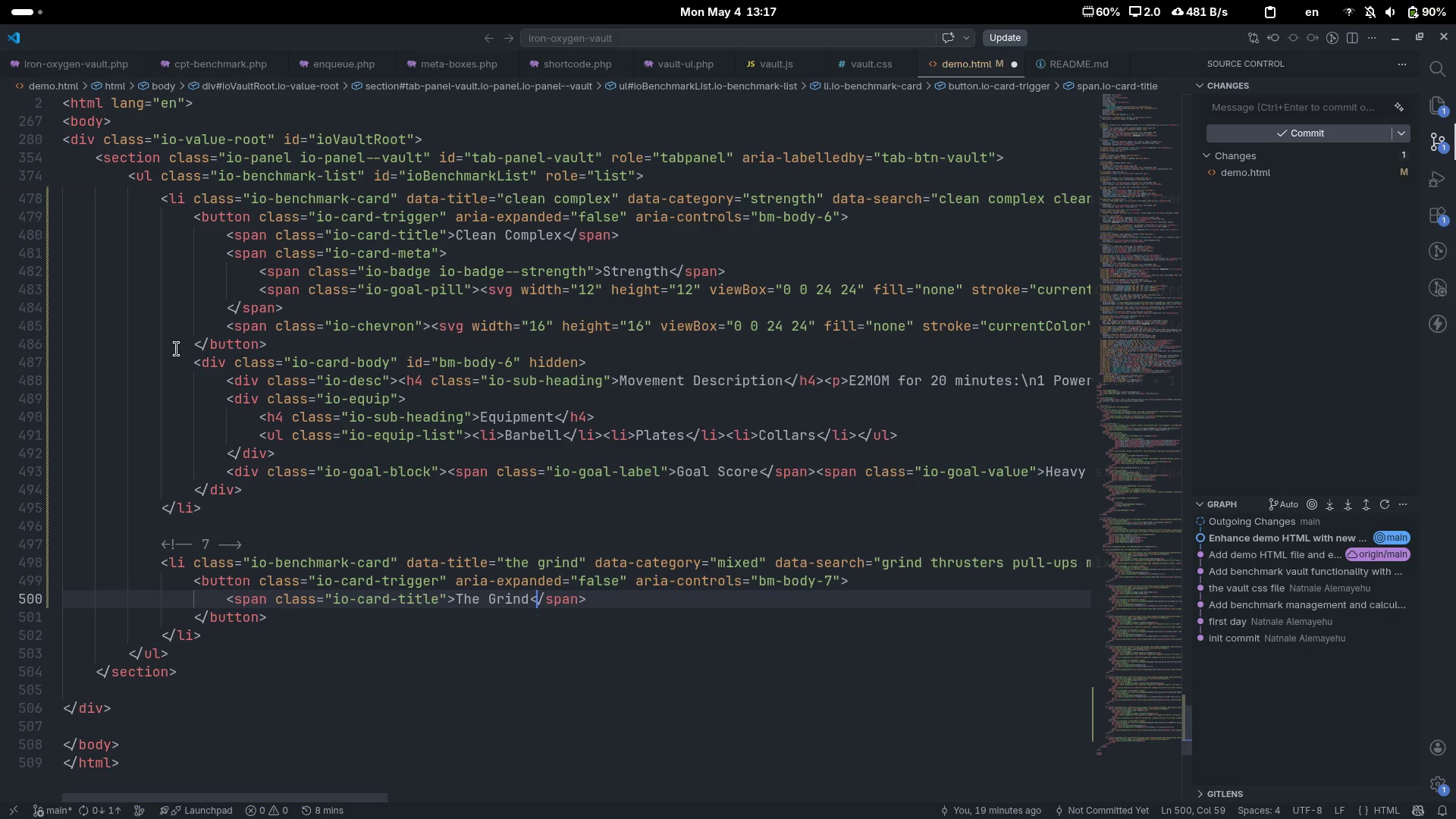 
key(Control+ArrowRight)
 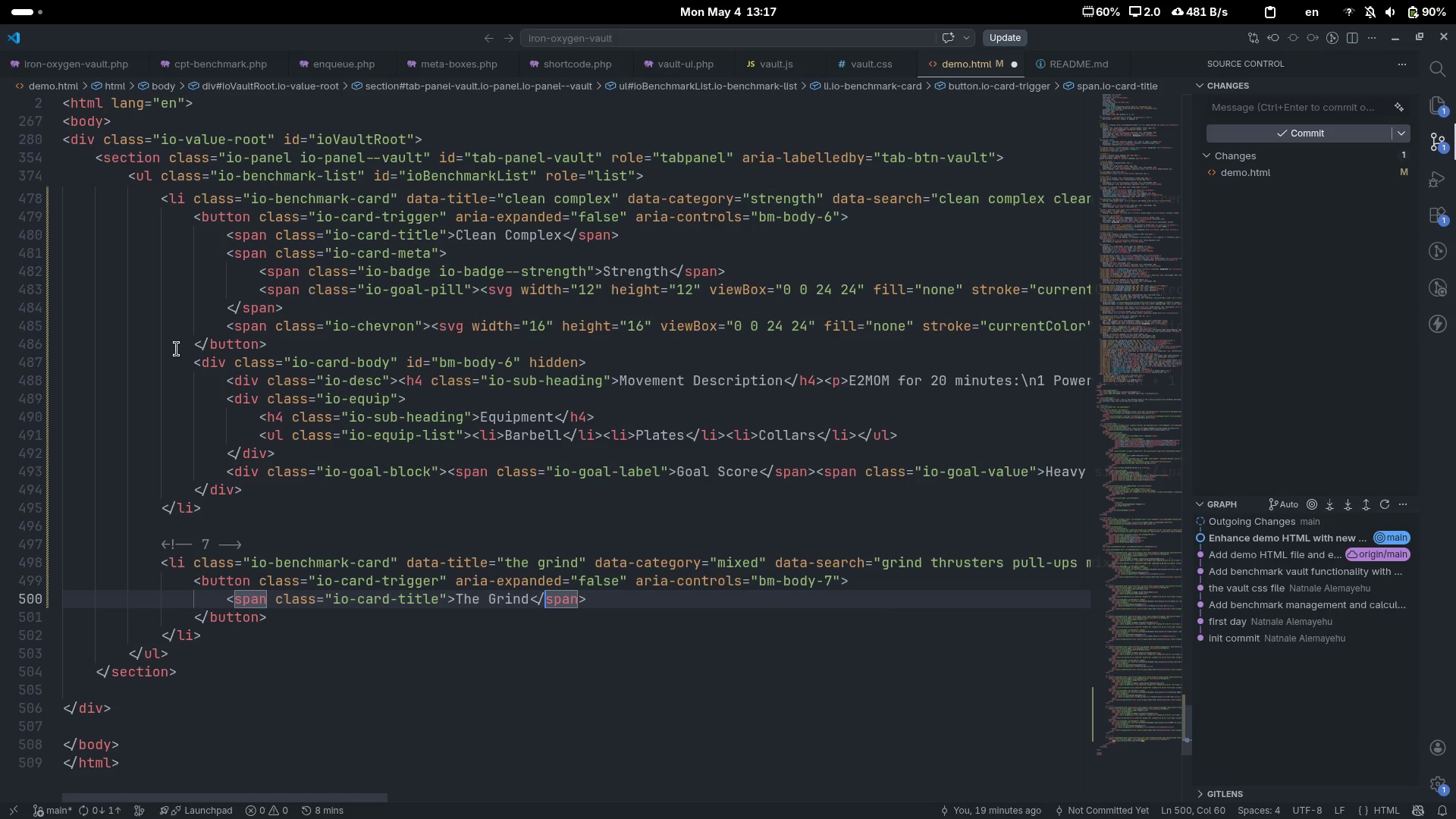 
key(End)
 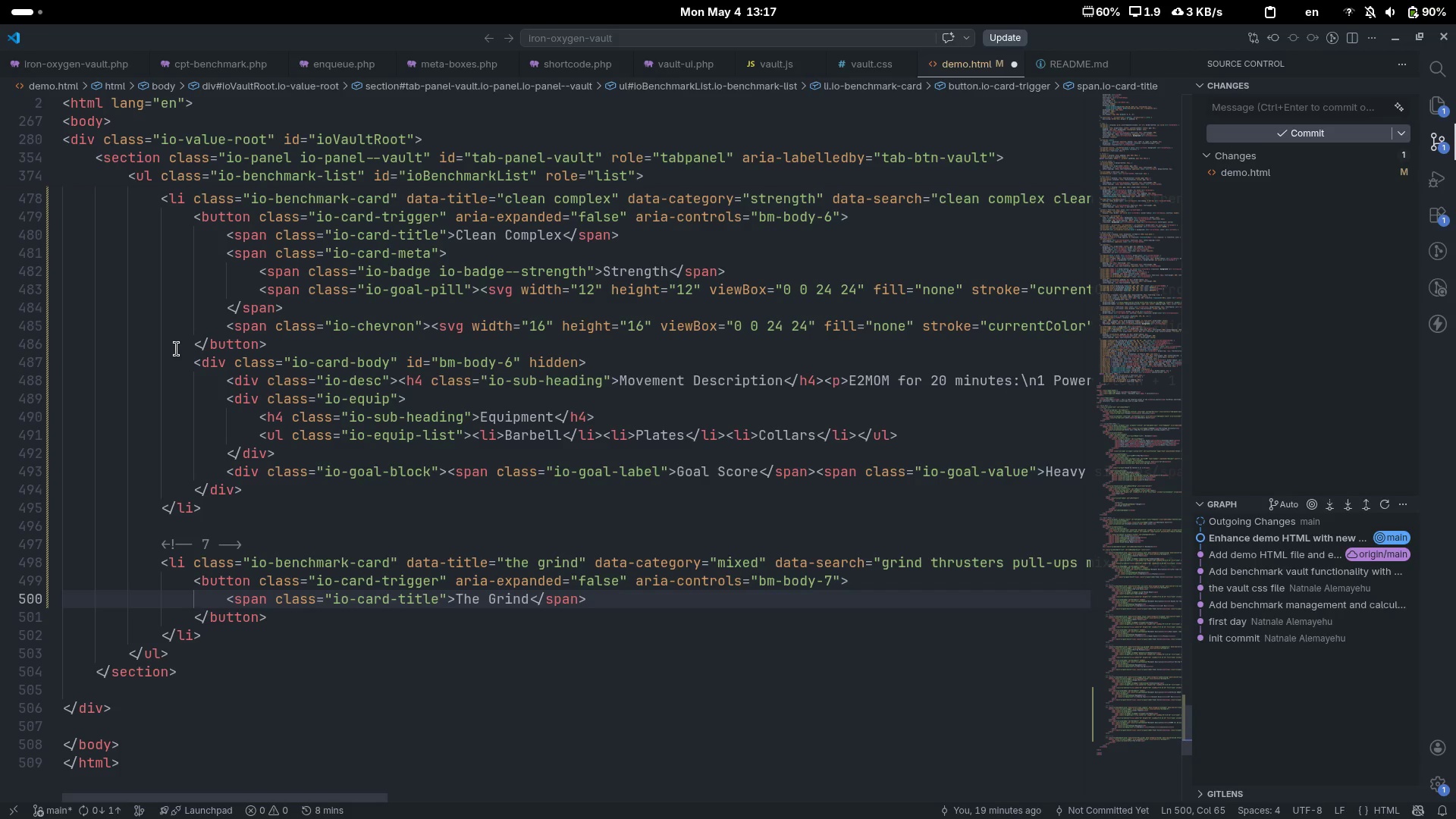 
key(Enter)
 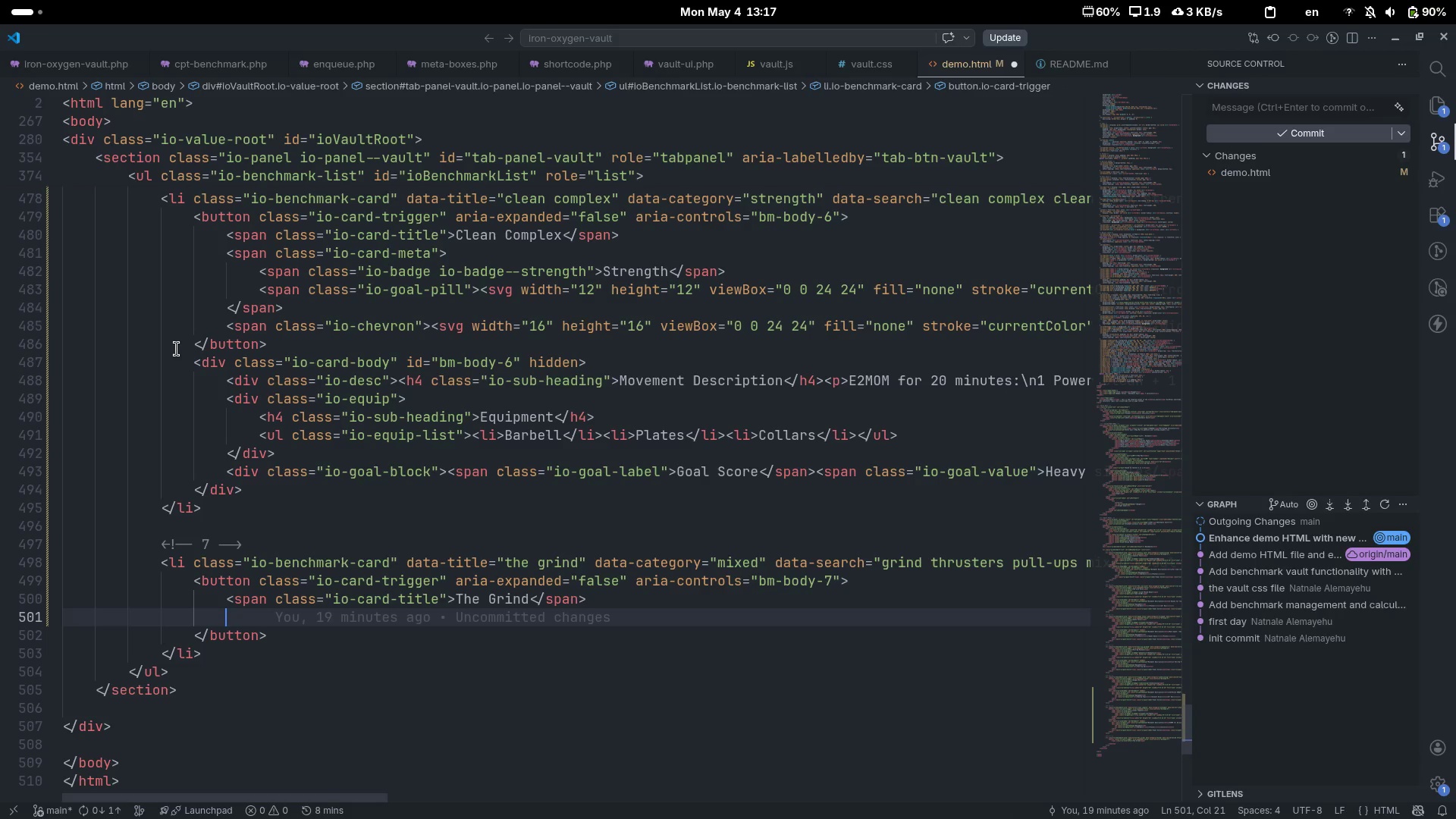 
type(span)
key(Tab)
 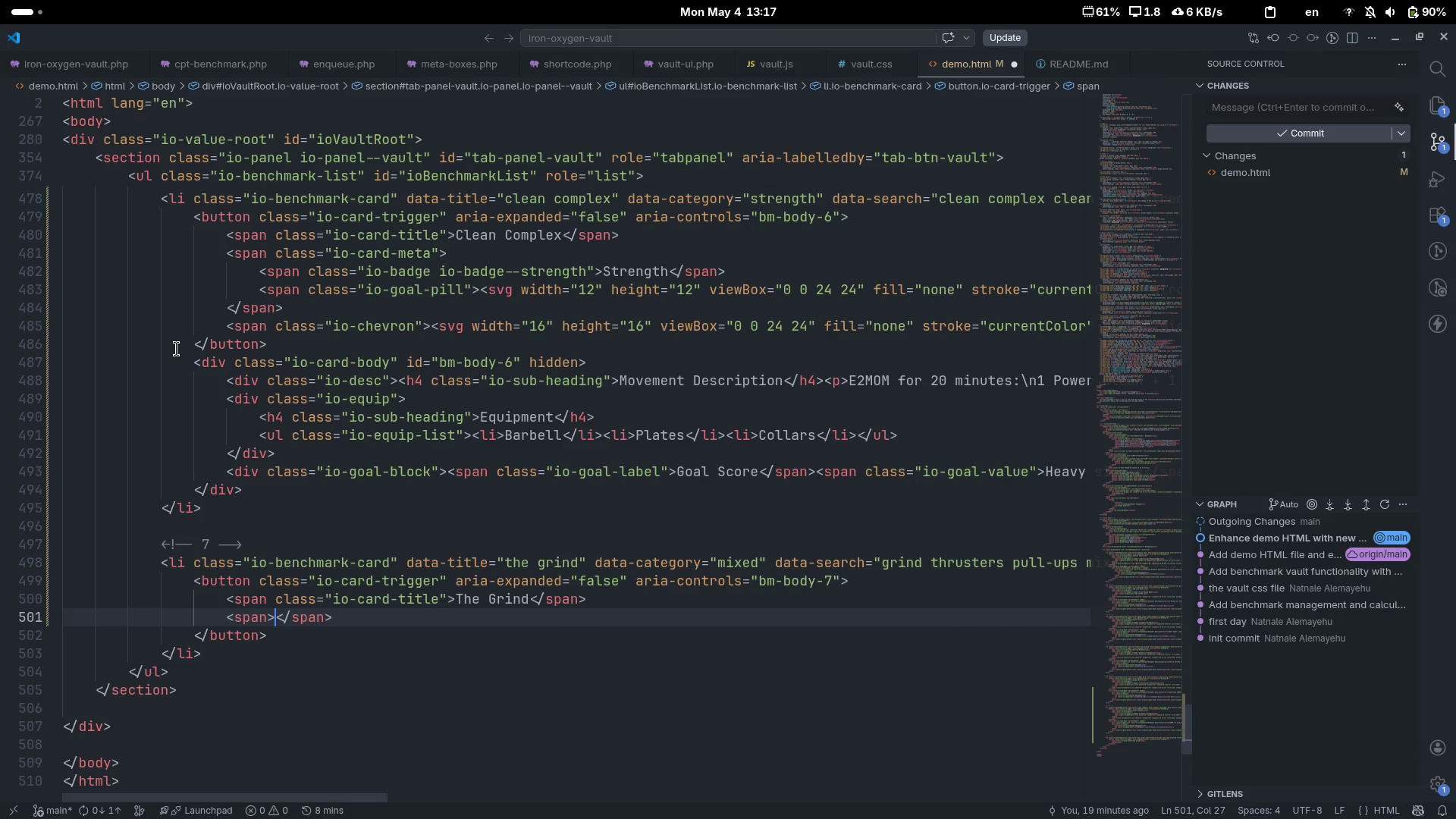 
key(Enter)
 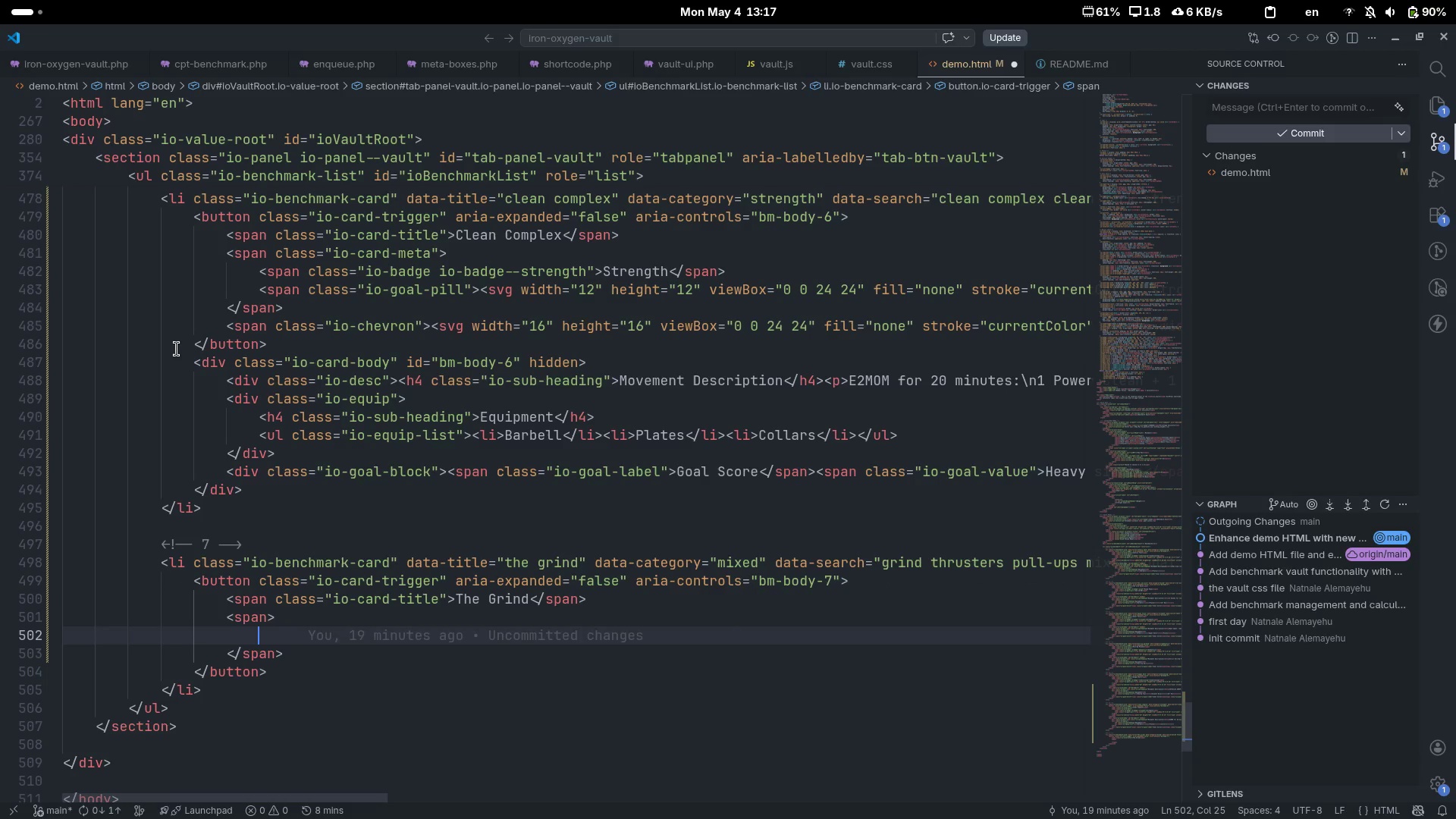 
key(ArrowUp)
 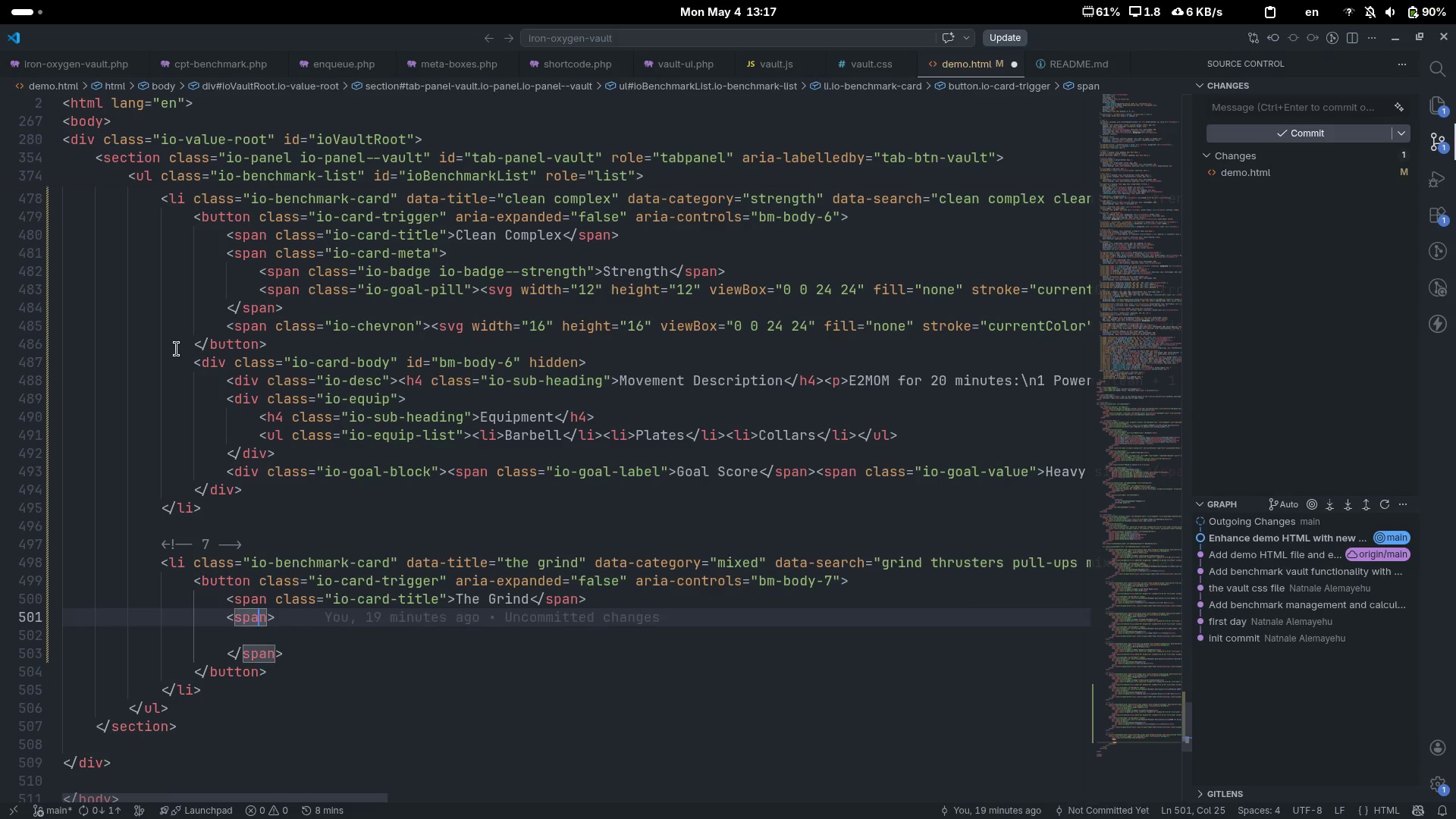 
key(Control+ControlLeft)
 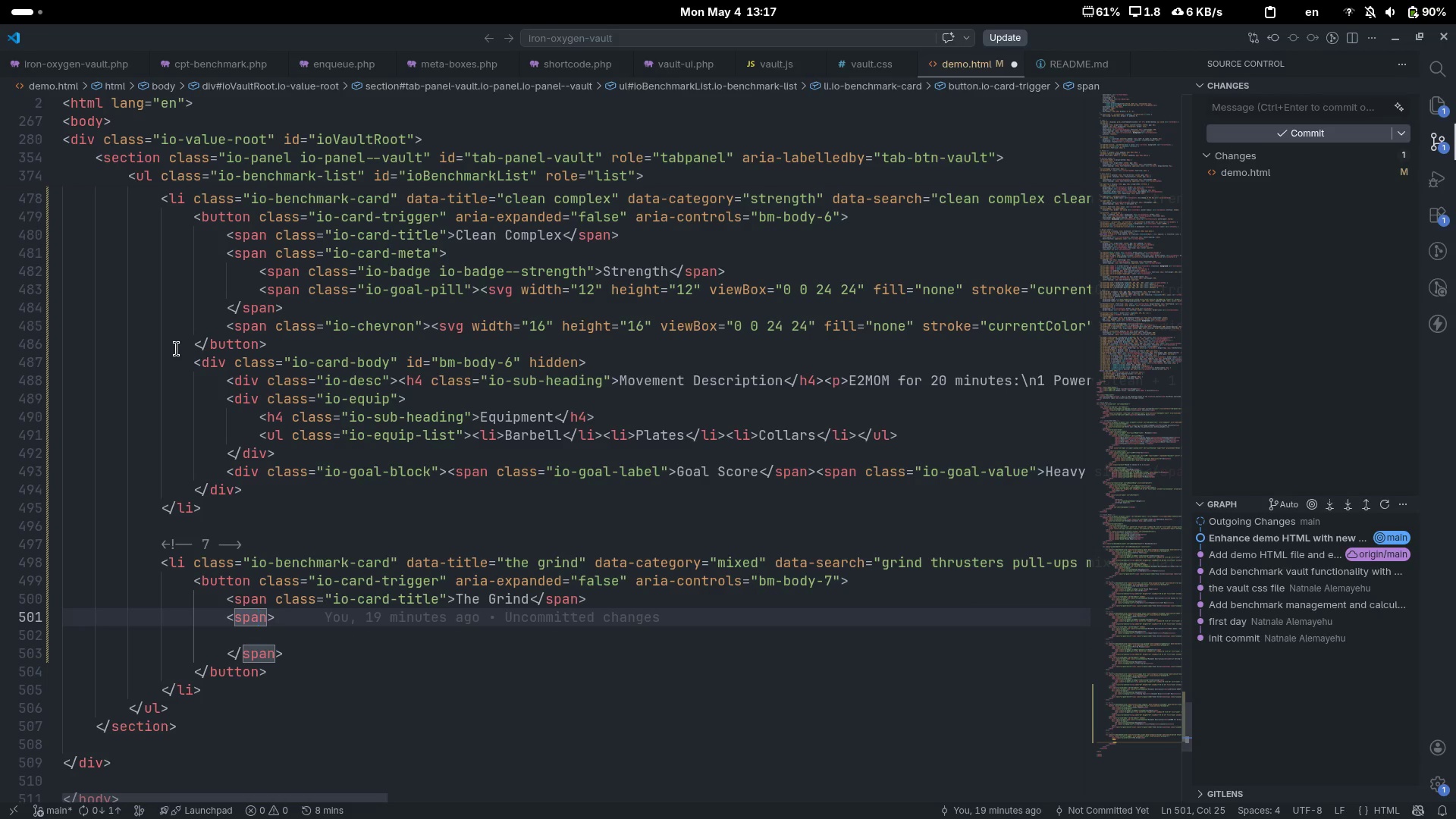 
key(Control+ControlLeft)
 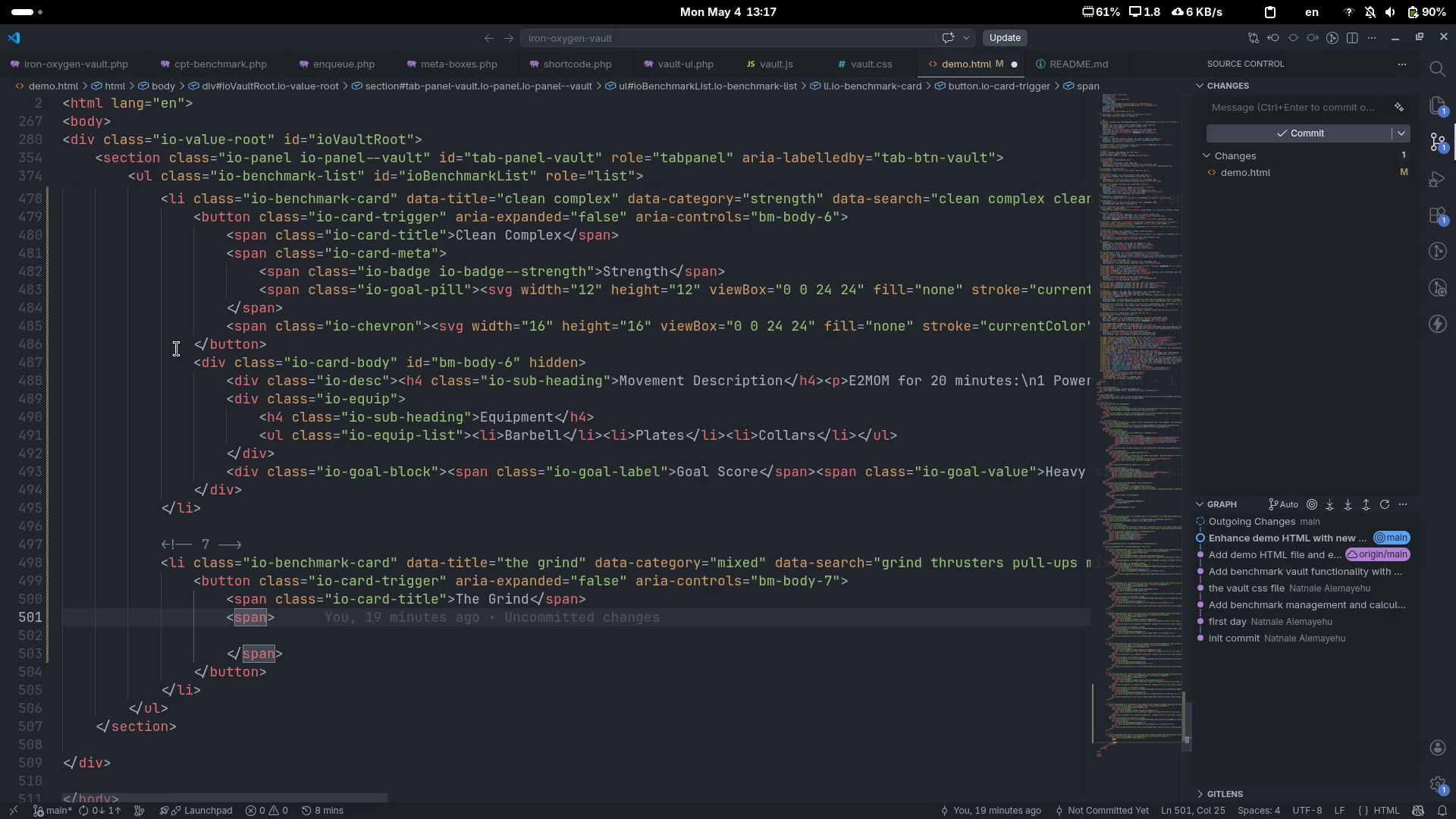 
key(Control+ArrowRight)
 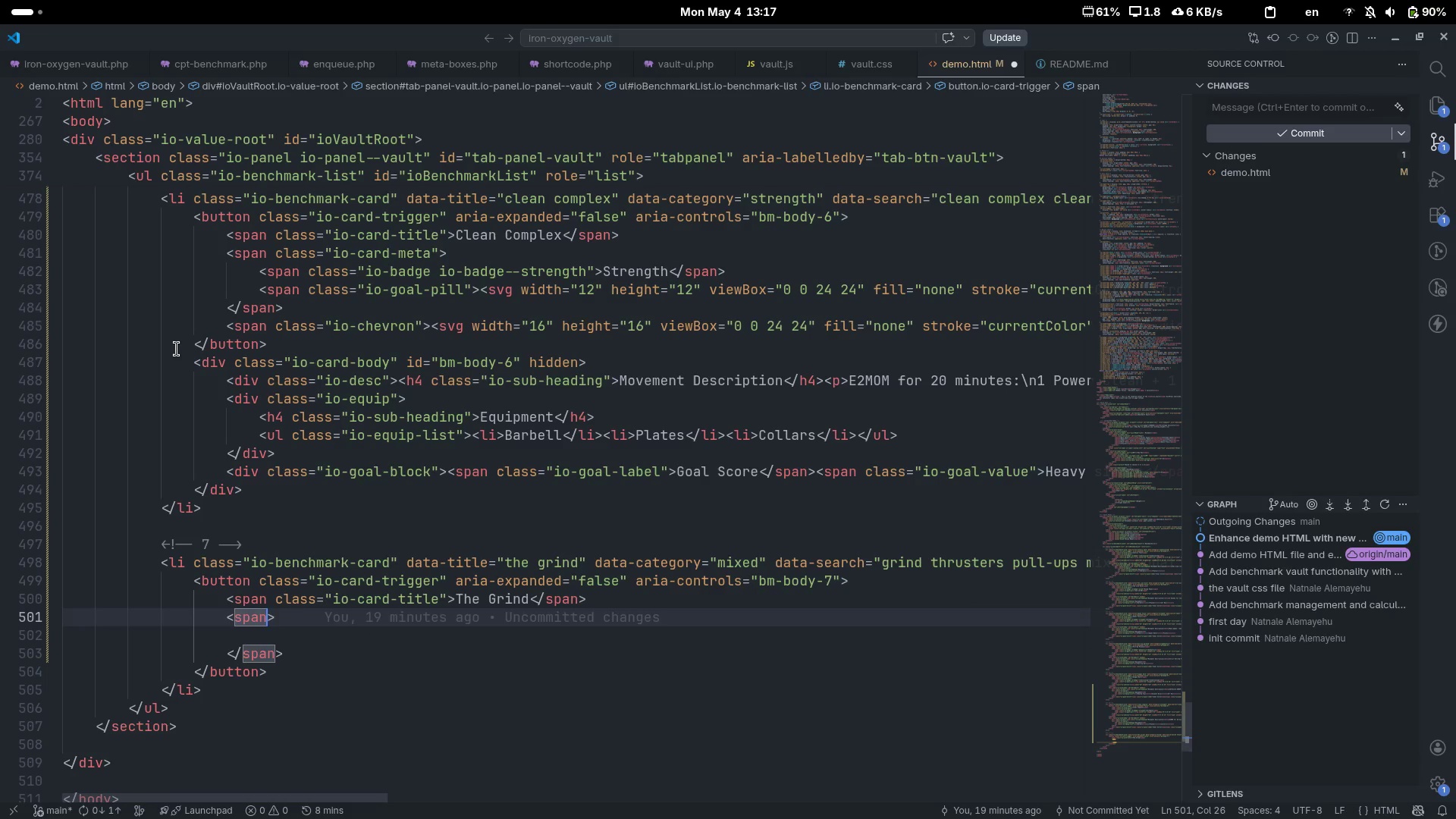 
type( cals)
key(Tab)
type(io-card)
key(Tab)
 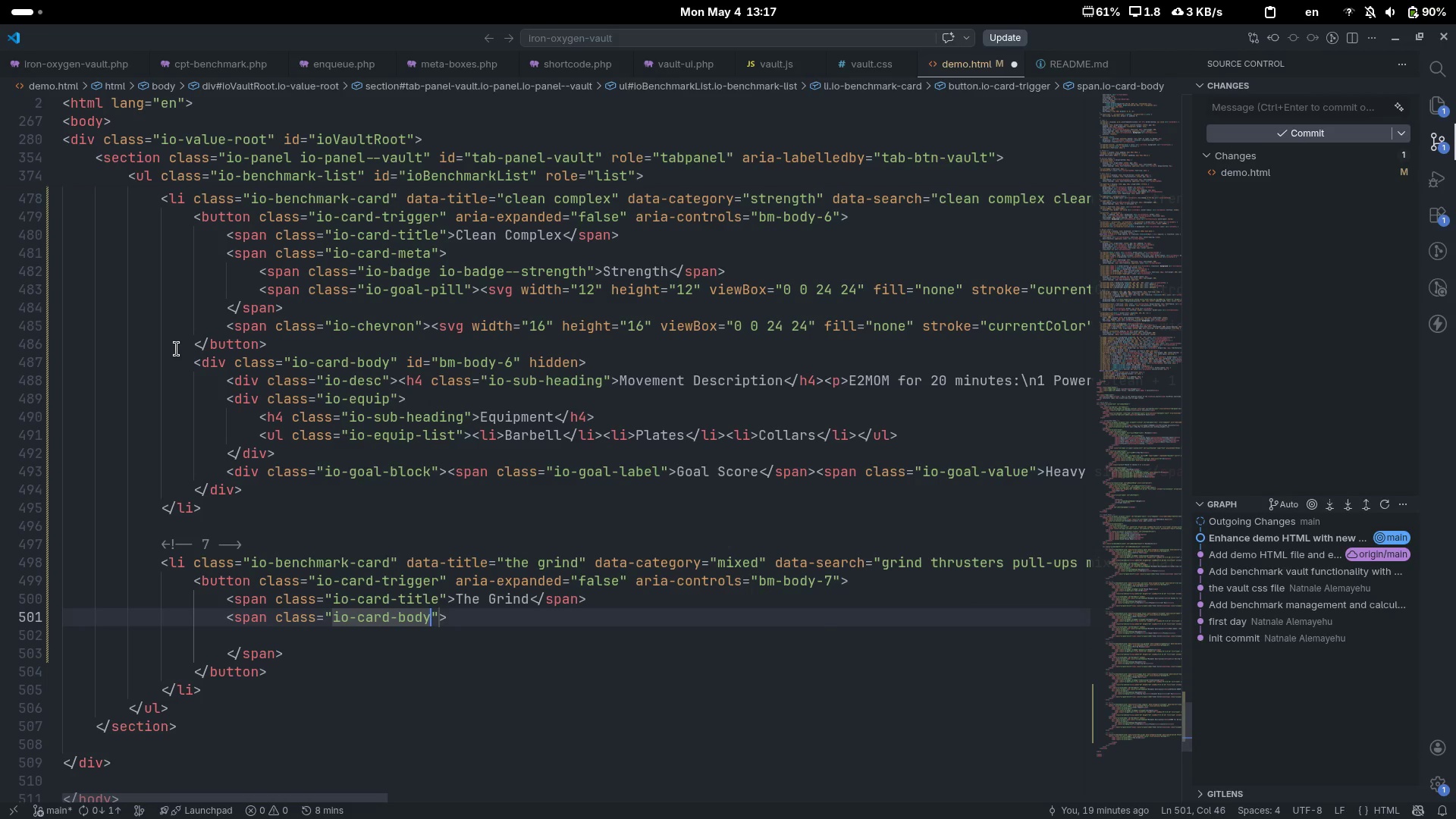 
key(Control+Backspace)
 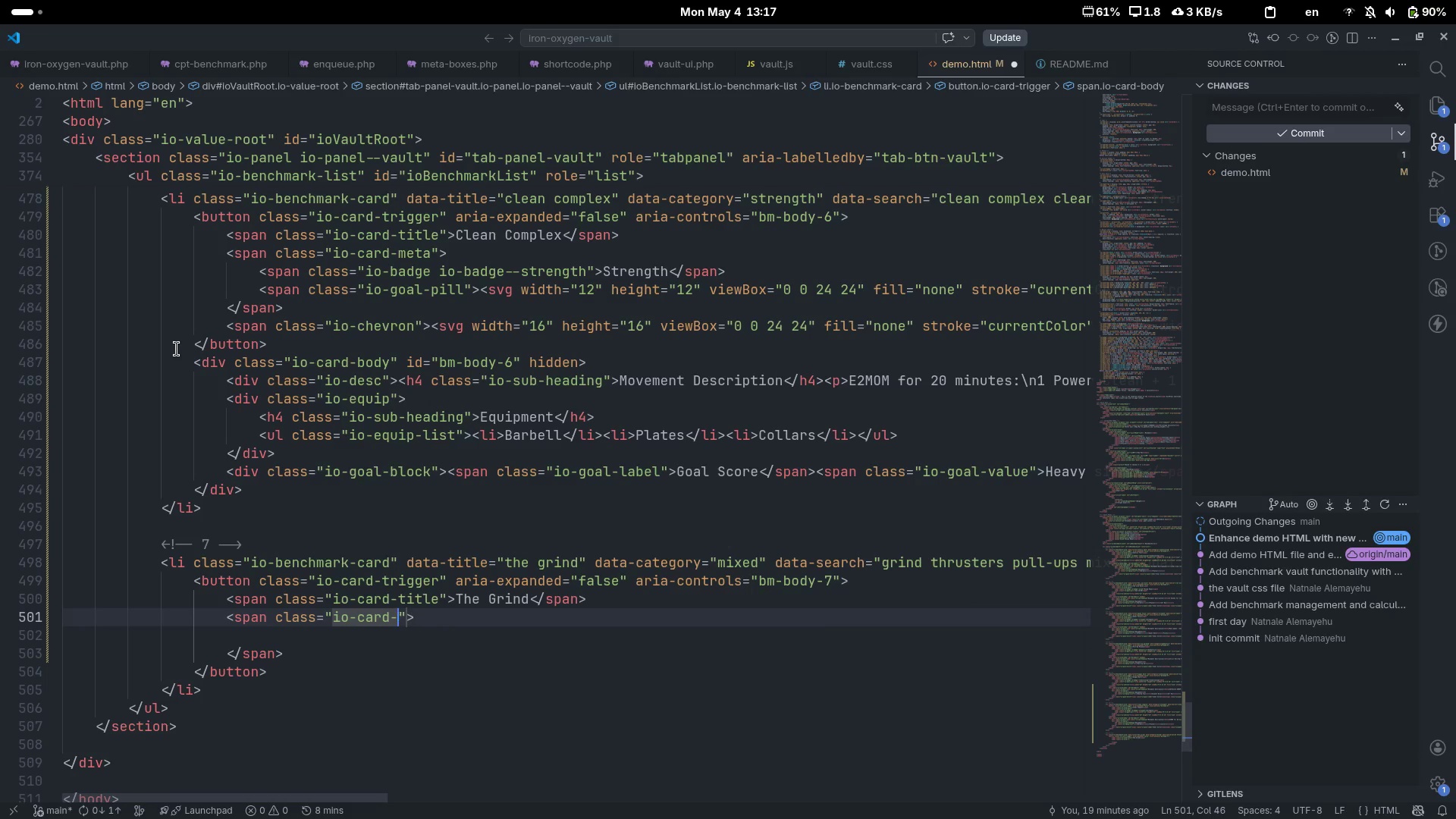 
key(Control+Backspace)
 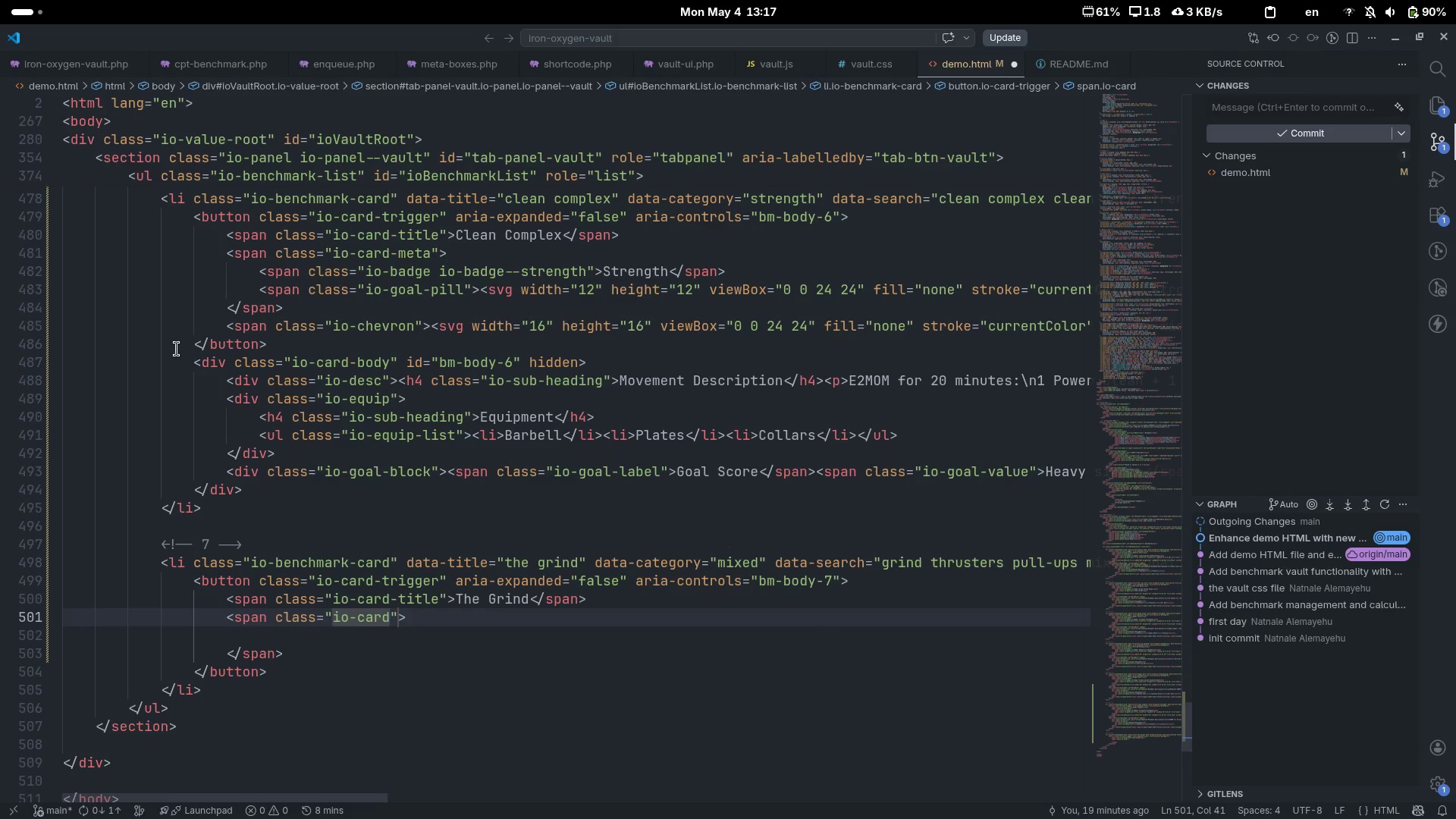 
type(-meta)
key(Escape)
 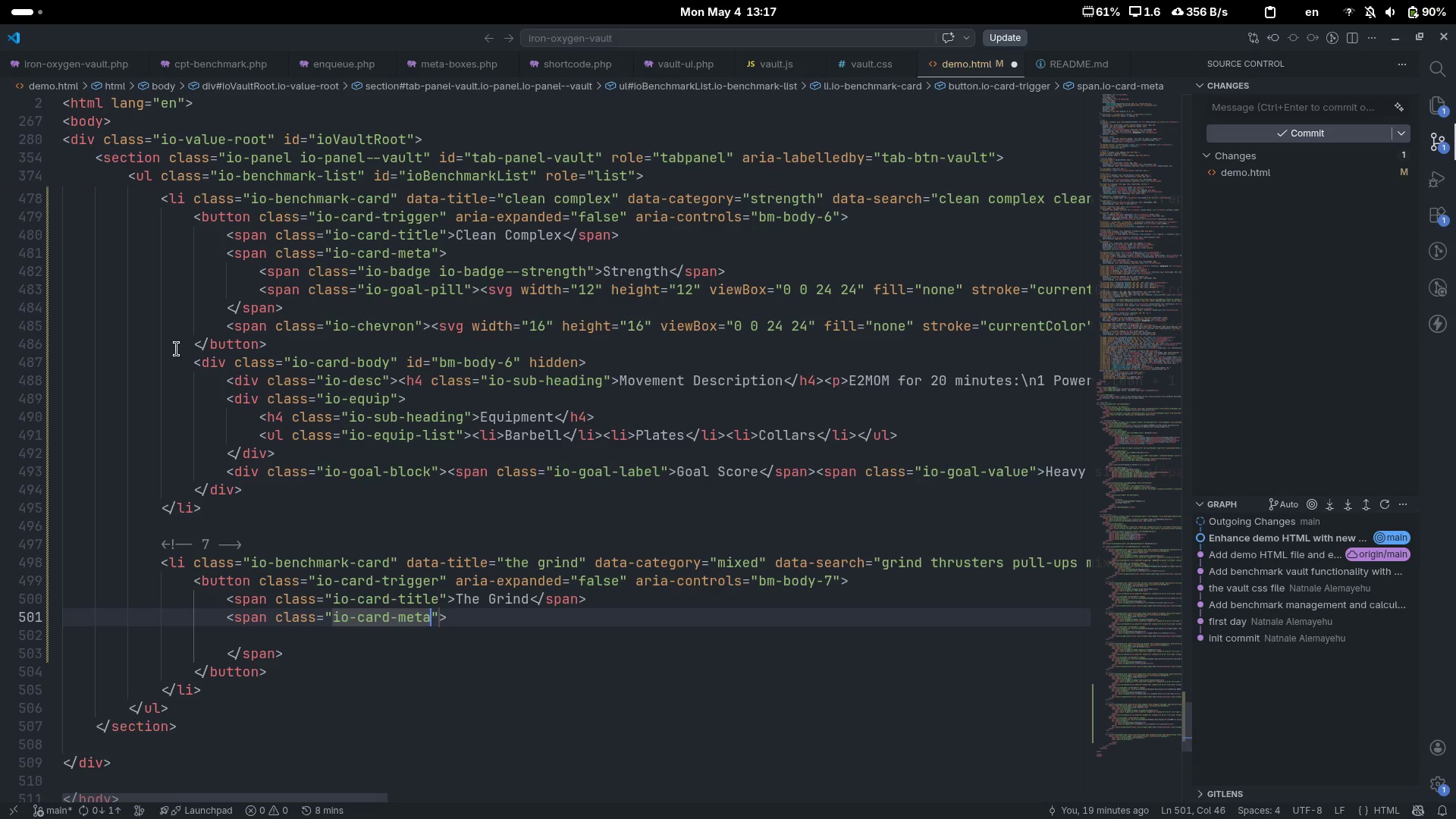 
key(ArrowDown)
 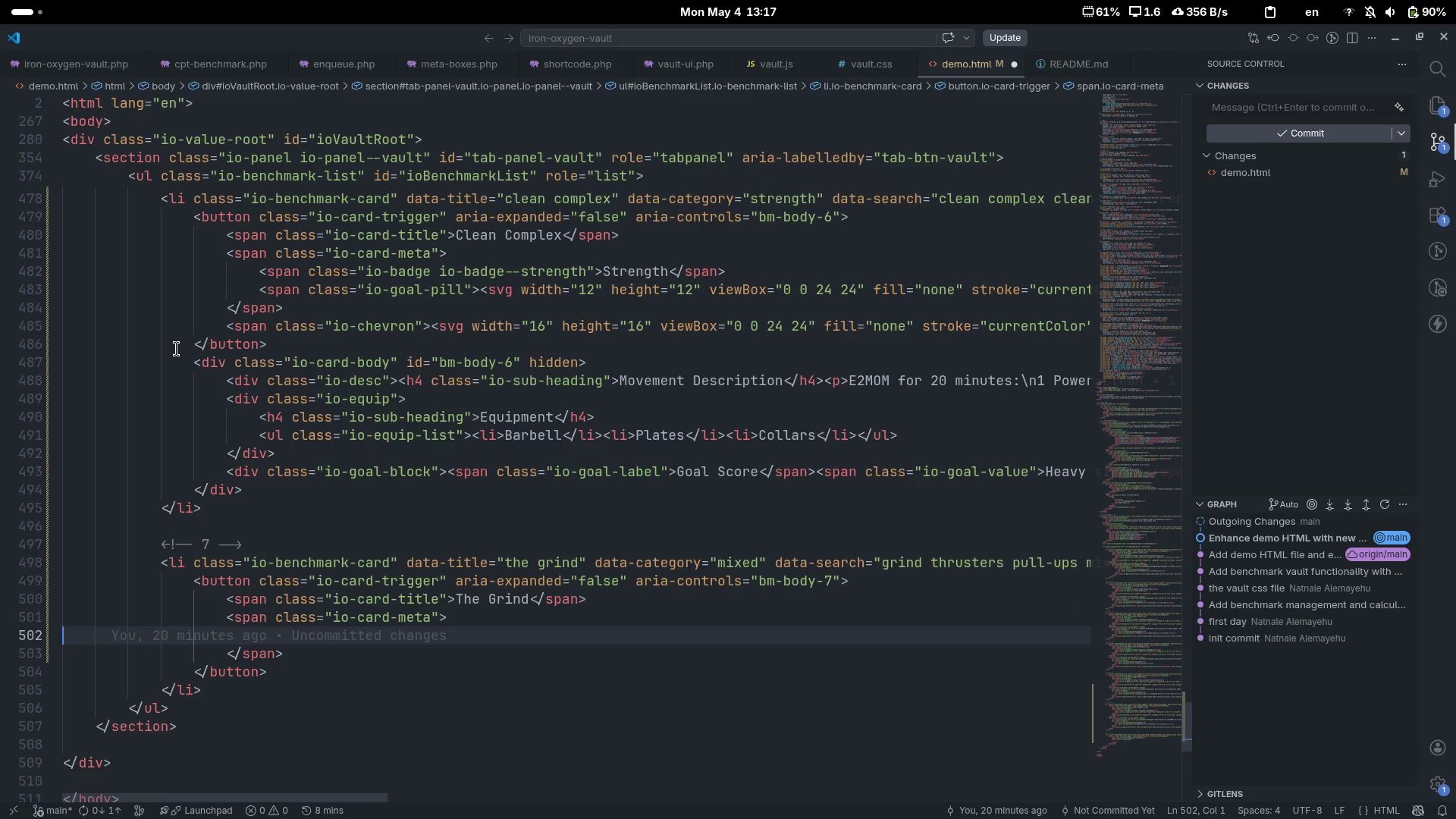 
key(Tab)
type(span)
key(Tab)
type( cla)
 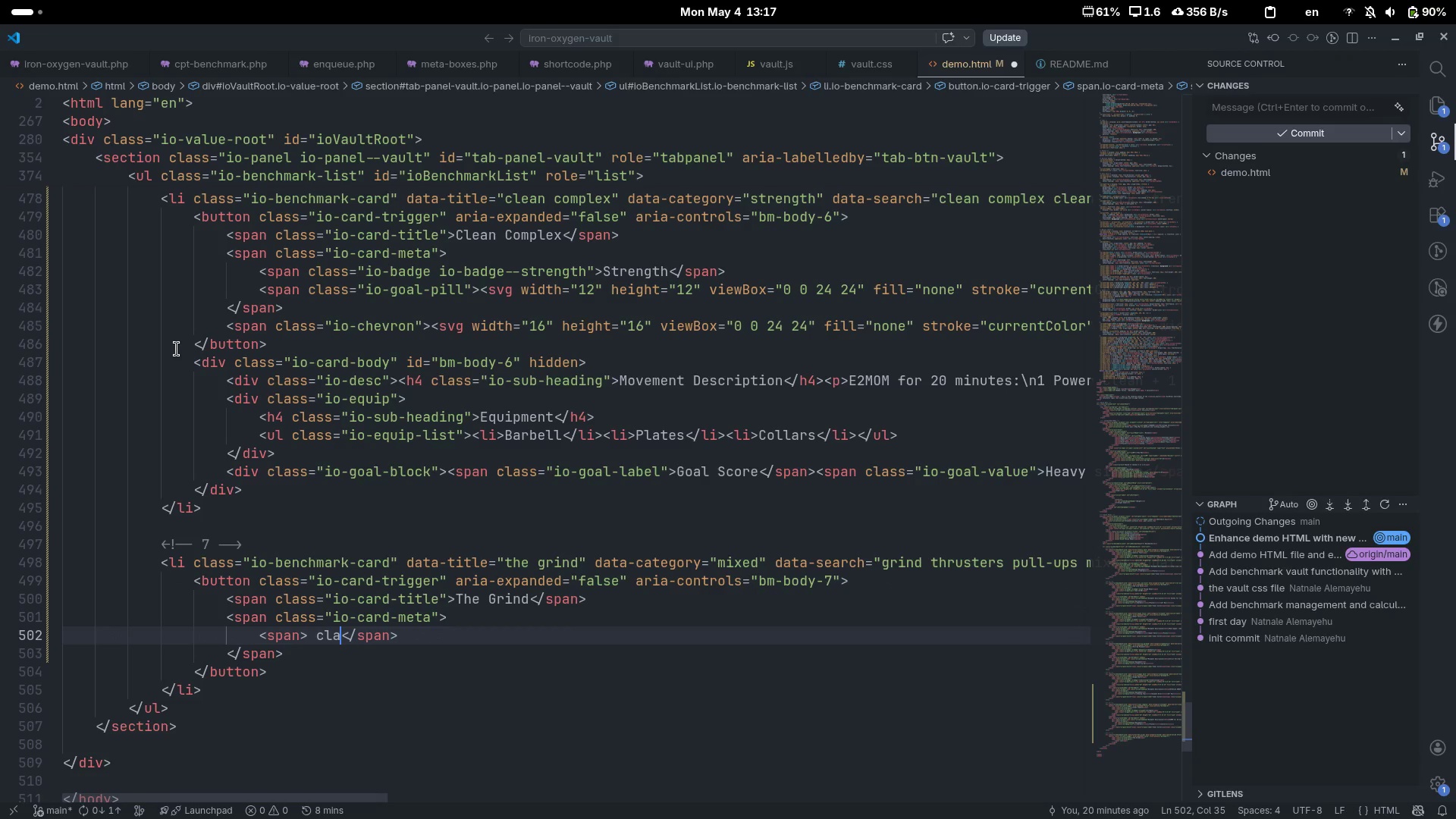 
key(Control+ControlLeft)
 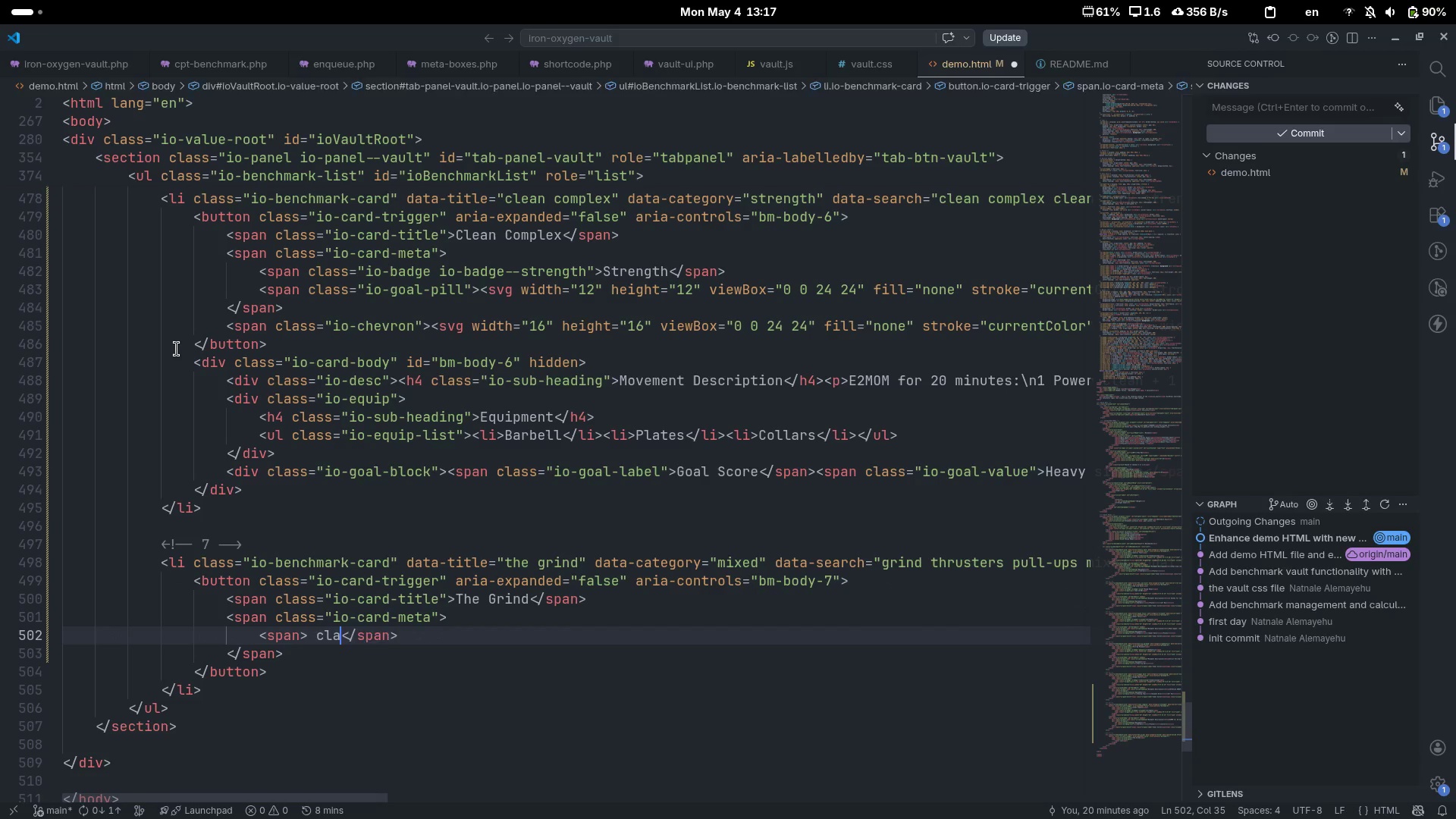 
key(Control+Backspace)
 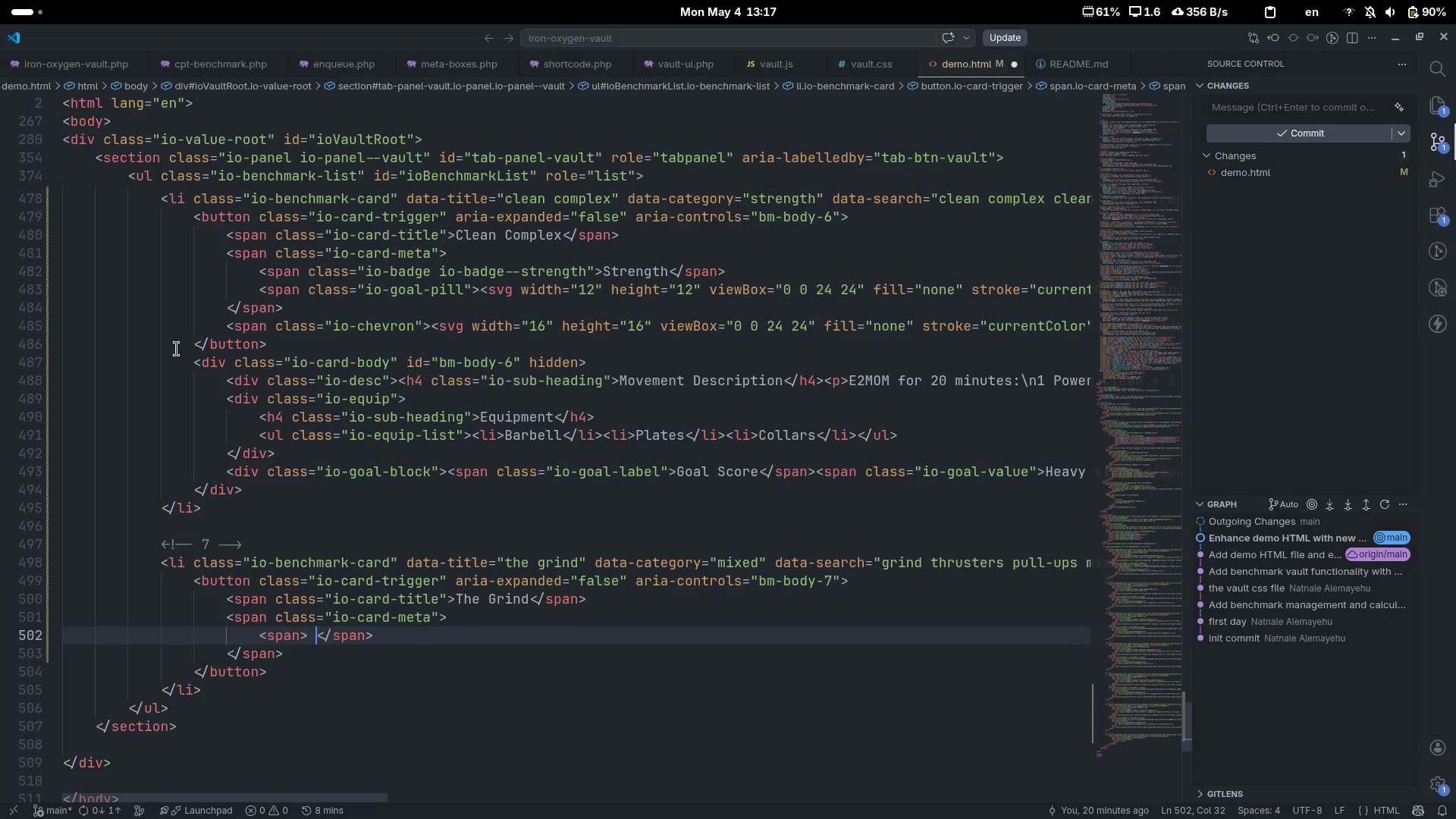 
key(ArrowLeft)
 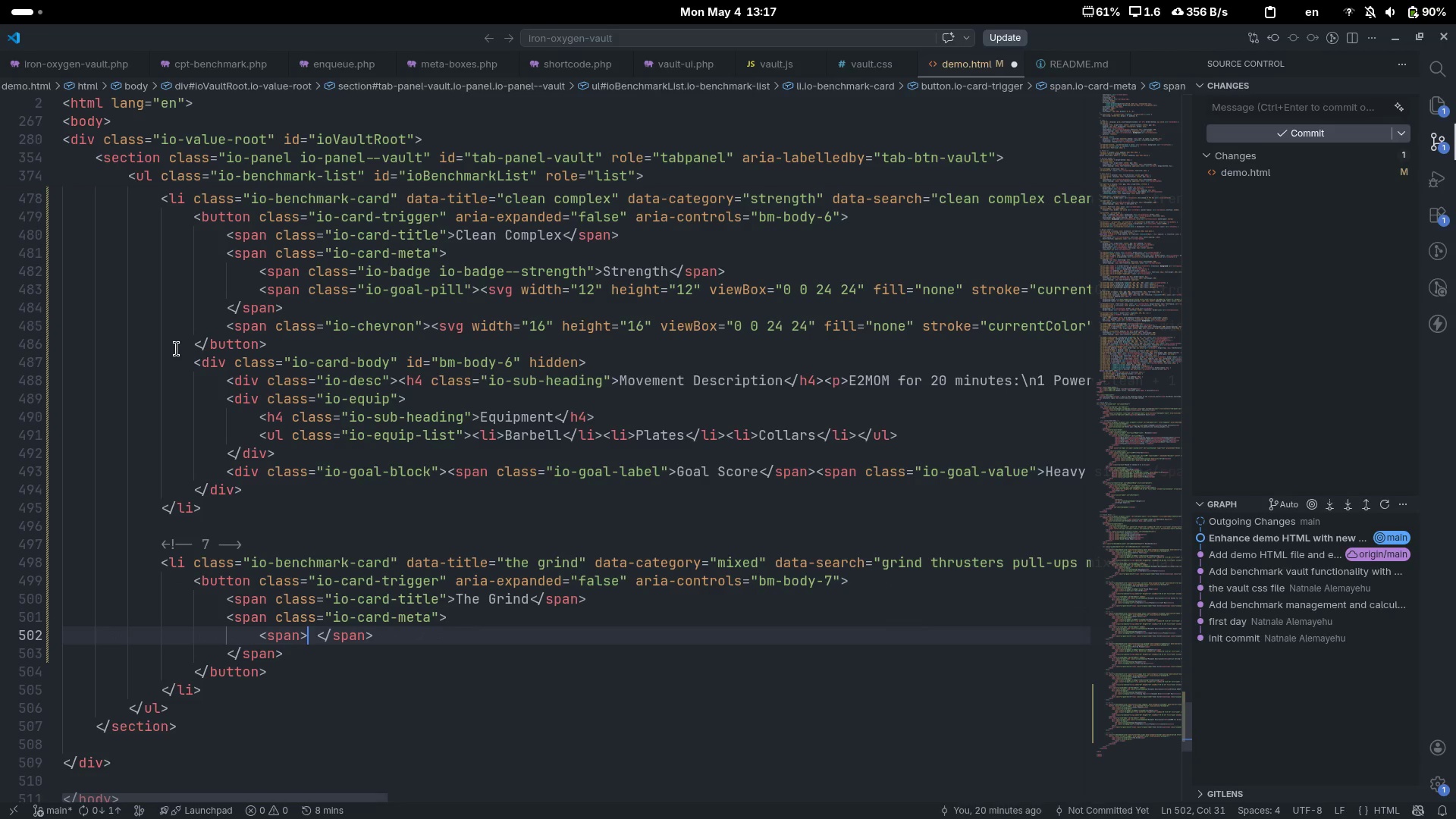 
key(ArrowLeft)
 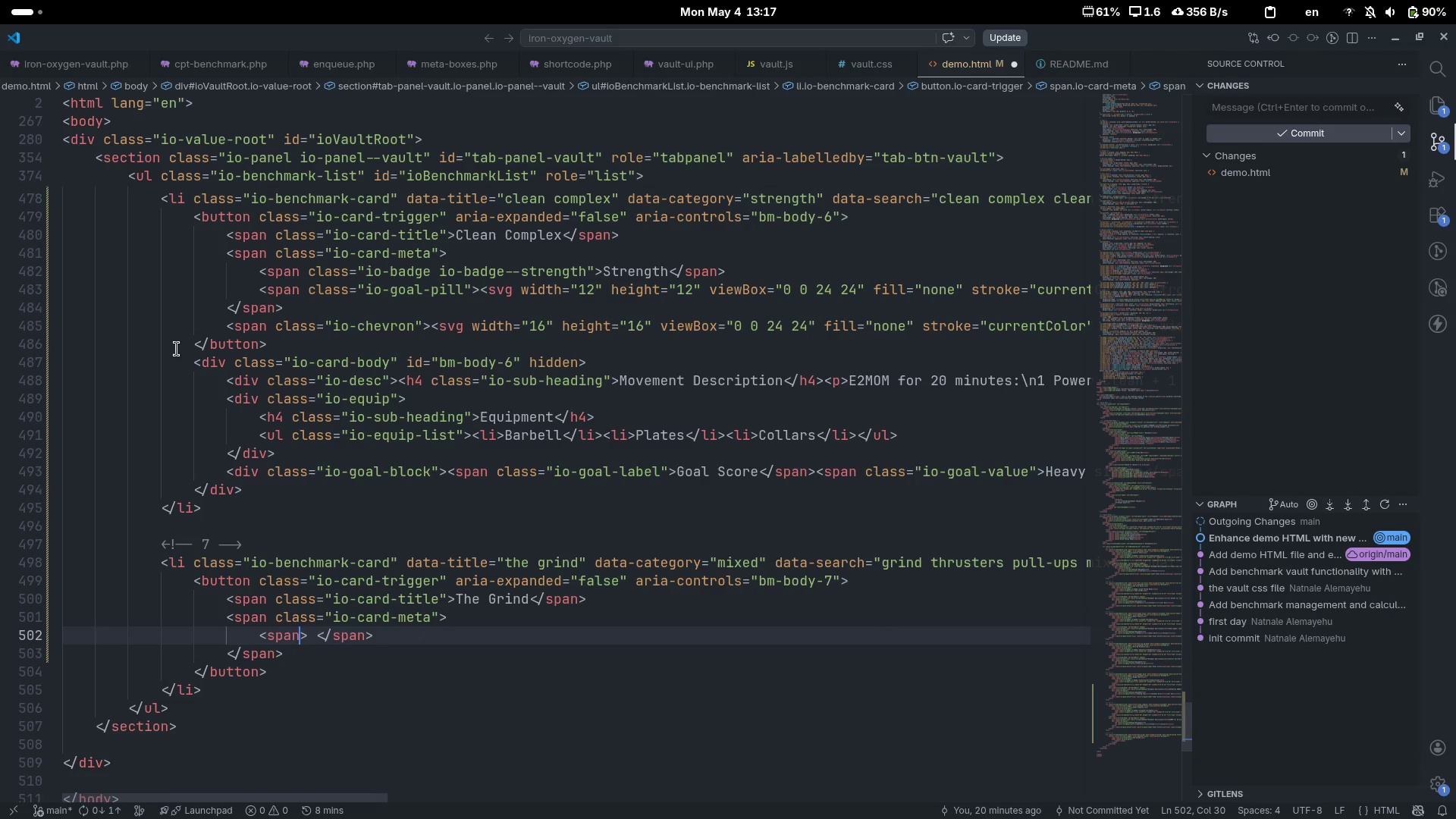 
key(Space)
 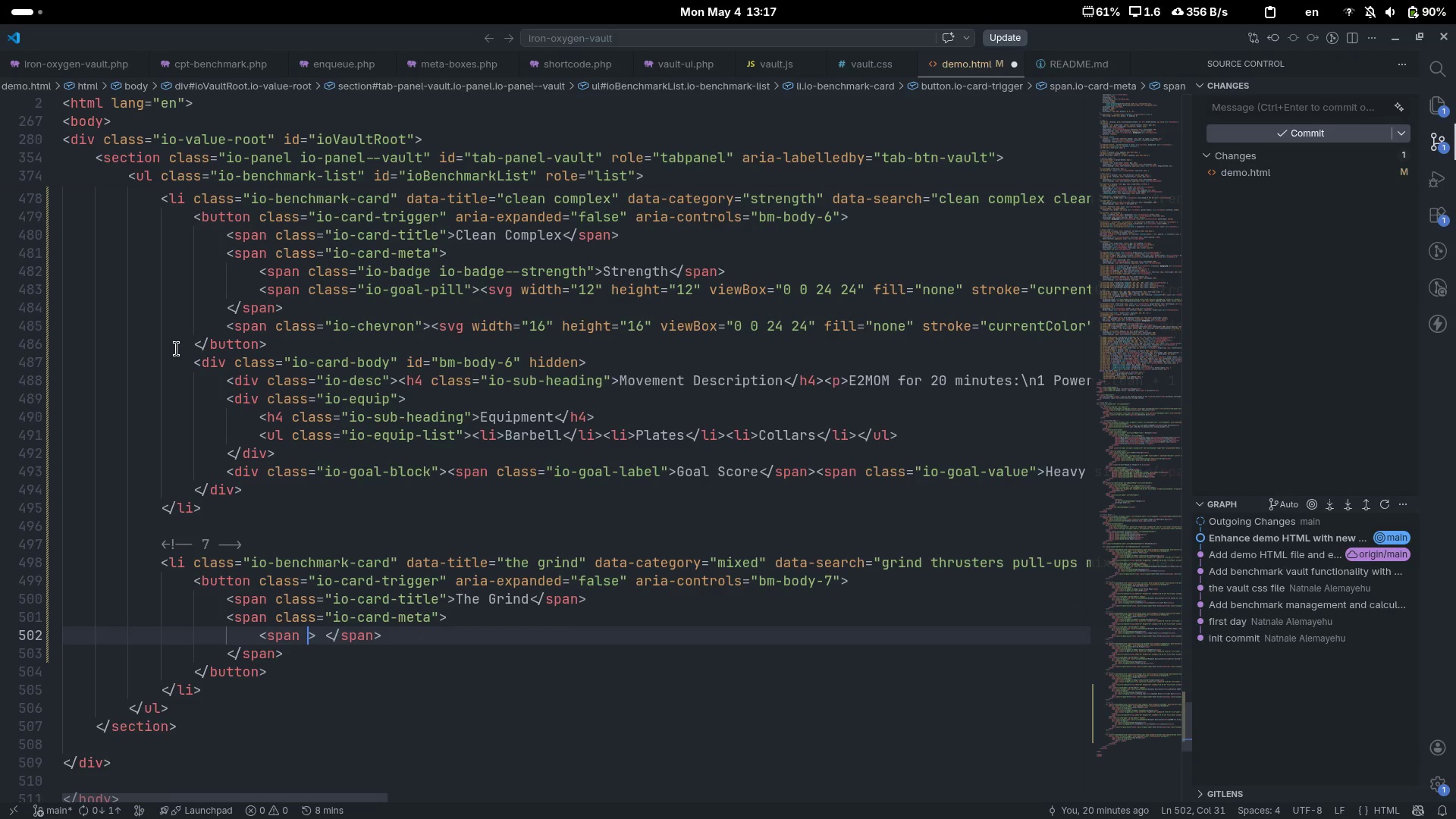 
key(ArrowRight)
 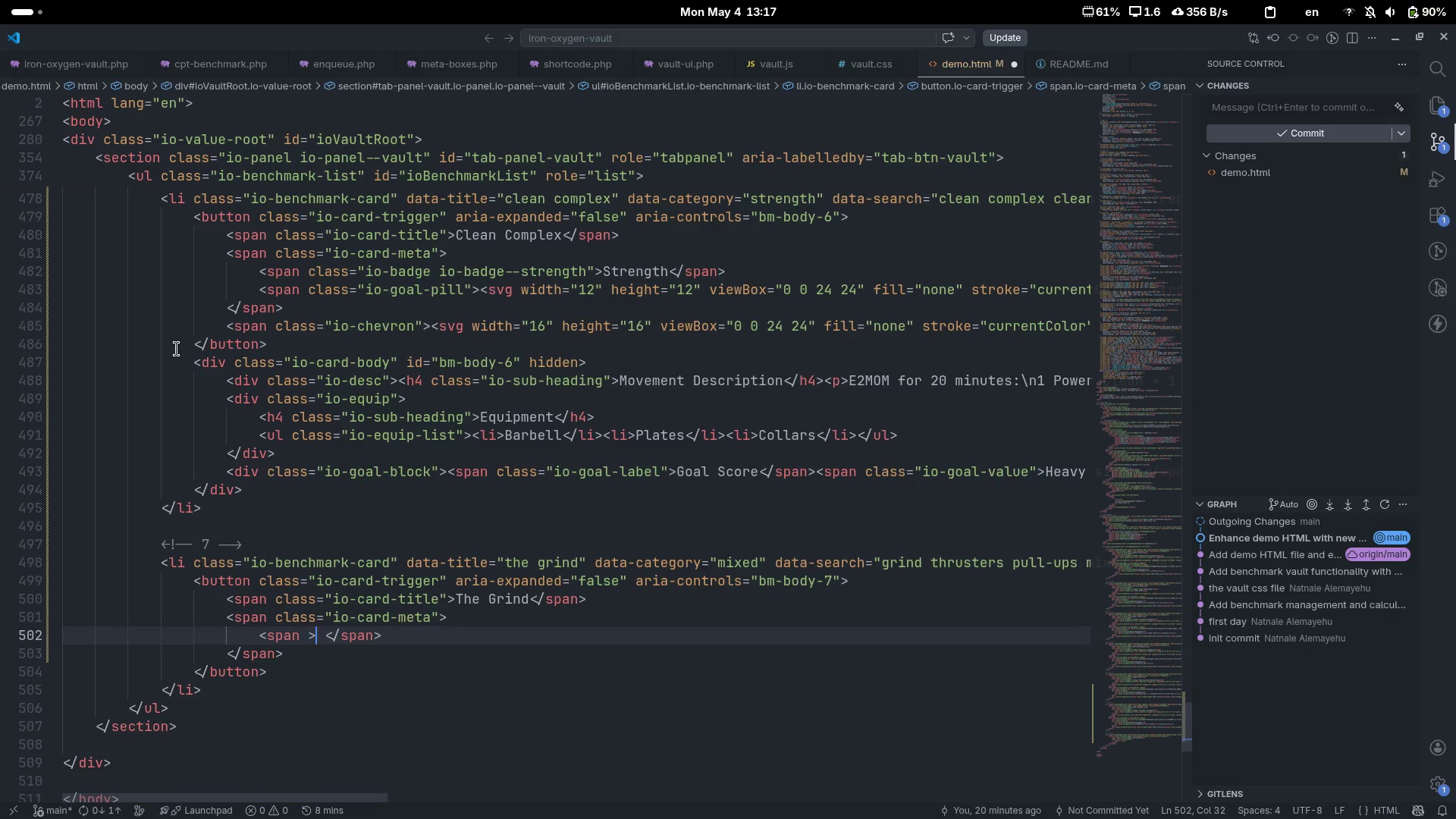 
key(ArrowRight)
 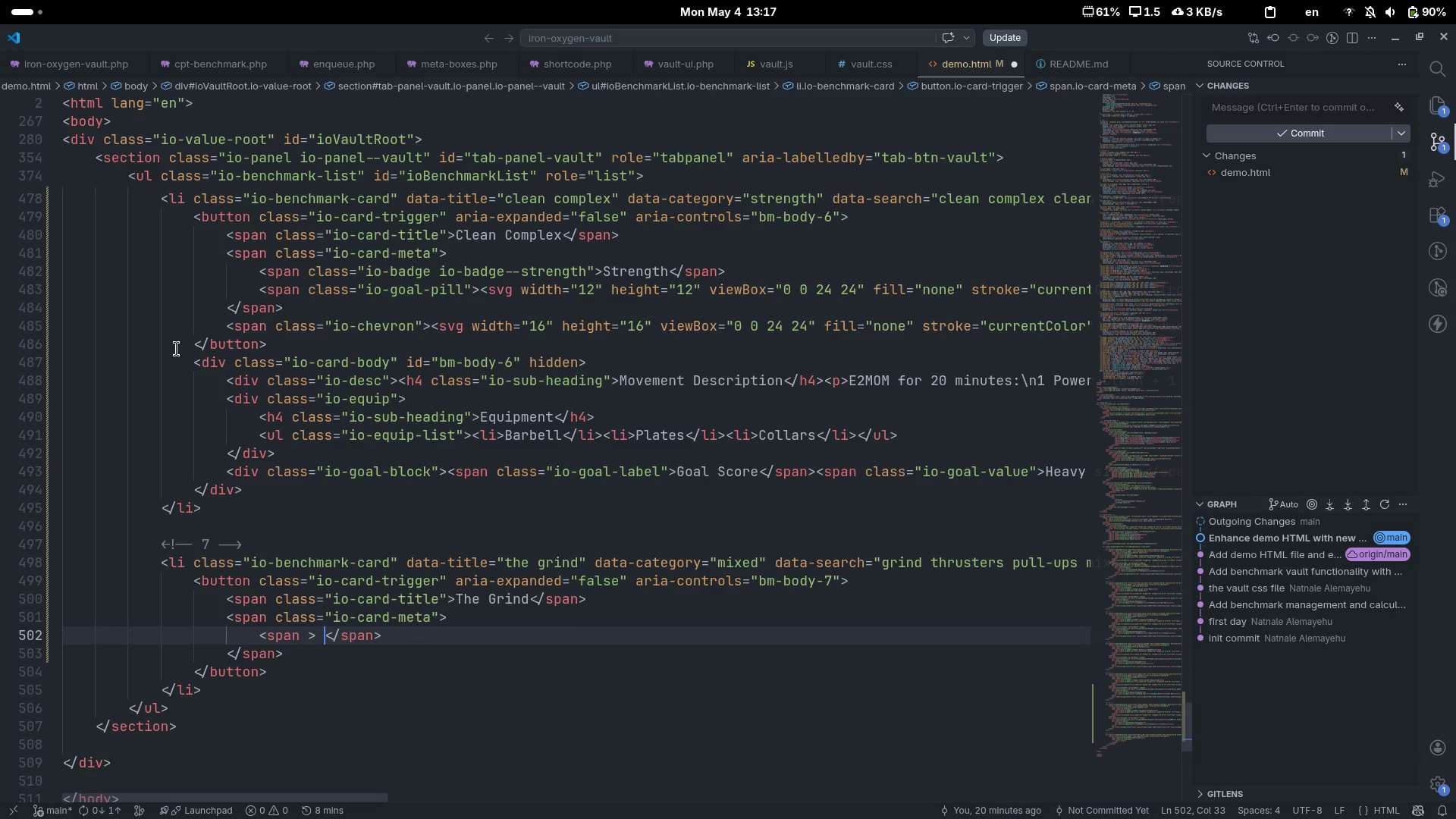 
key(Backspace)
 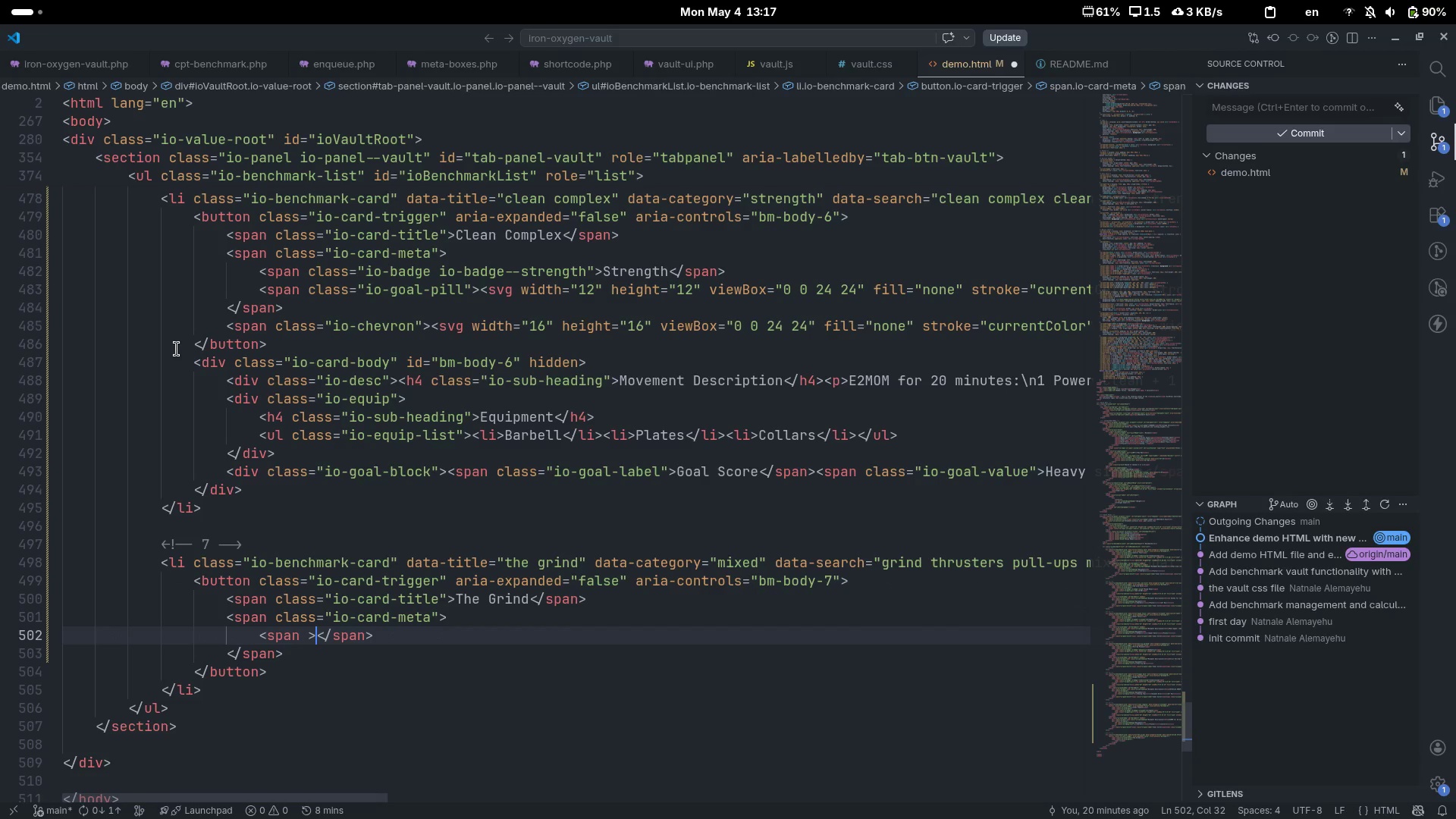 
key(ArrowLeft)
 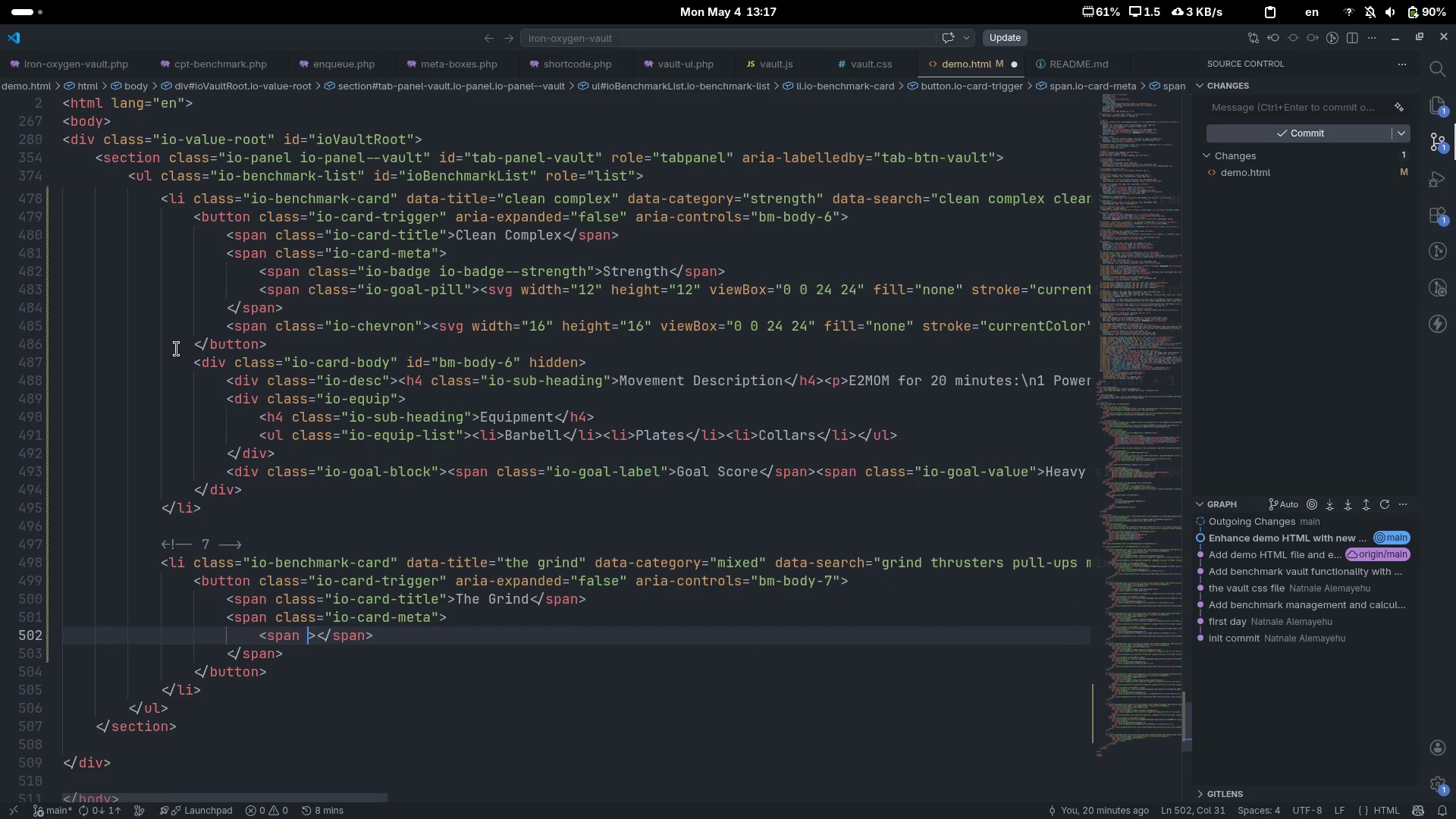 
type(clas)
key(Tab)
type(io-badge io-badge--mixed)
 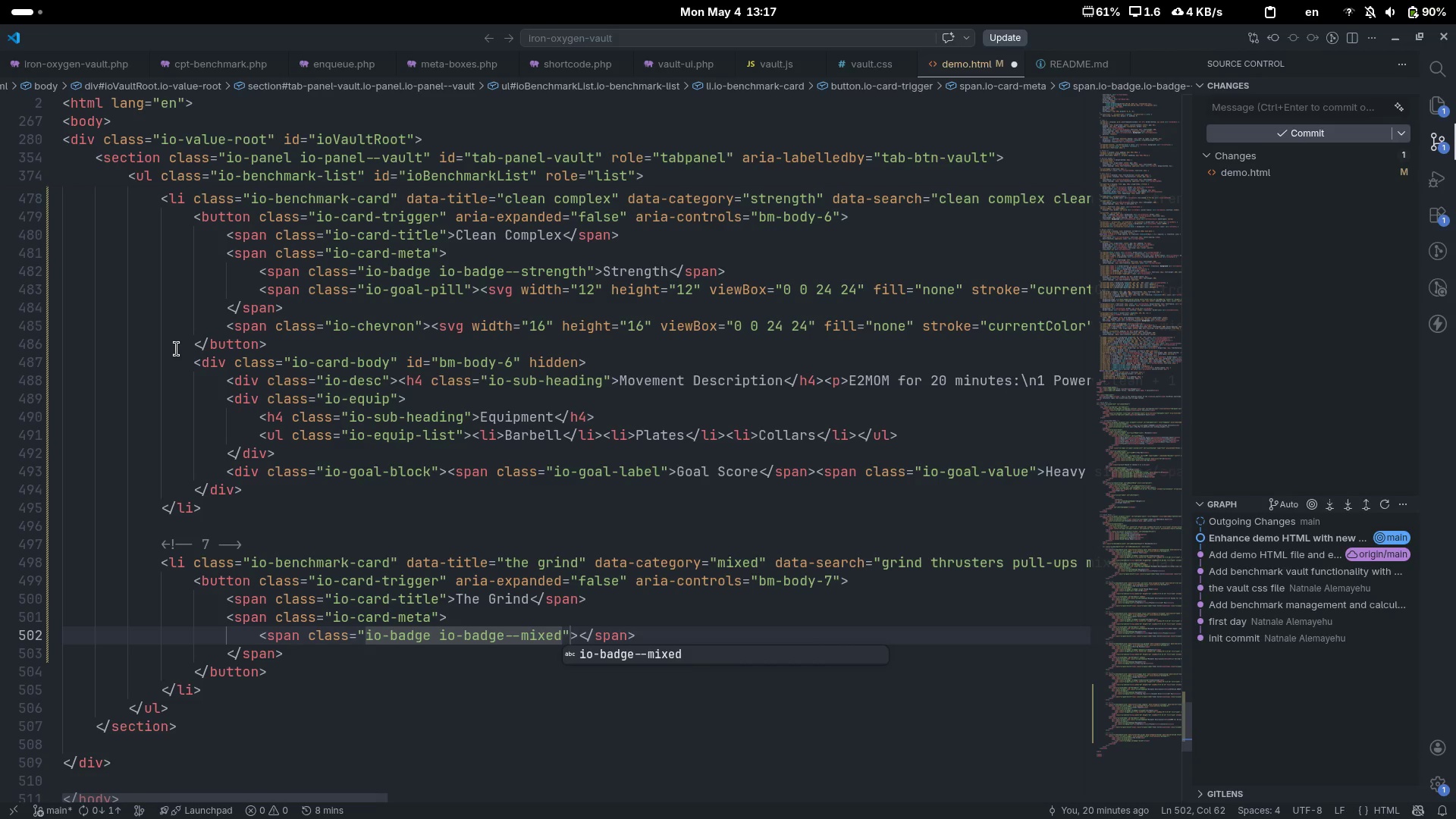 
key(ArrowRight)
 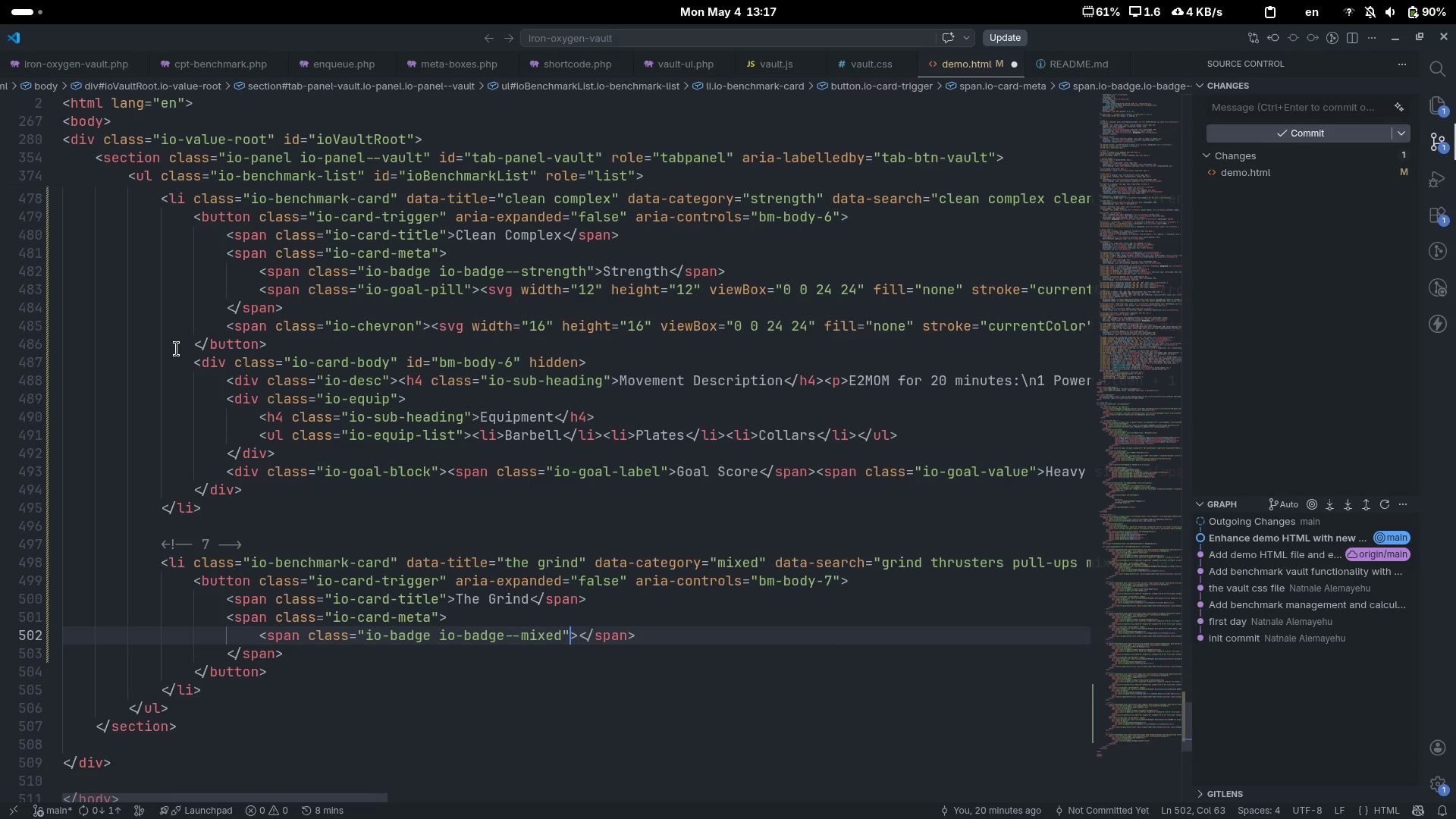 
key(ArrowRight)
 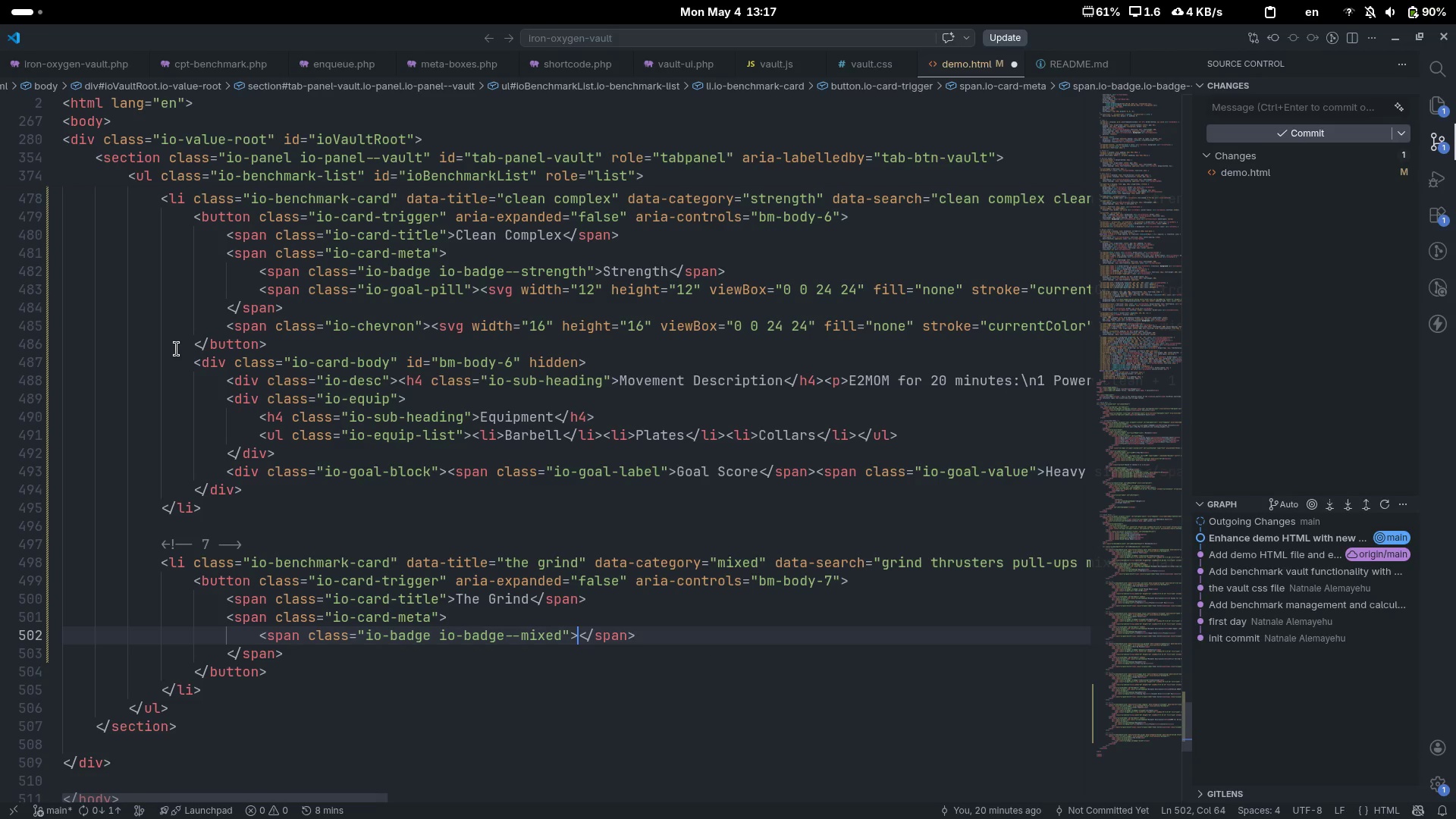 
type(Mixed Modal[End])
 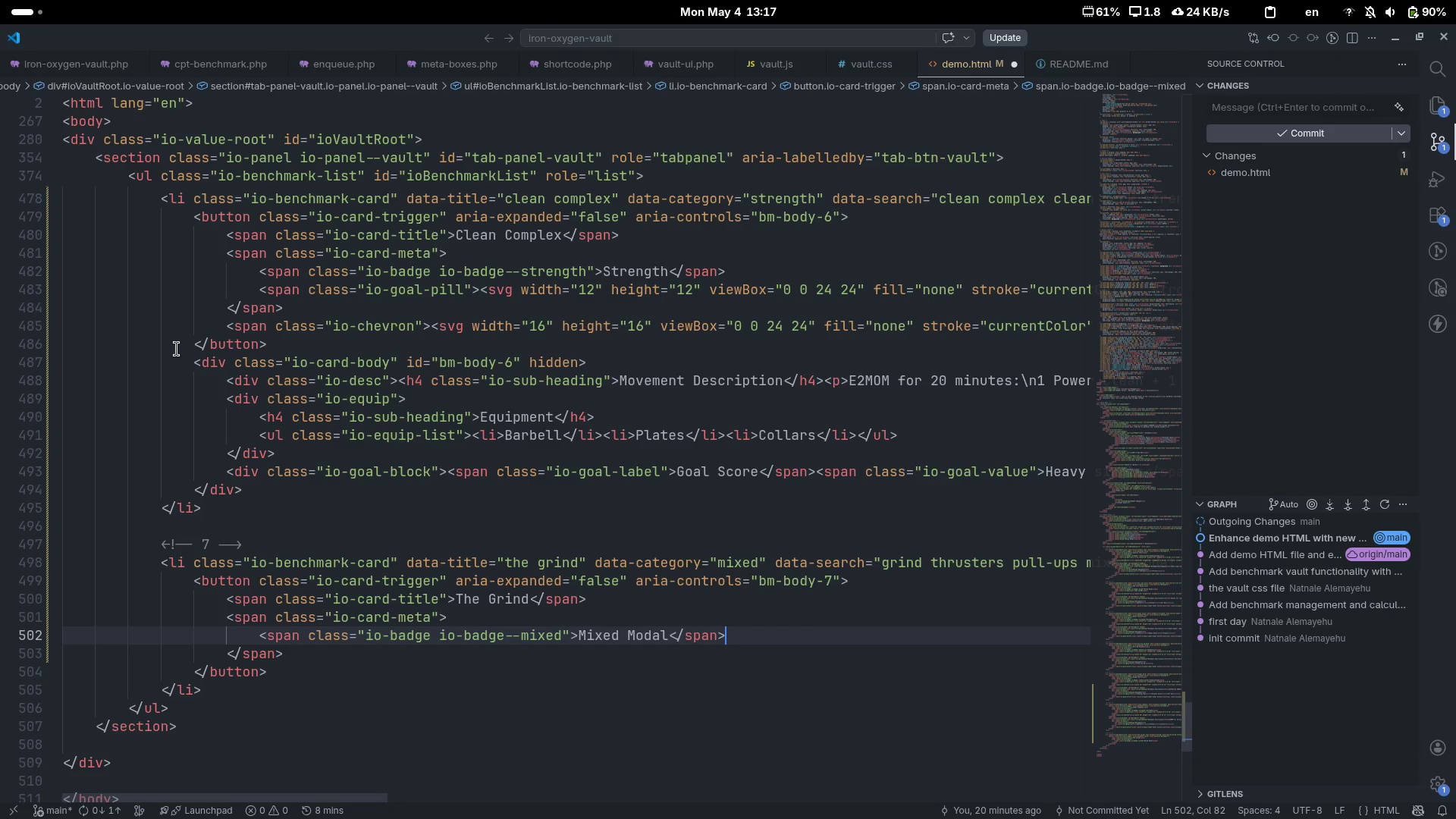 
key(Enter)
 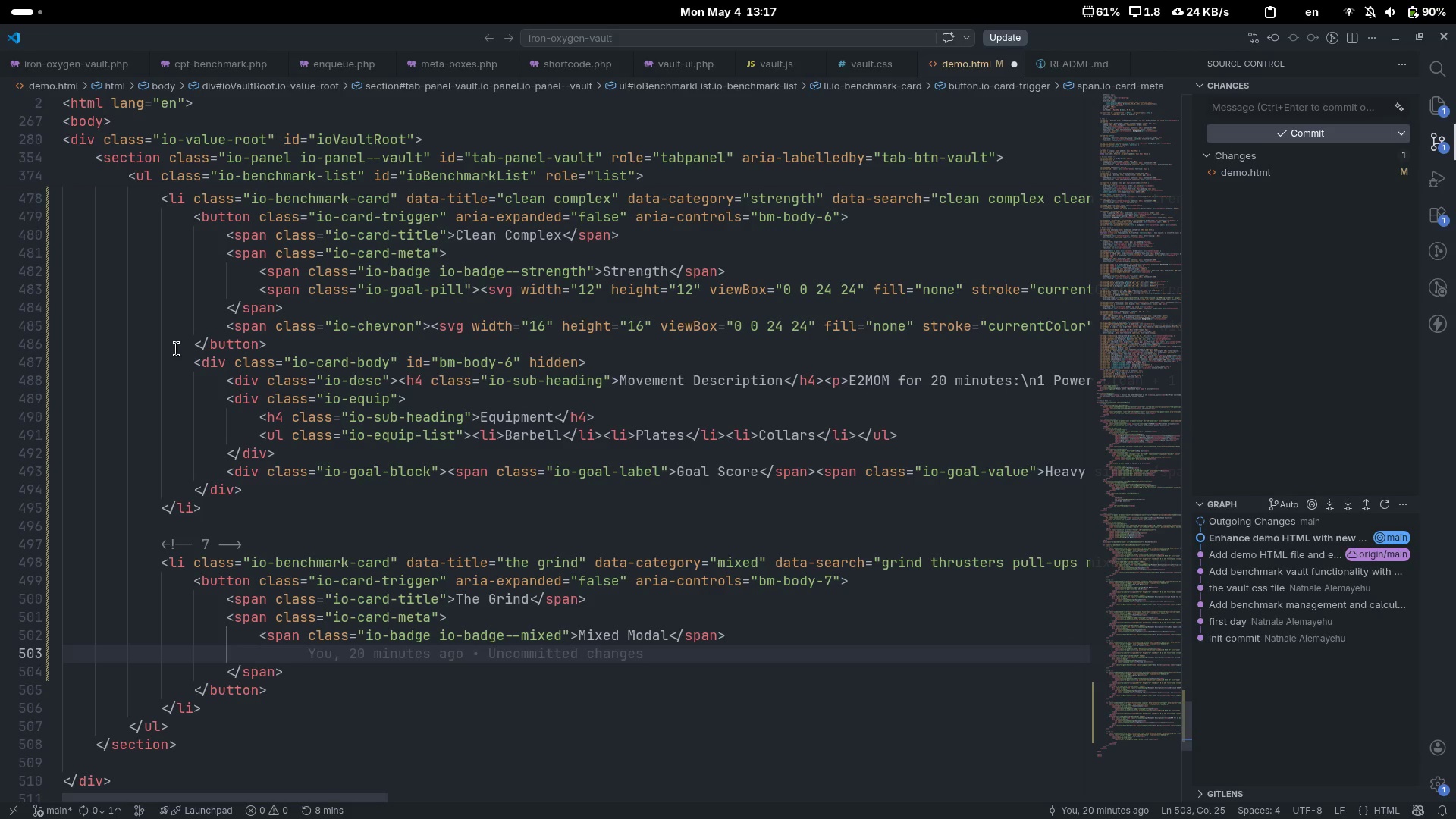 
type(wpa)
key(Backspace)
key(Backspace)
key(Backspace)
type(sap)
key(Backspace)
key(Backspace)
type(pan)
key(Tab)
 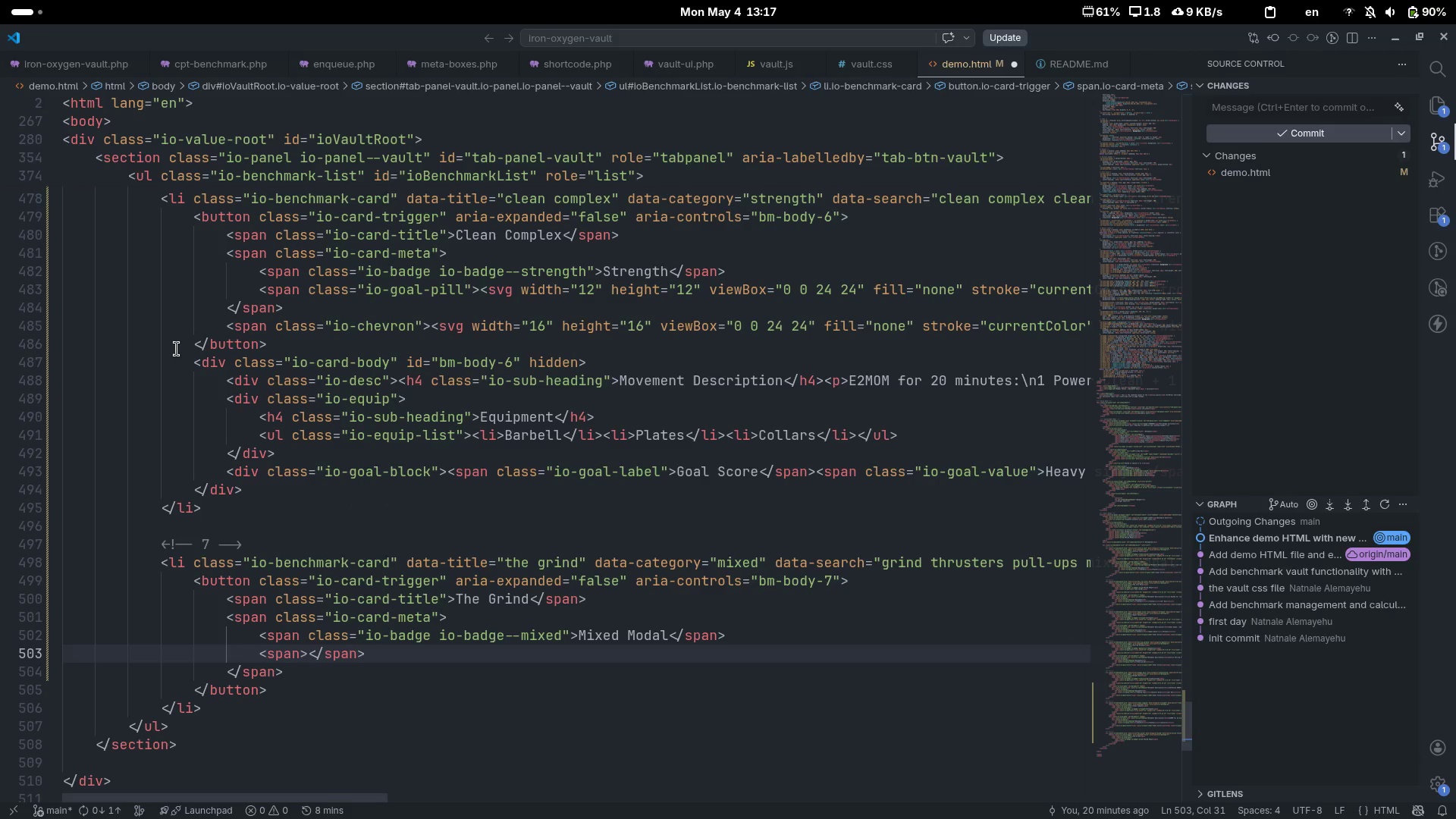 
key(ArrowLeft)
 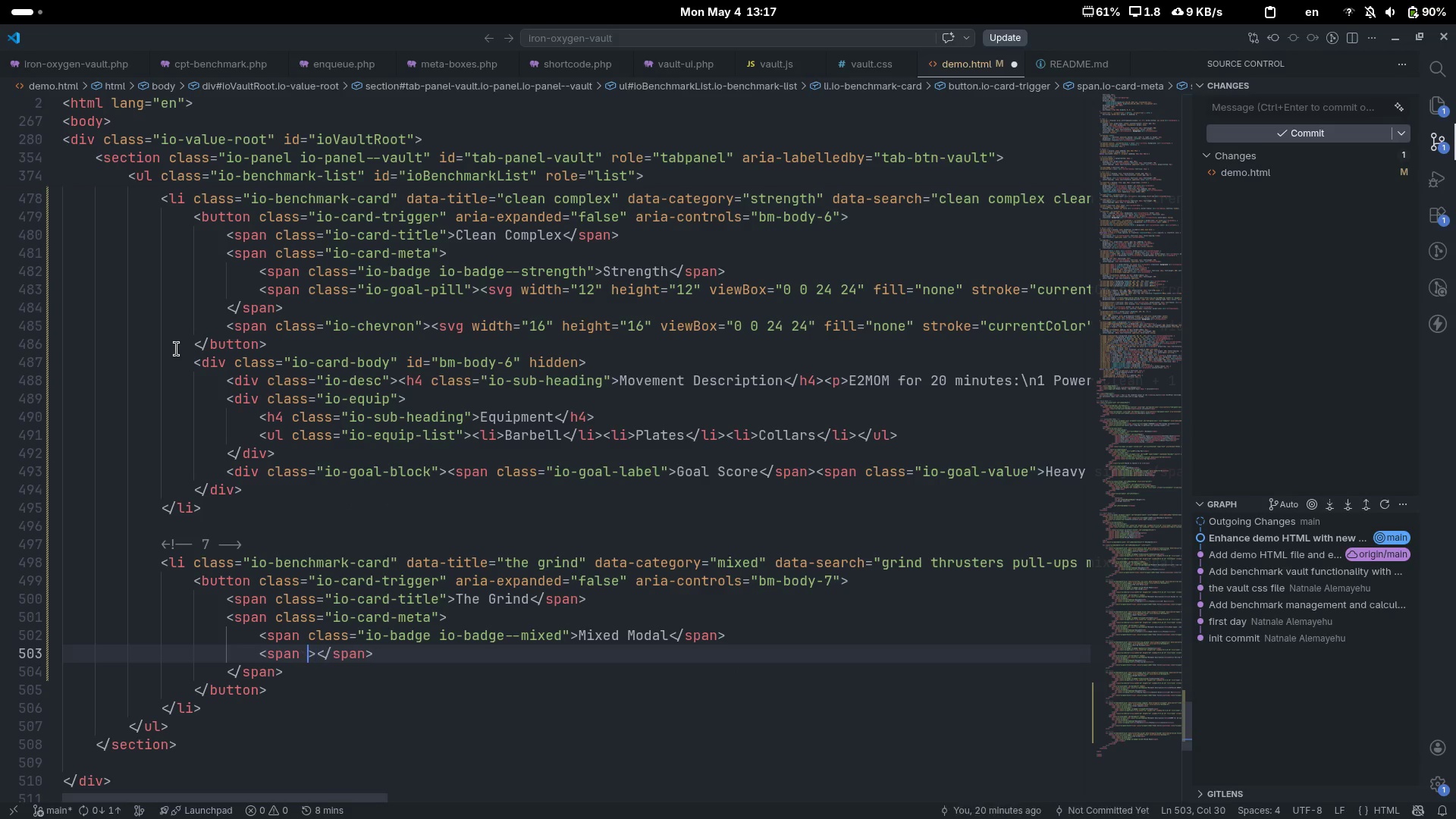 
type( cal)
key(Tab)
 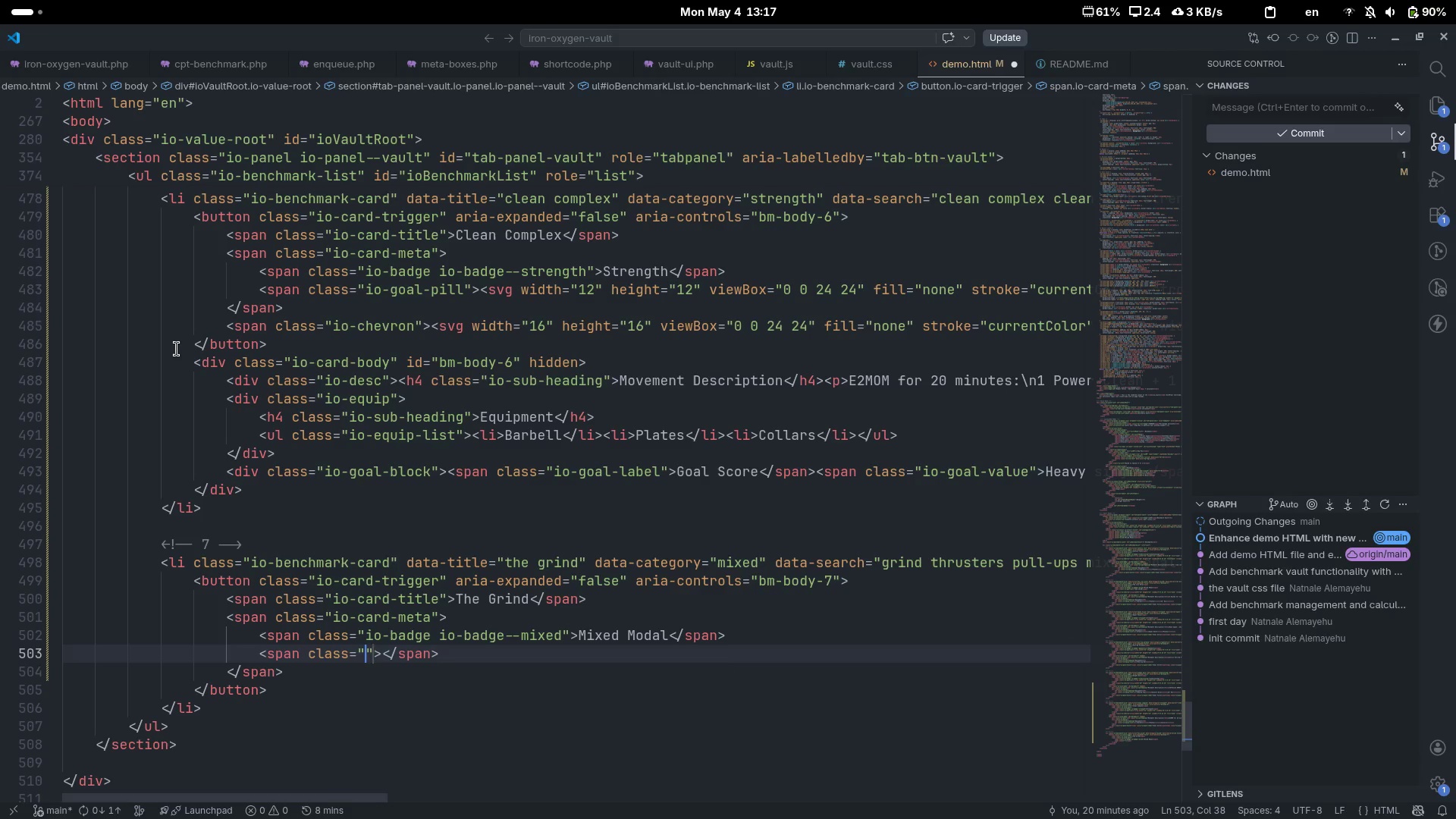 
type(io-)
 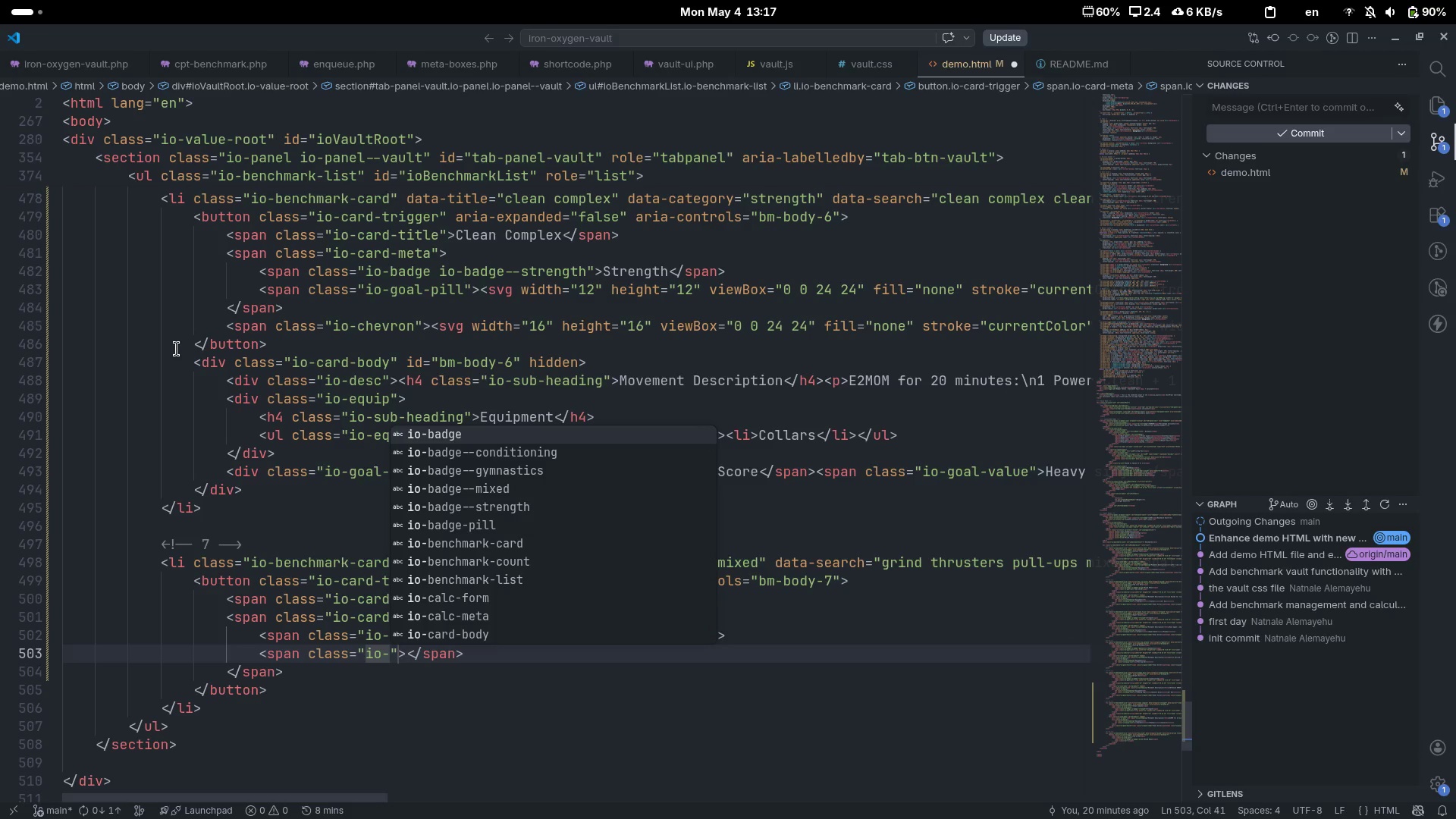 
key(ArrowRight)
 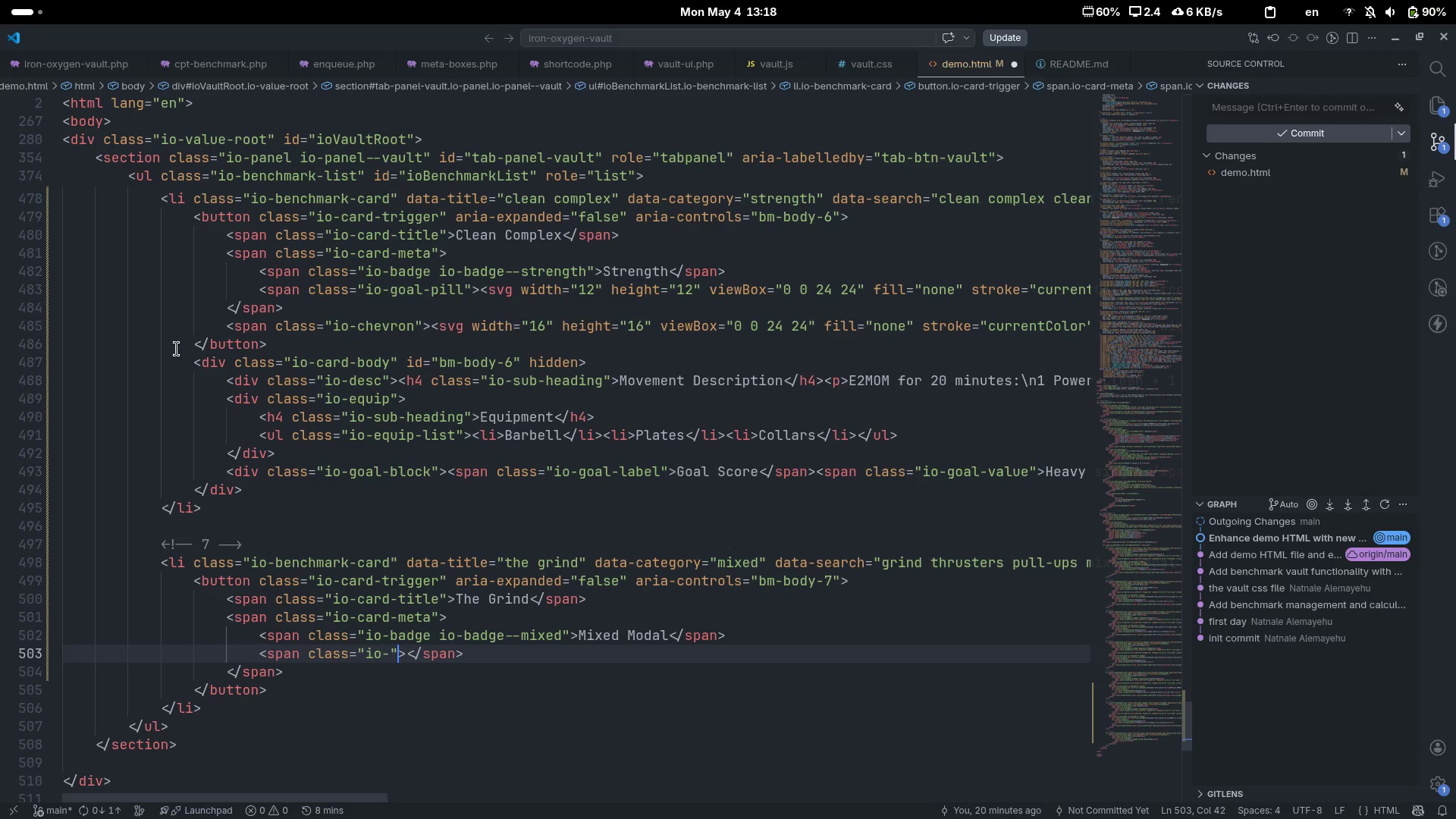 
key(ArrowLeft)
 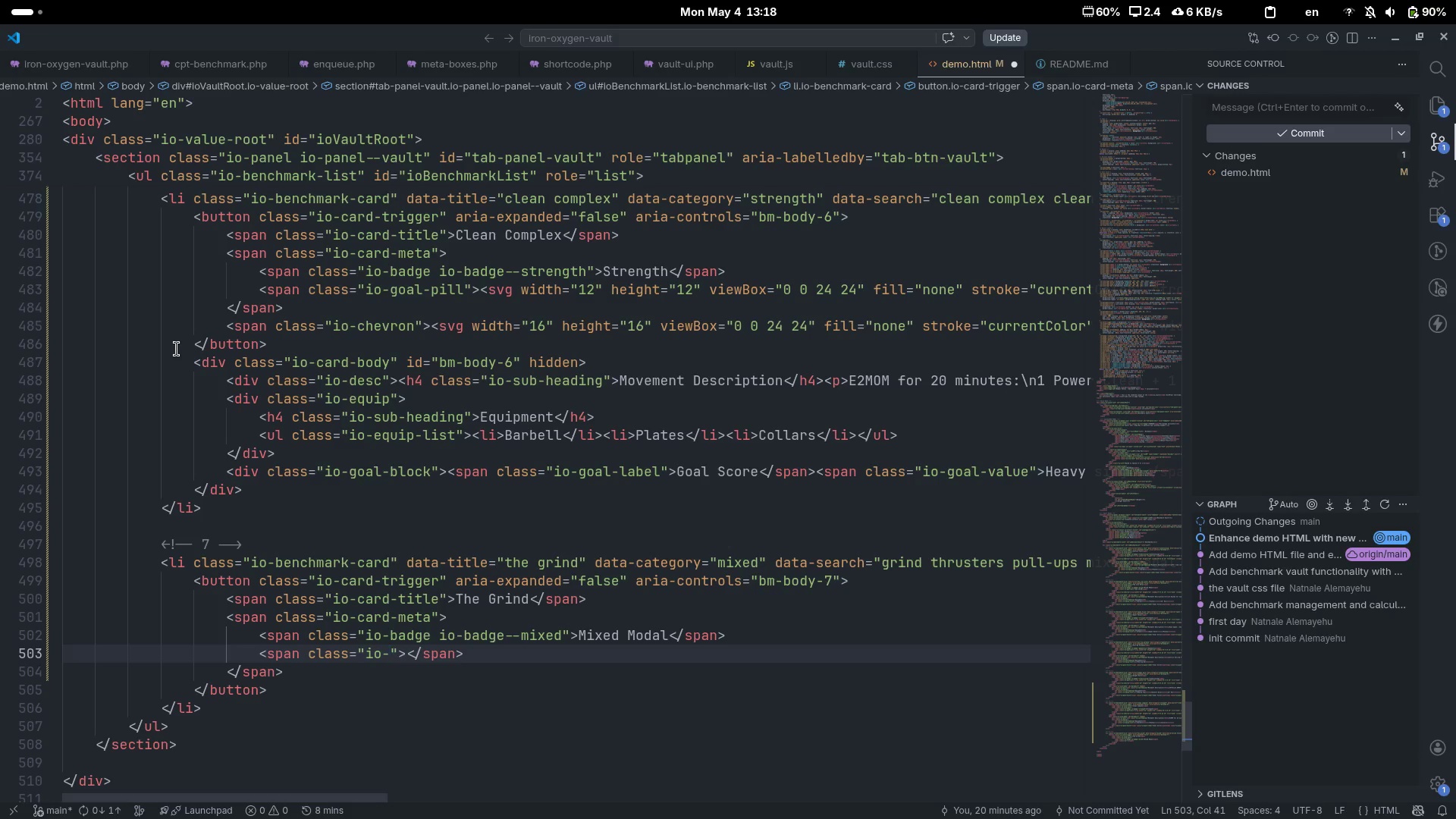 
type(goal)
 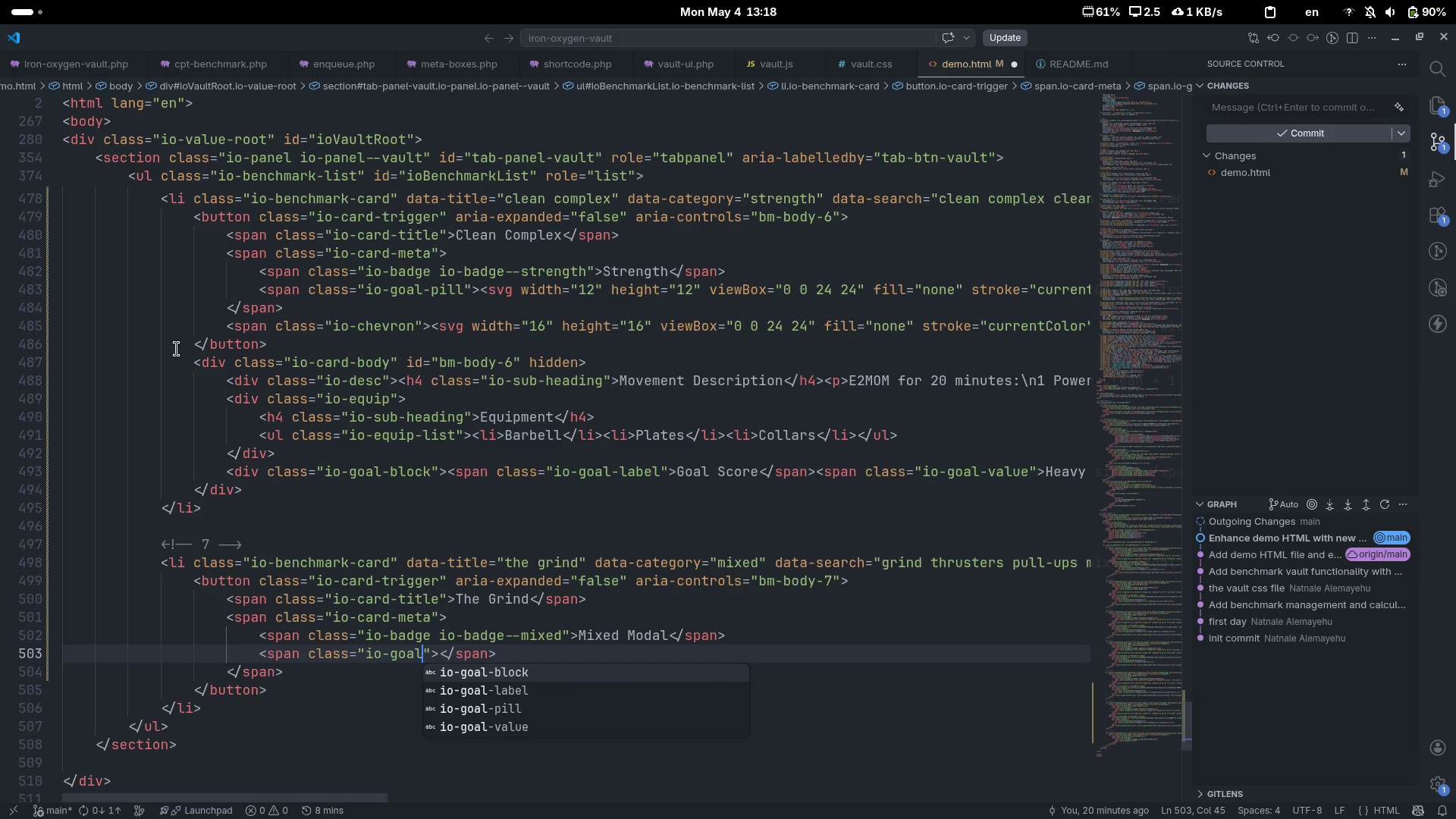 
key(Minus)
 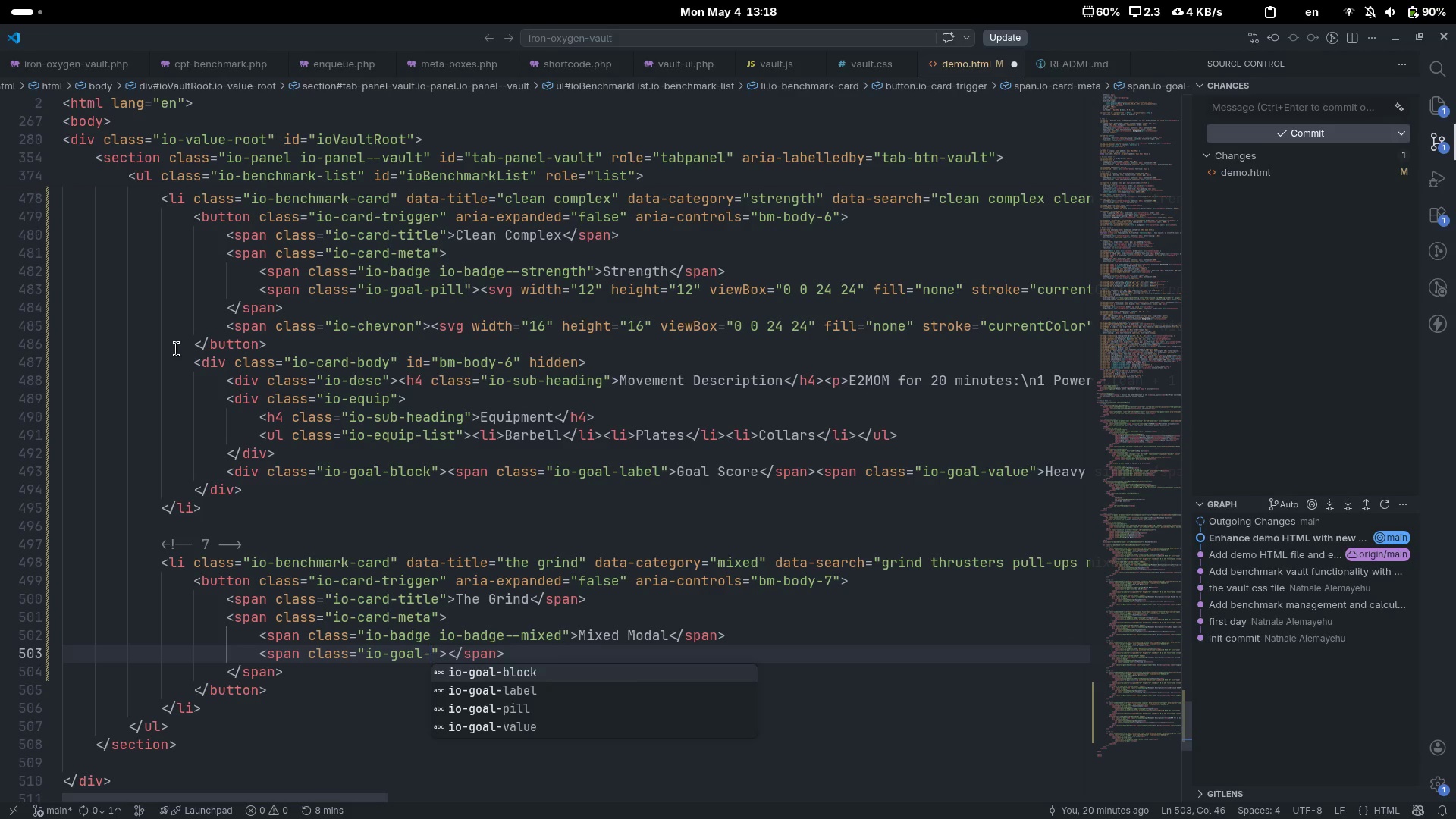 
type(pill)
 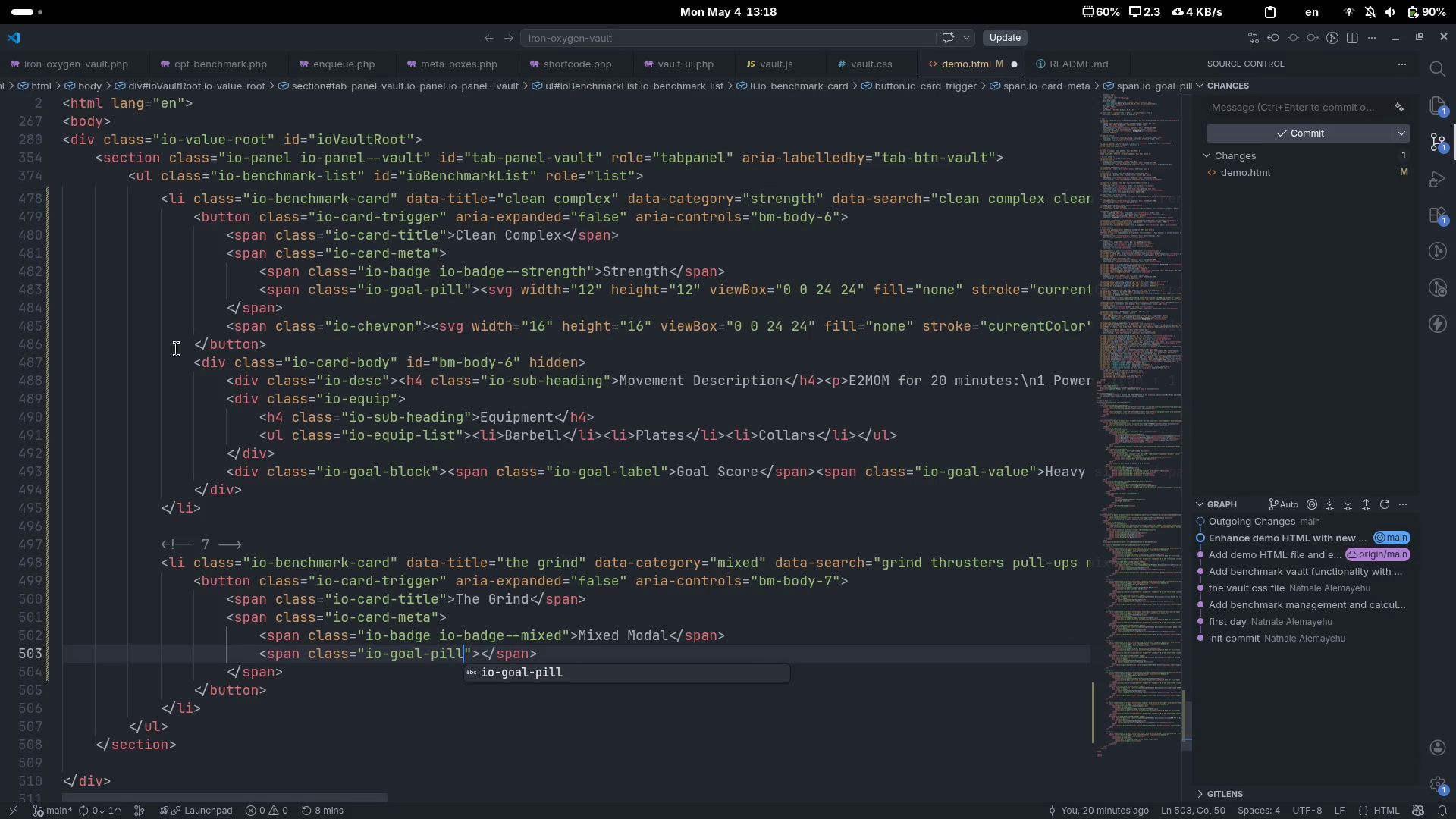 
key(ArrowRight)
 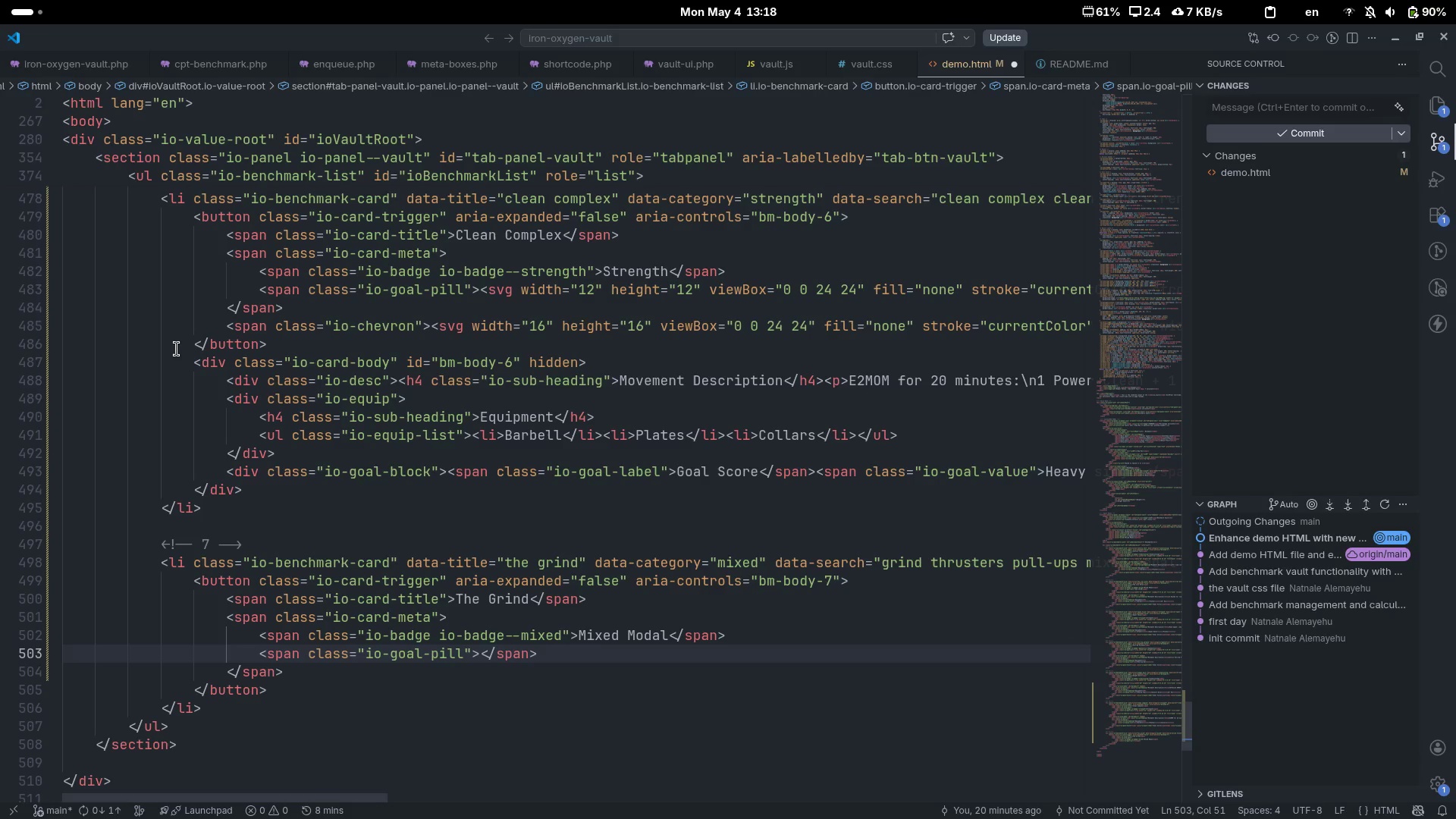 
key(ArrowRight)
 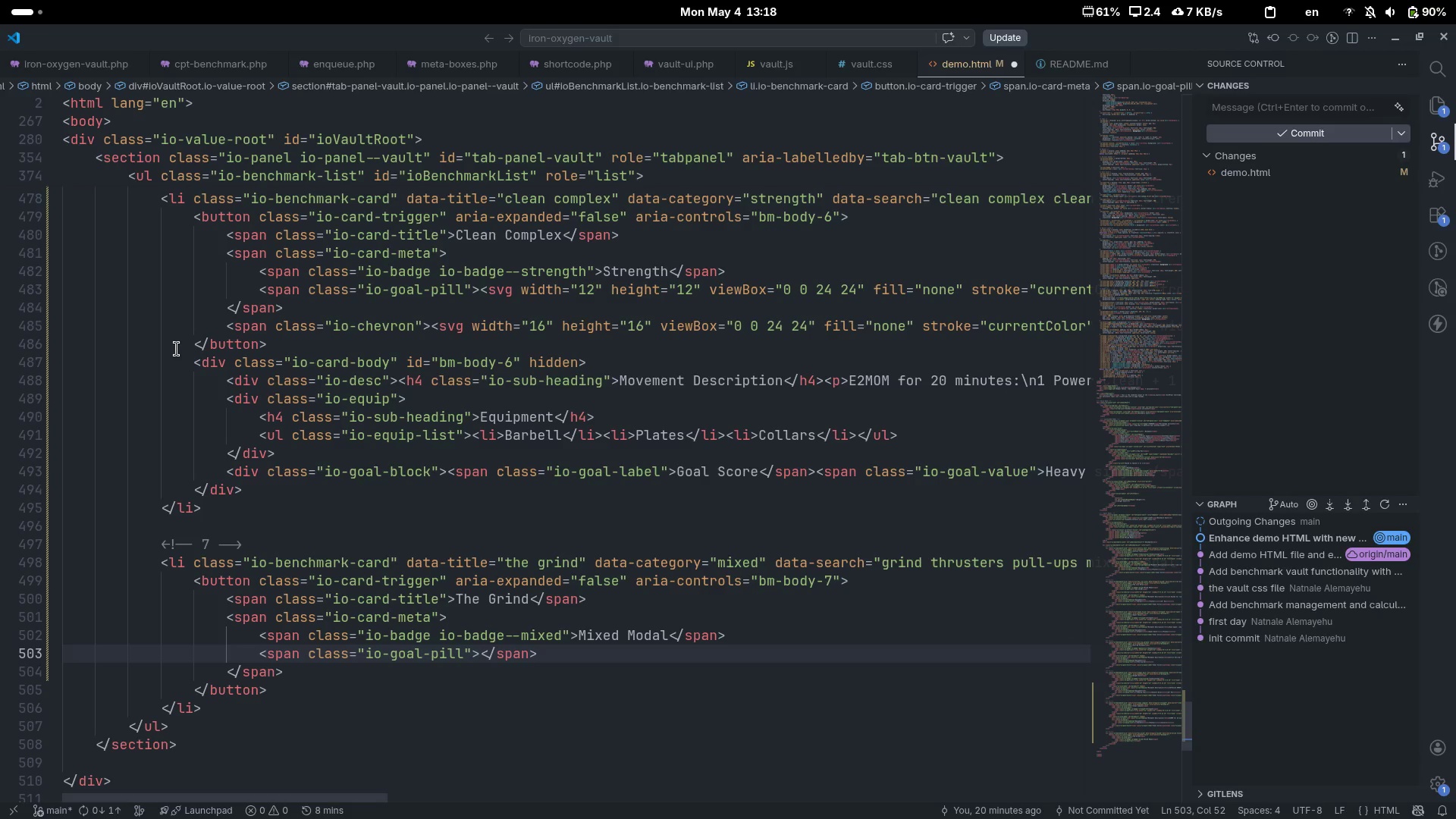 
type(svg)
key(Tab)
 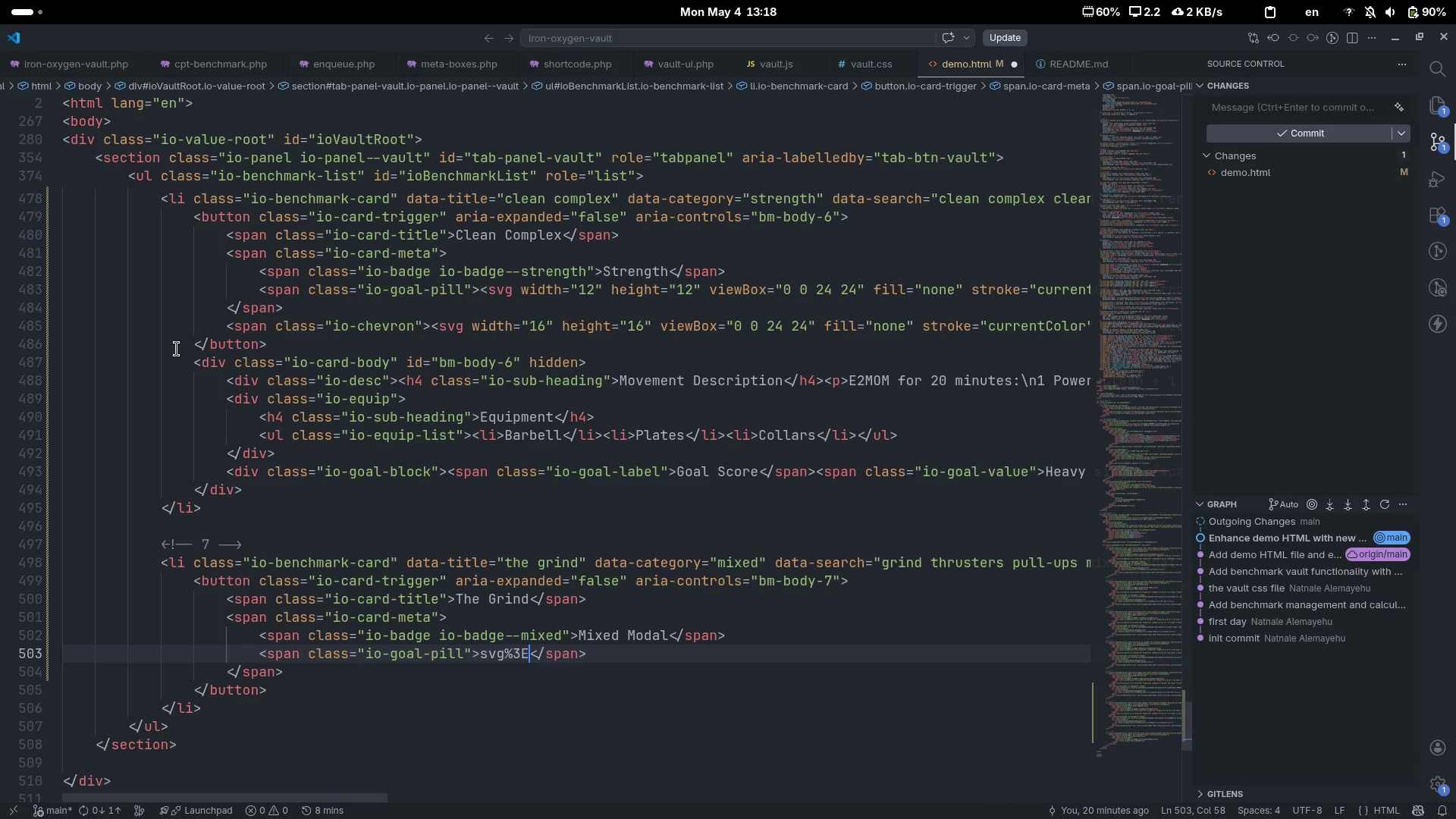 
key(Control+ControlLeft)
 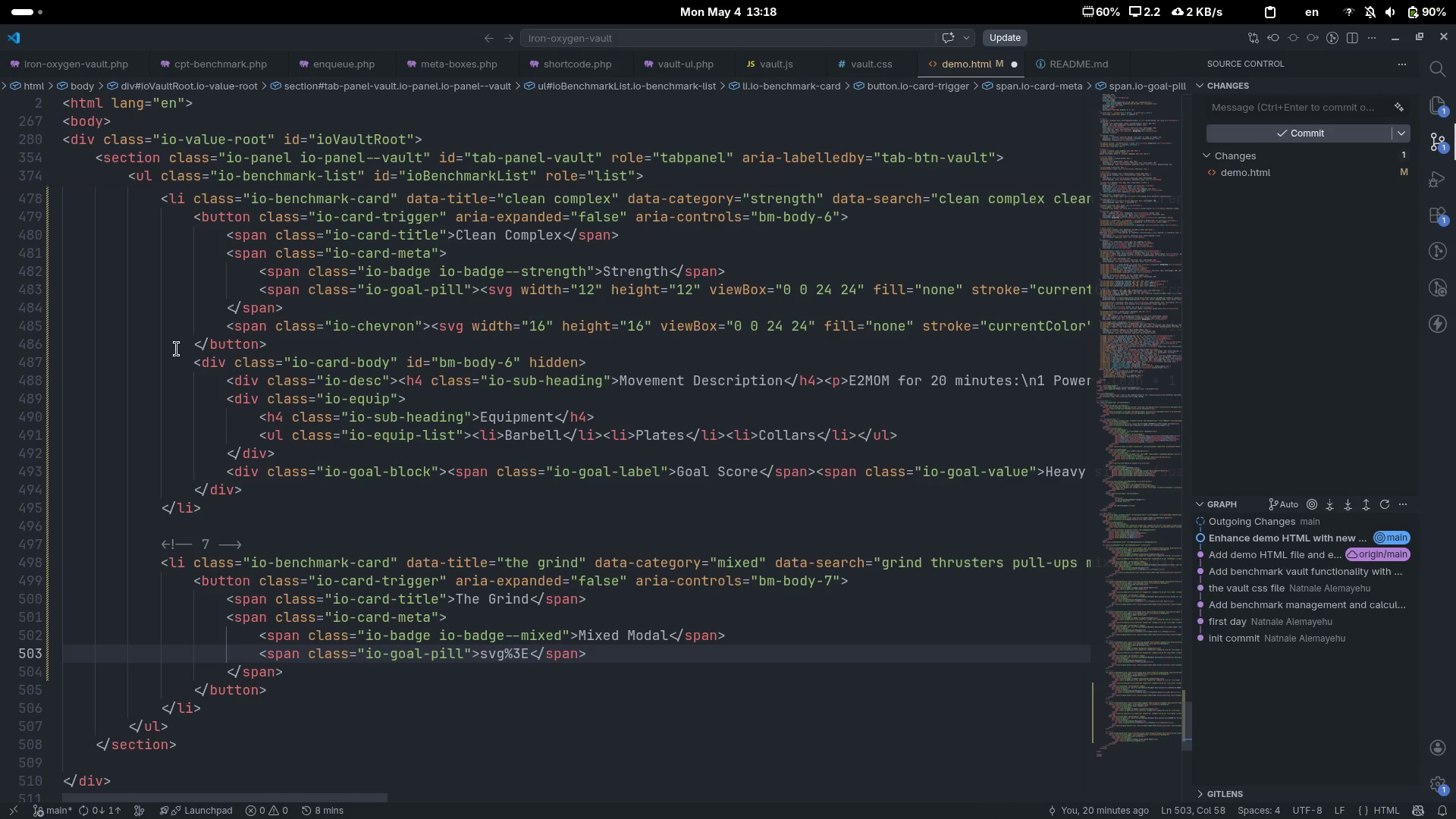 
key(Control+Z)
 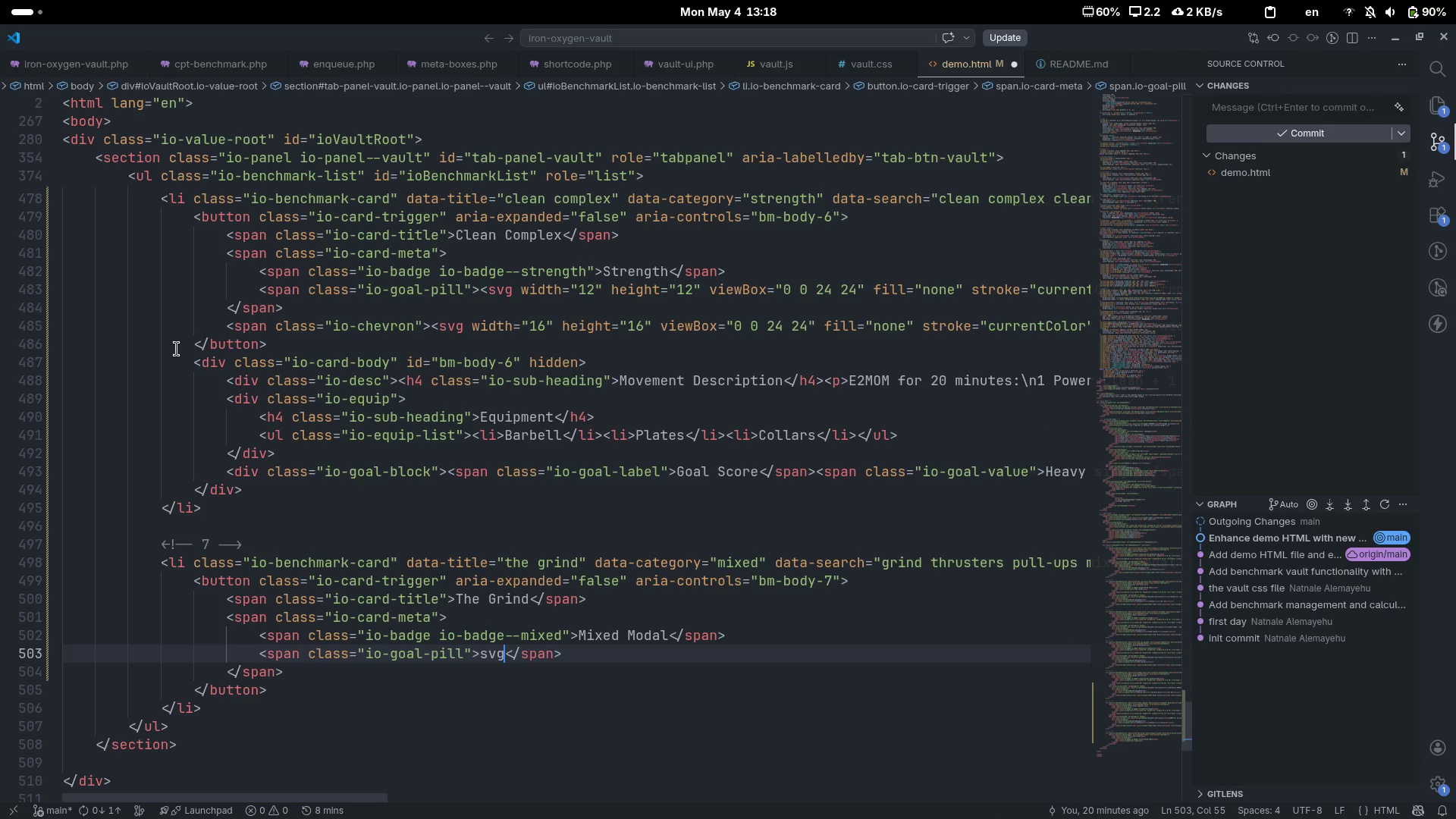 
key(Control+Shift+ArrowLeft)
 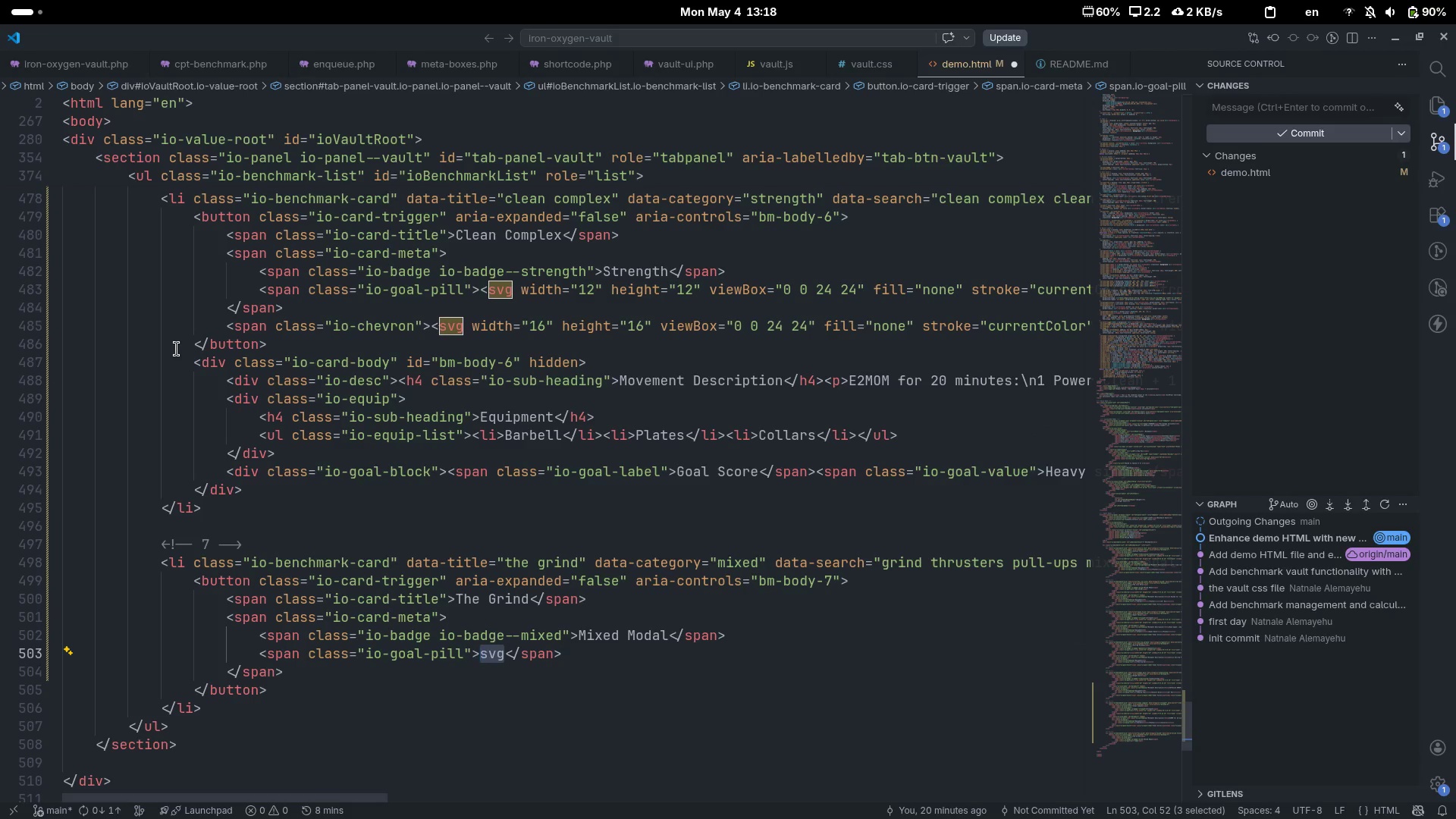 
key(Shift+Period)
 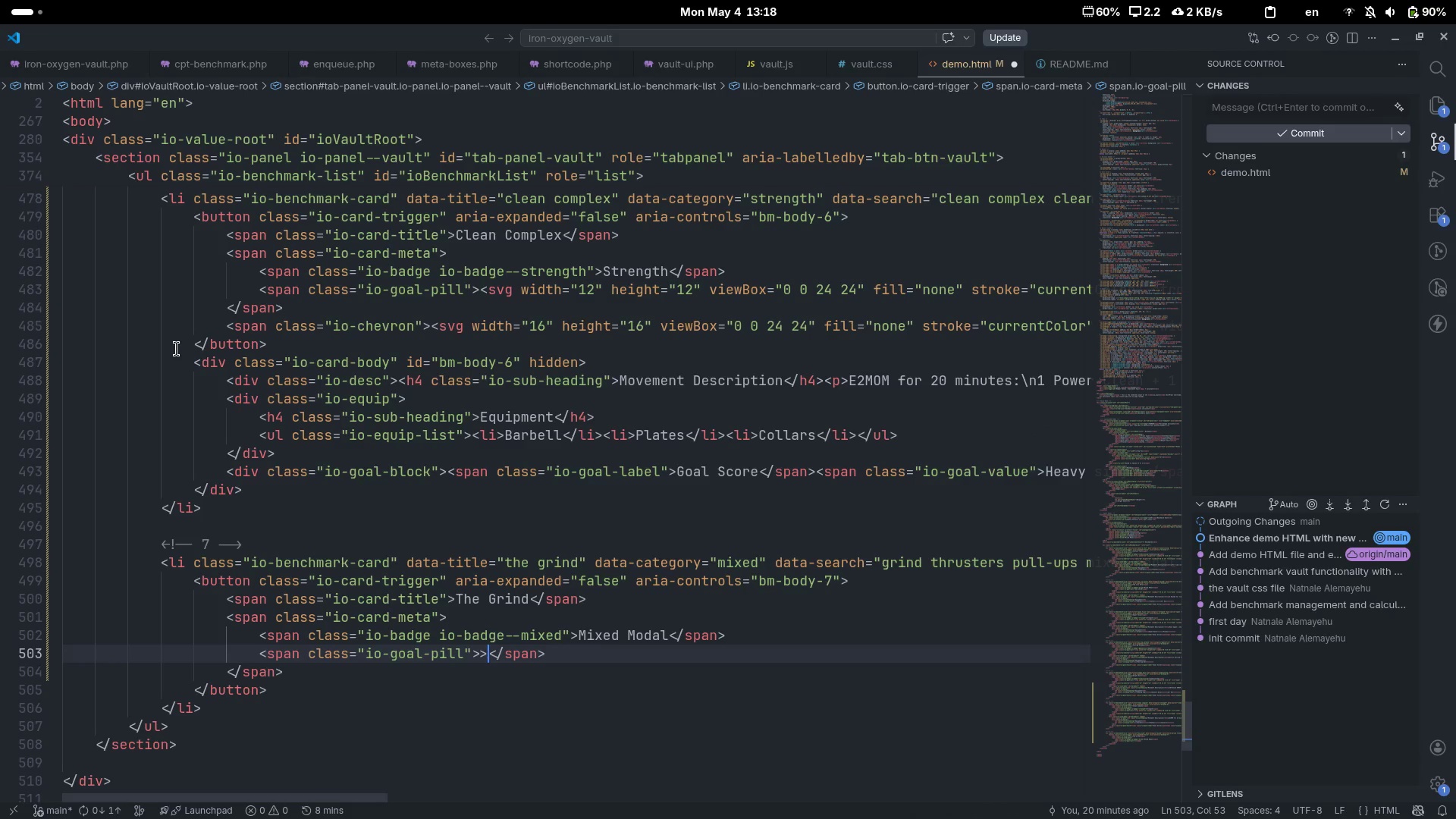 
key(Control+ControlLeft)
 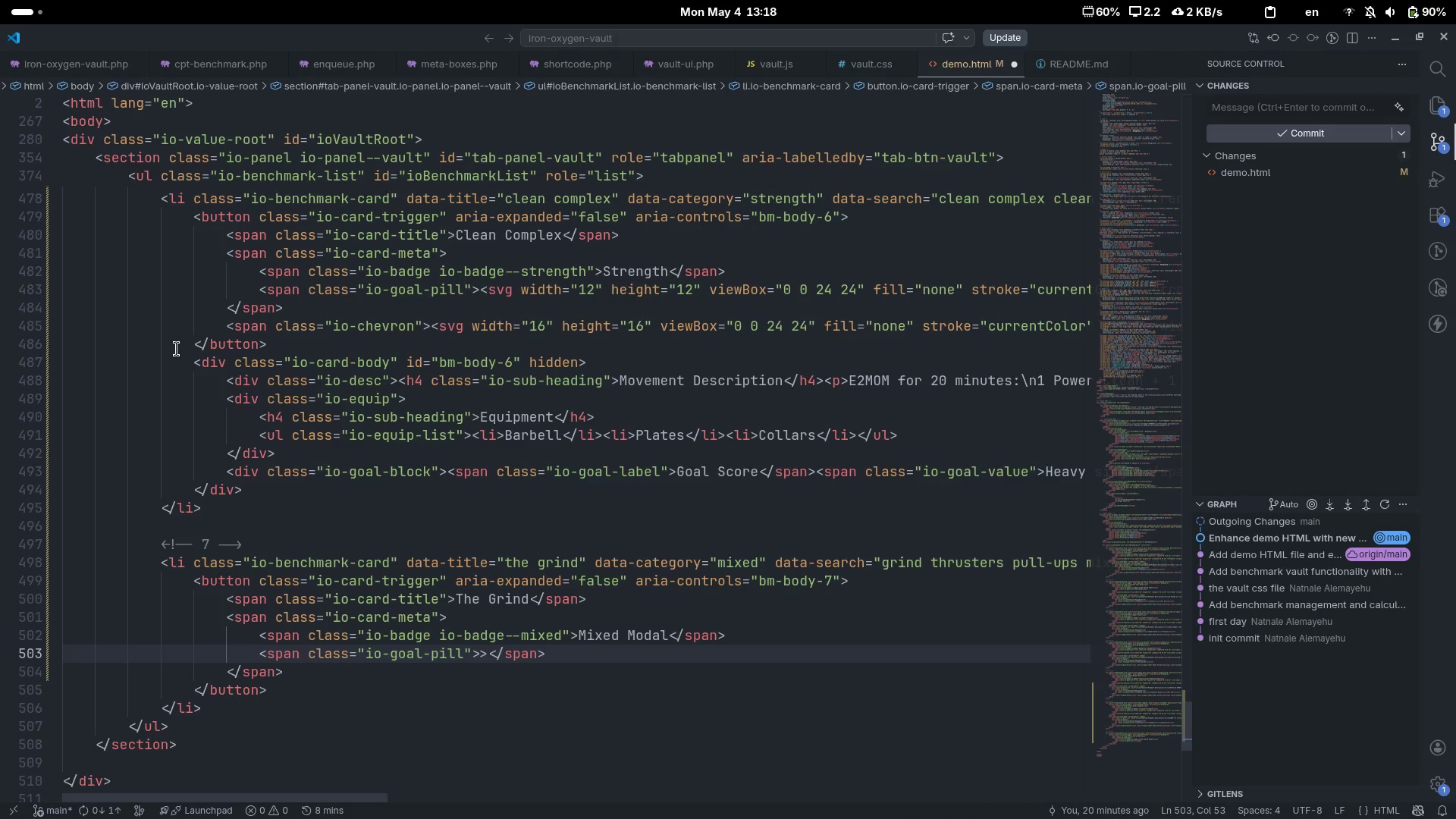 
key(Control+Z)
 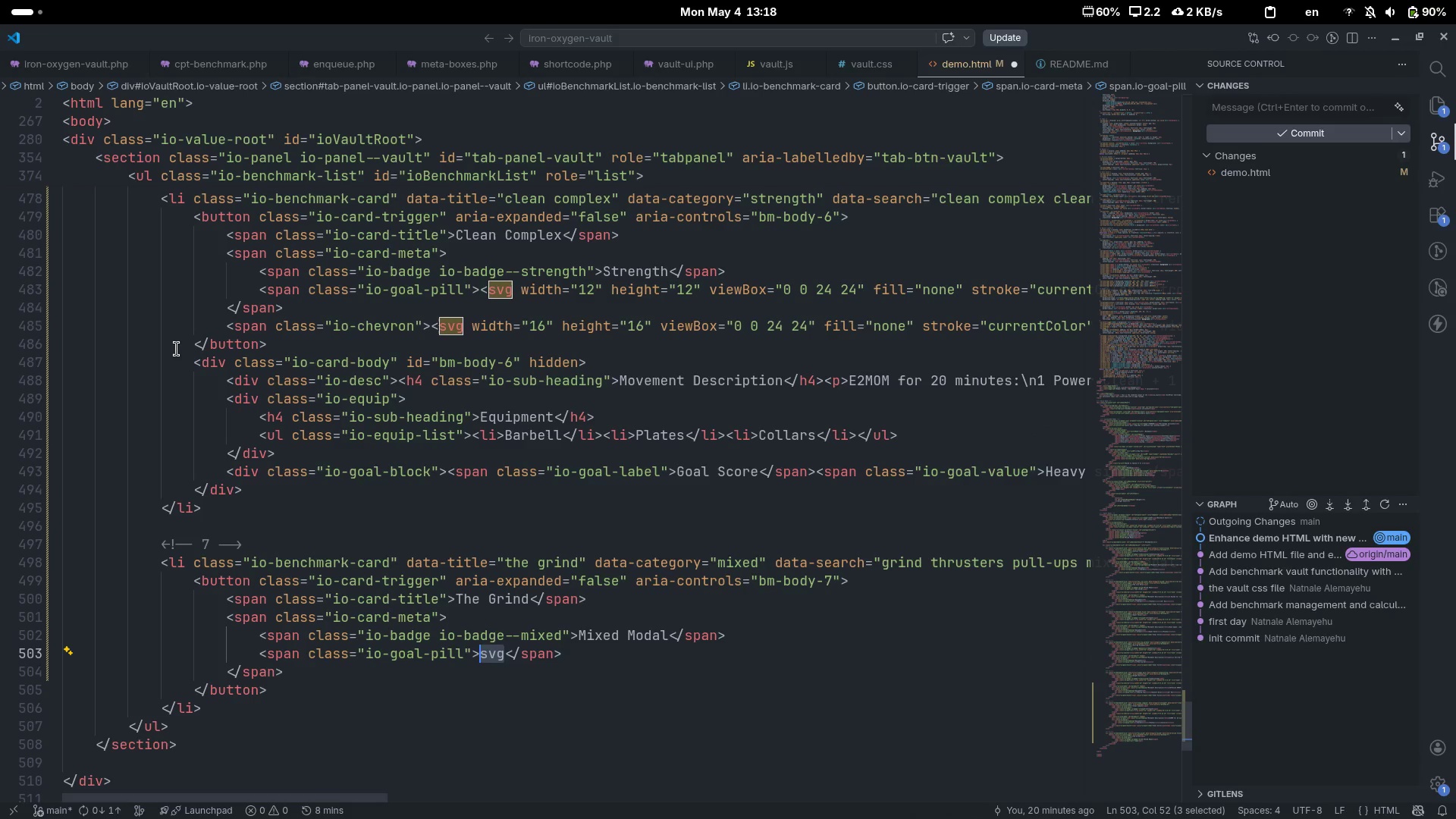 
key(Shift+ShiftLeft)
 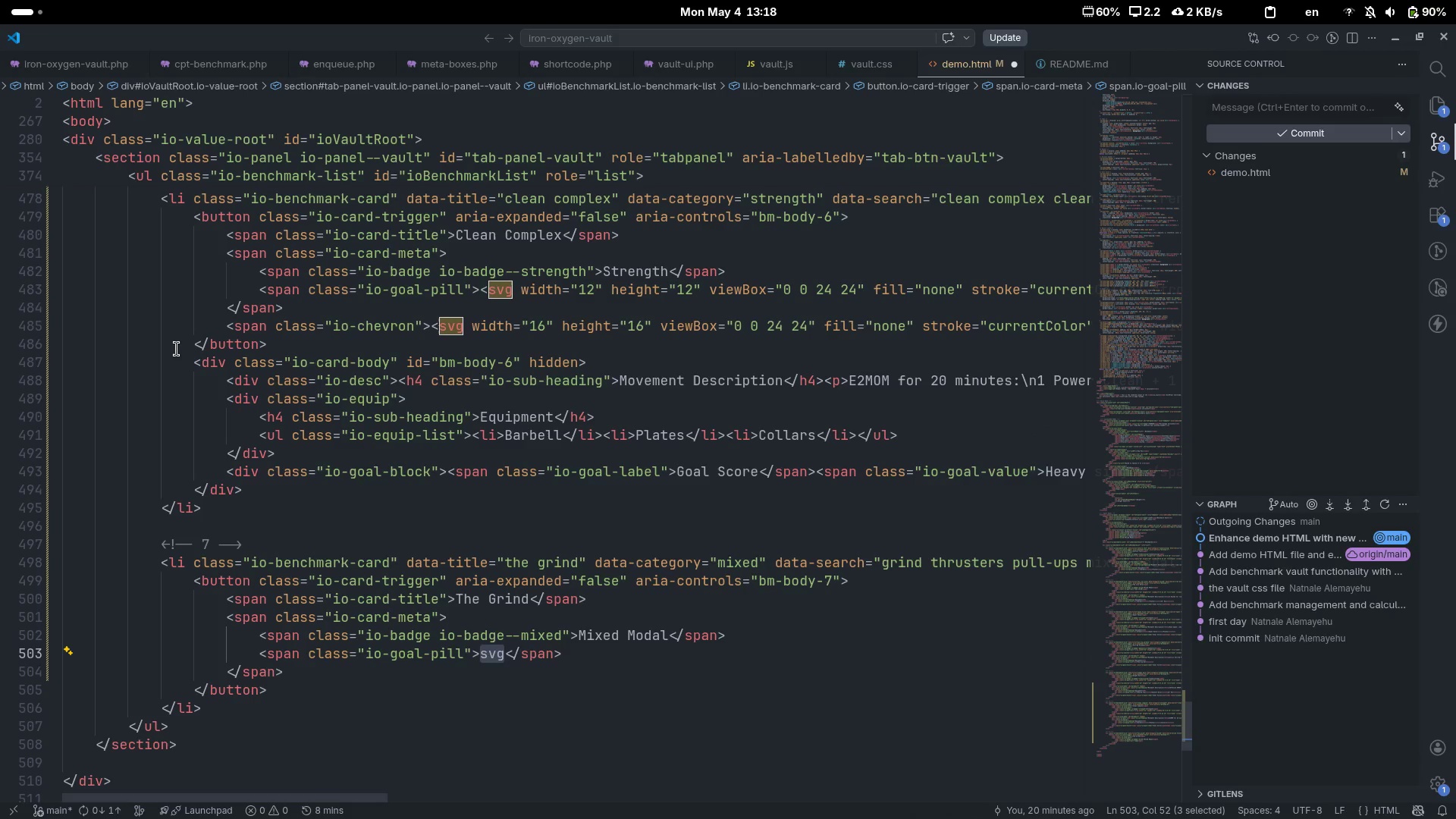 
key(Shift+Comma)
 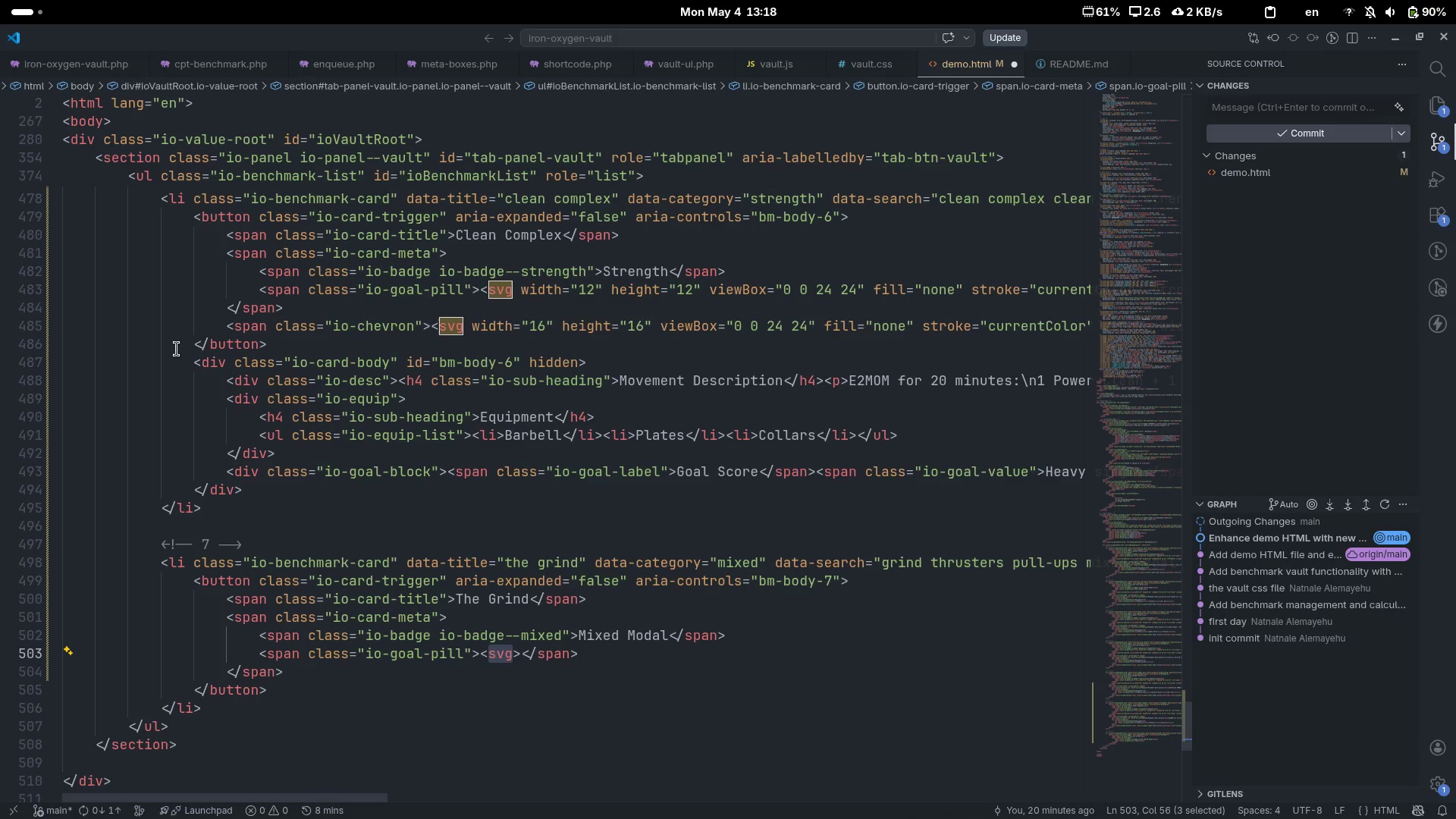 
key(ArrowRight)
 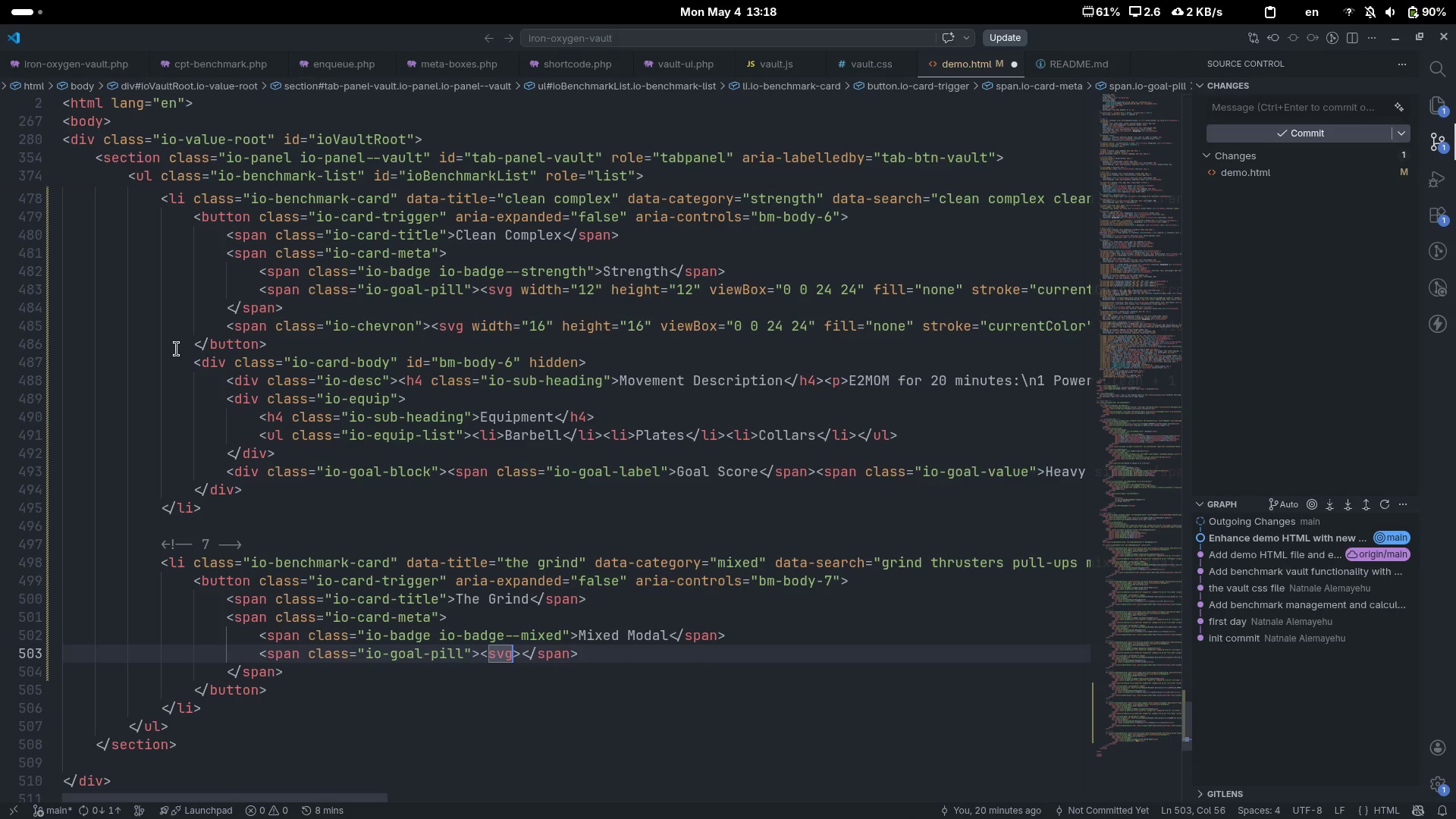 
key(ArrowRight)
 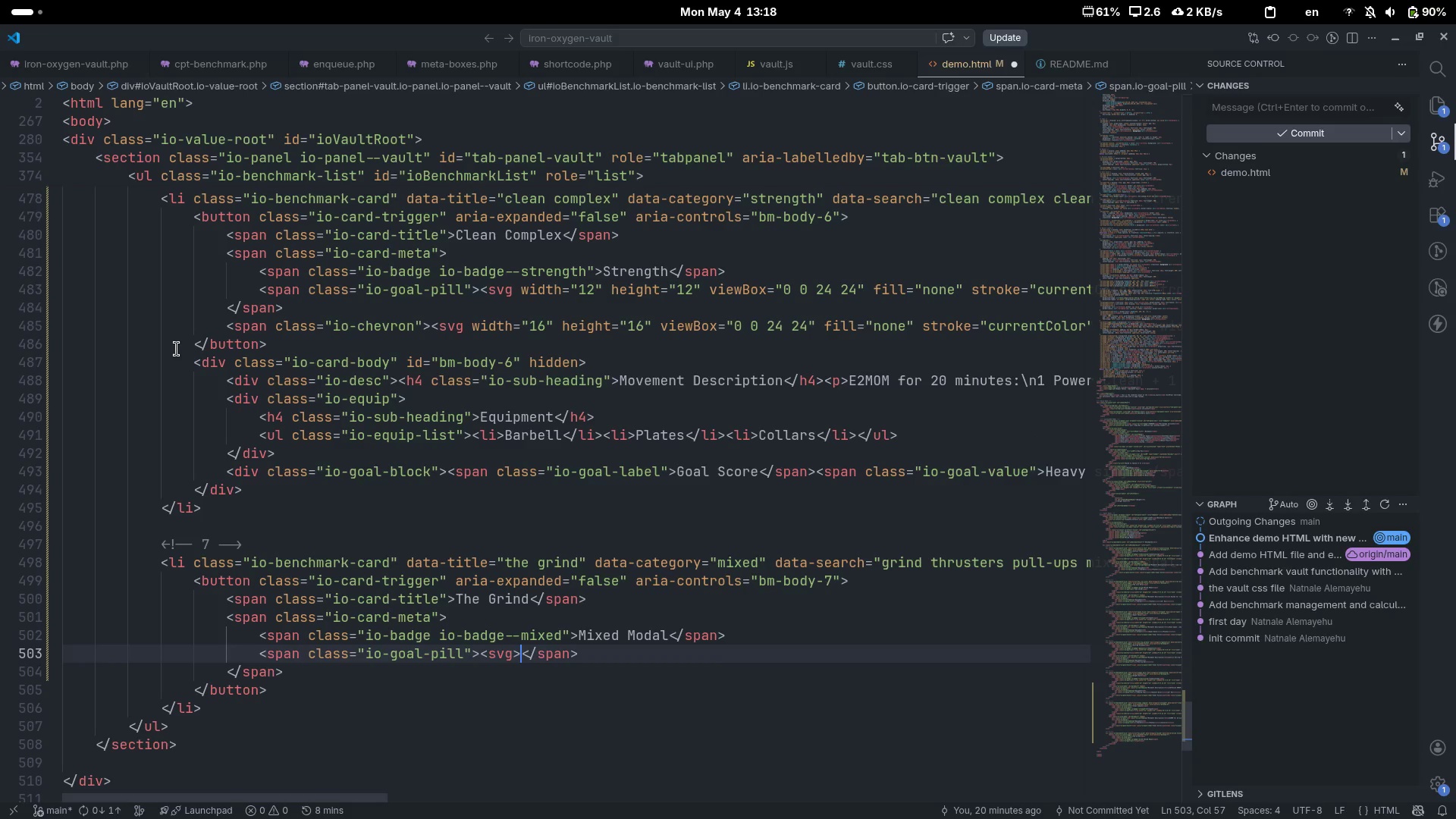 
key(Control+Shift+ArrowLeft)
 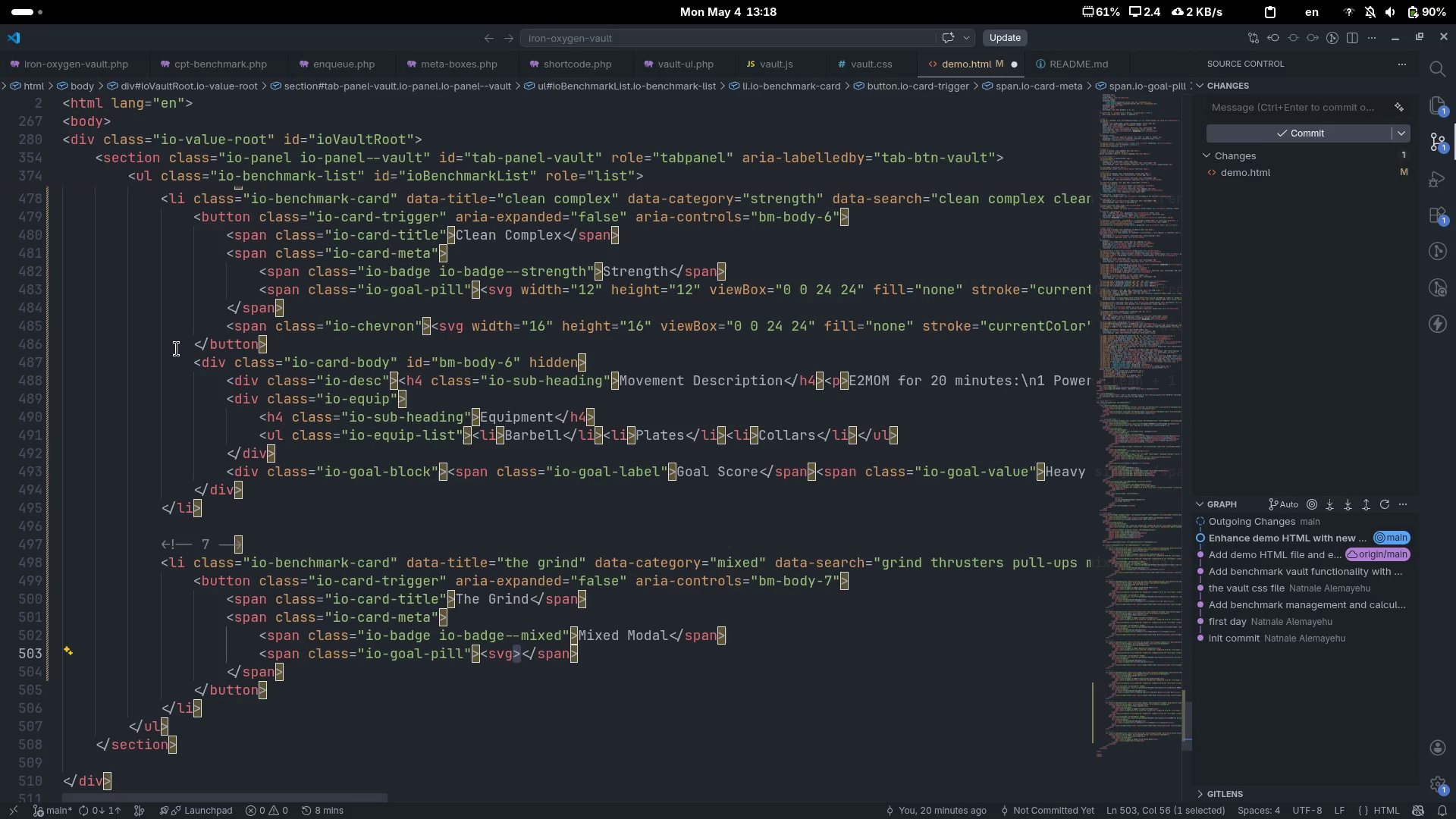 
key(Control+Shift+ArrowLeft)
 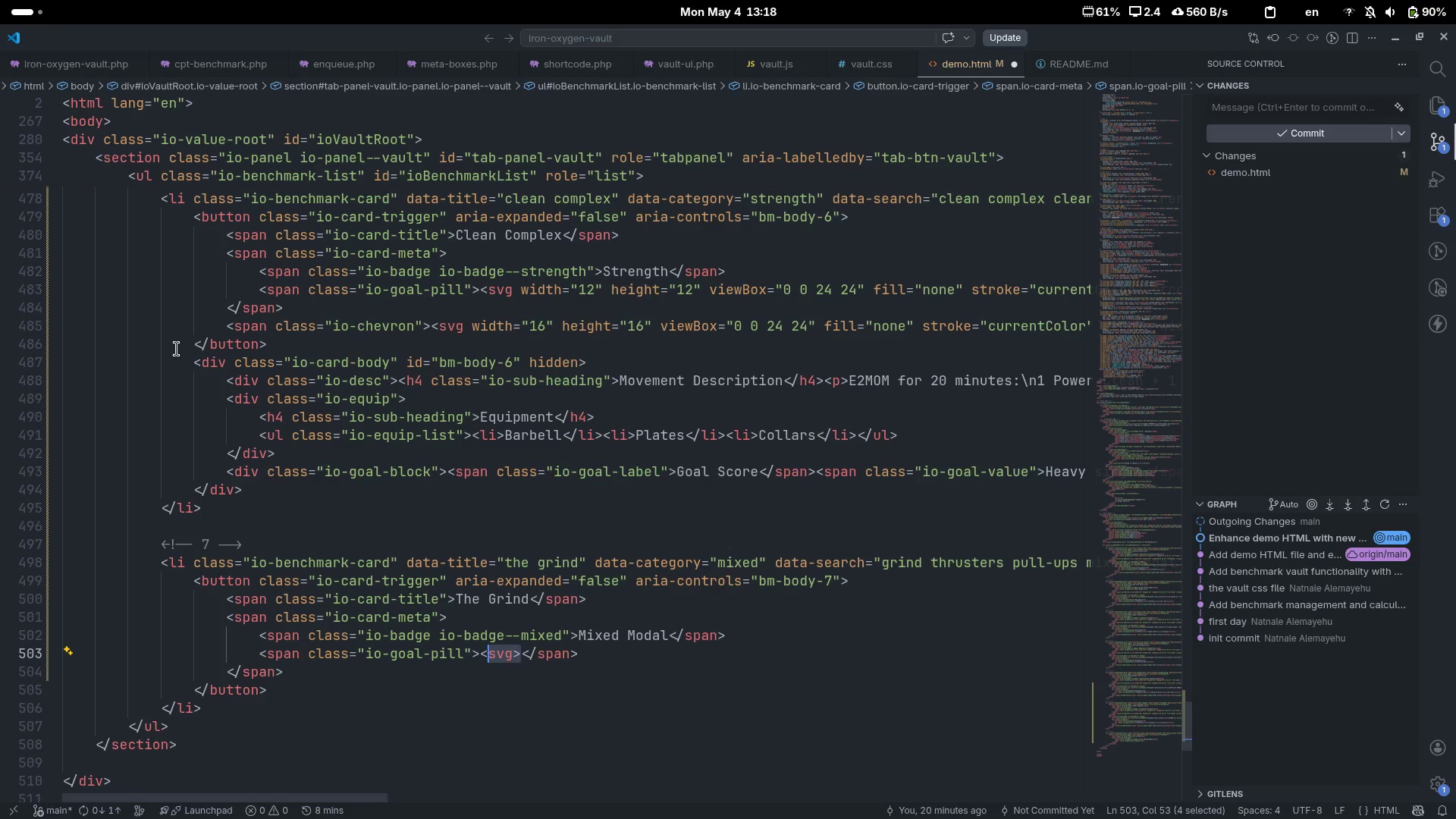 
key(Shift+ArrowLeft)
 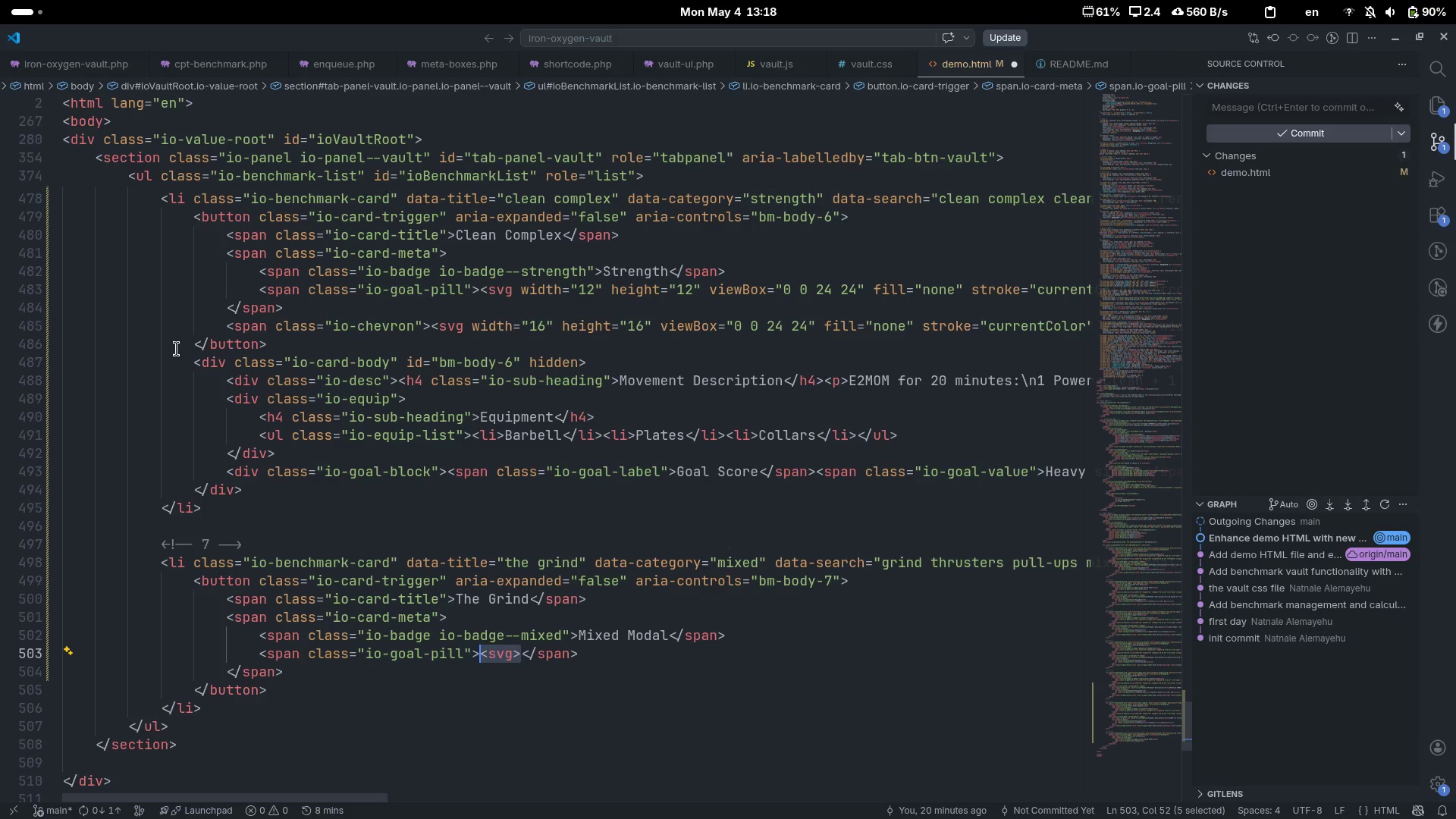 
key(Control+X)
 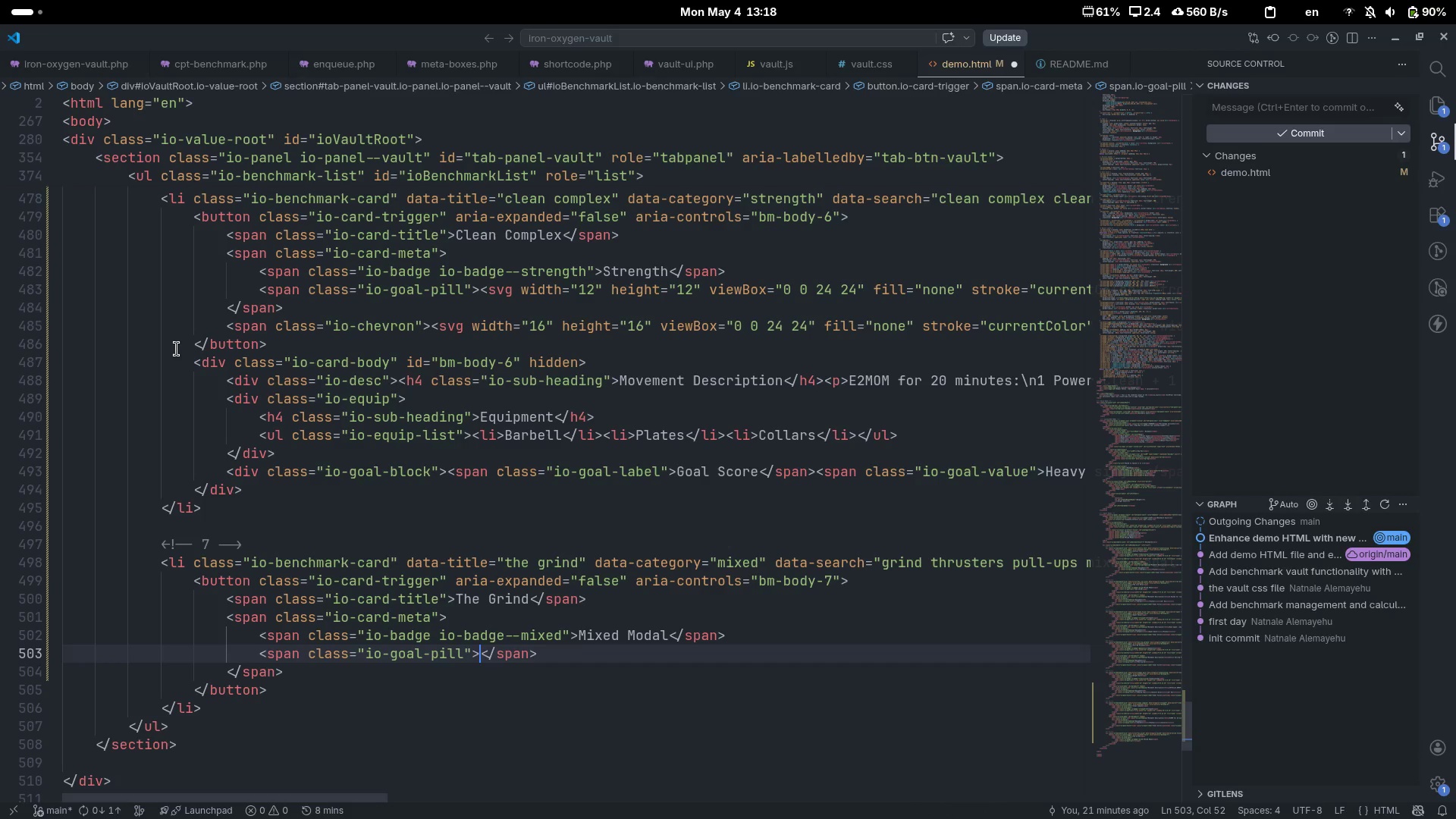 
key(ArrowRight)
 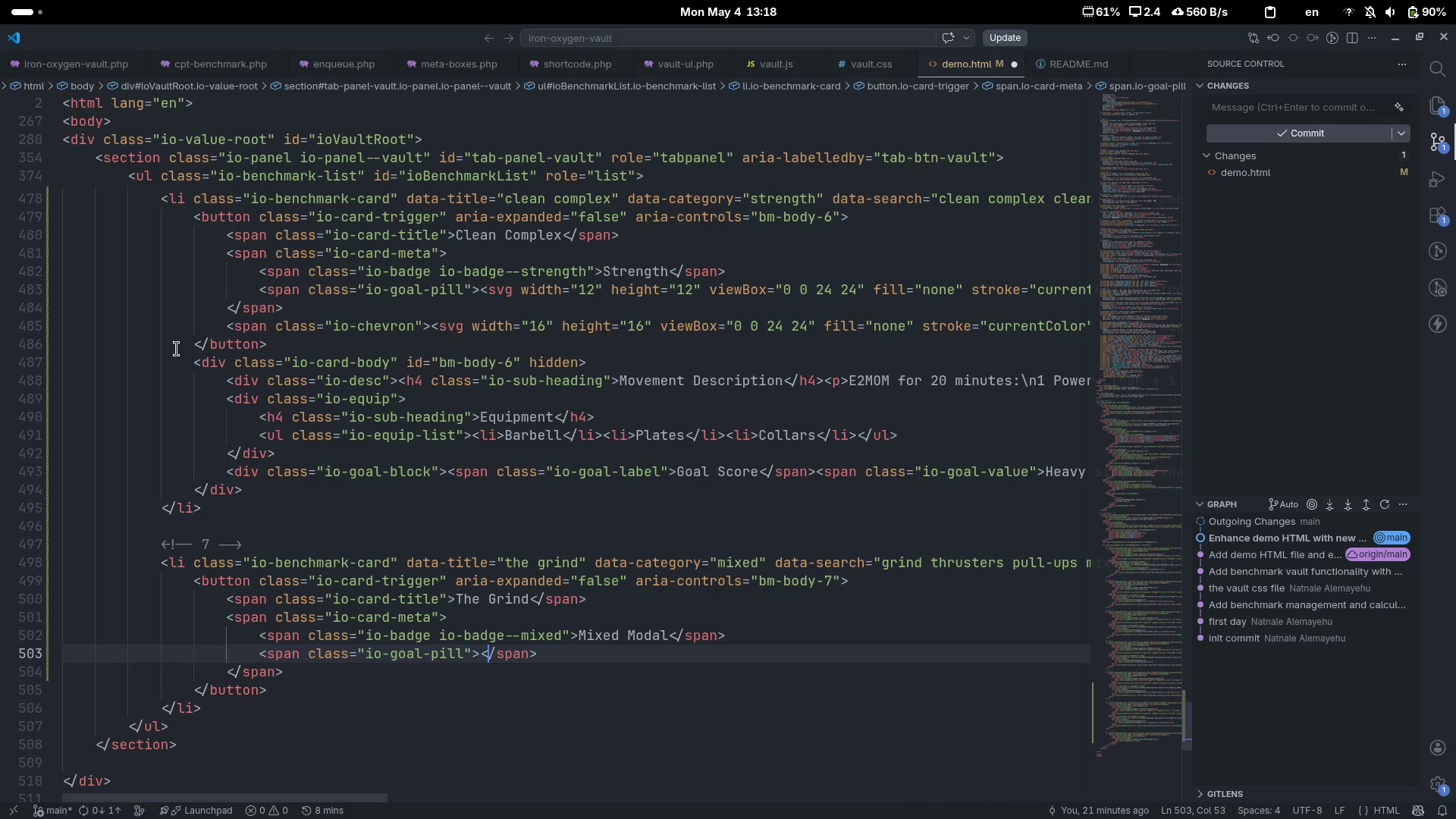 
hold_key(key=ControlLeft, duration=0.32)
 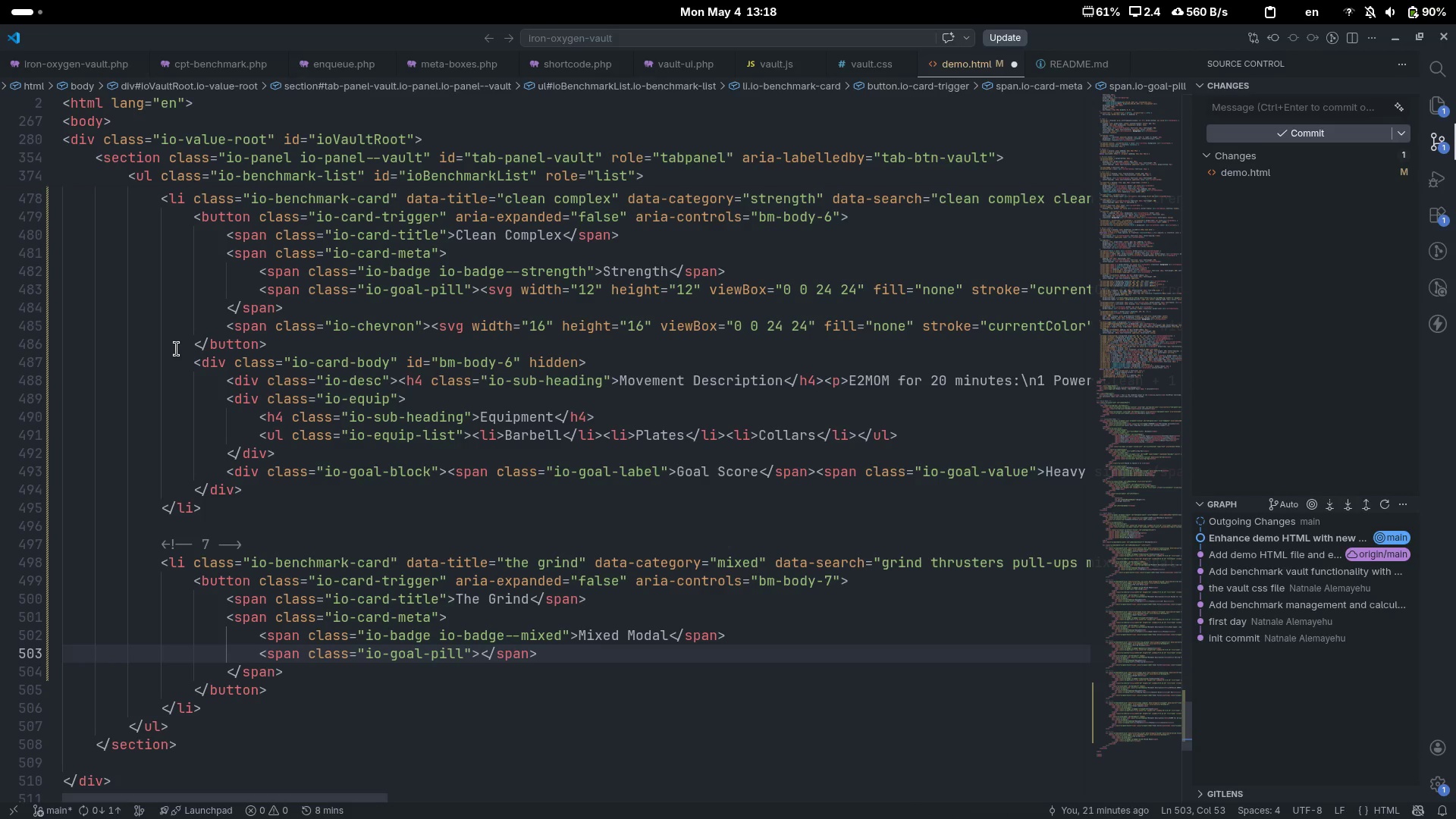 
key(ArrowLeft)
 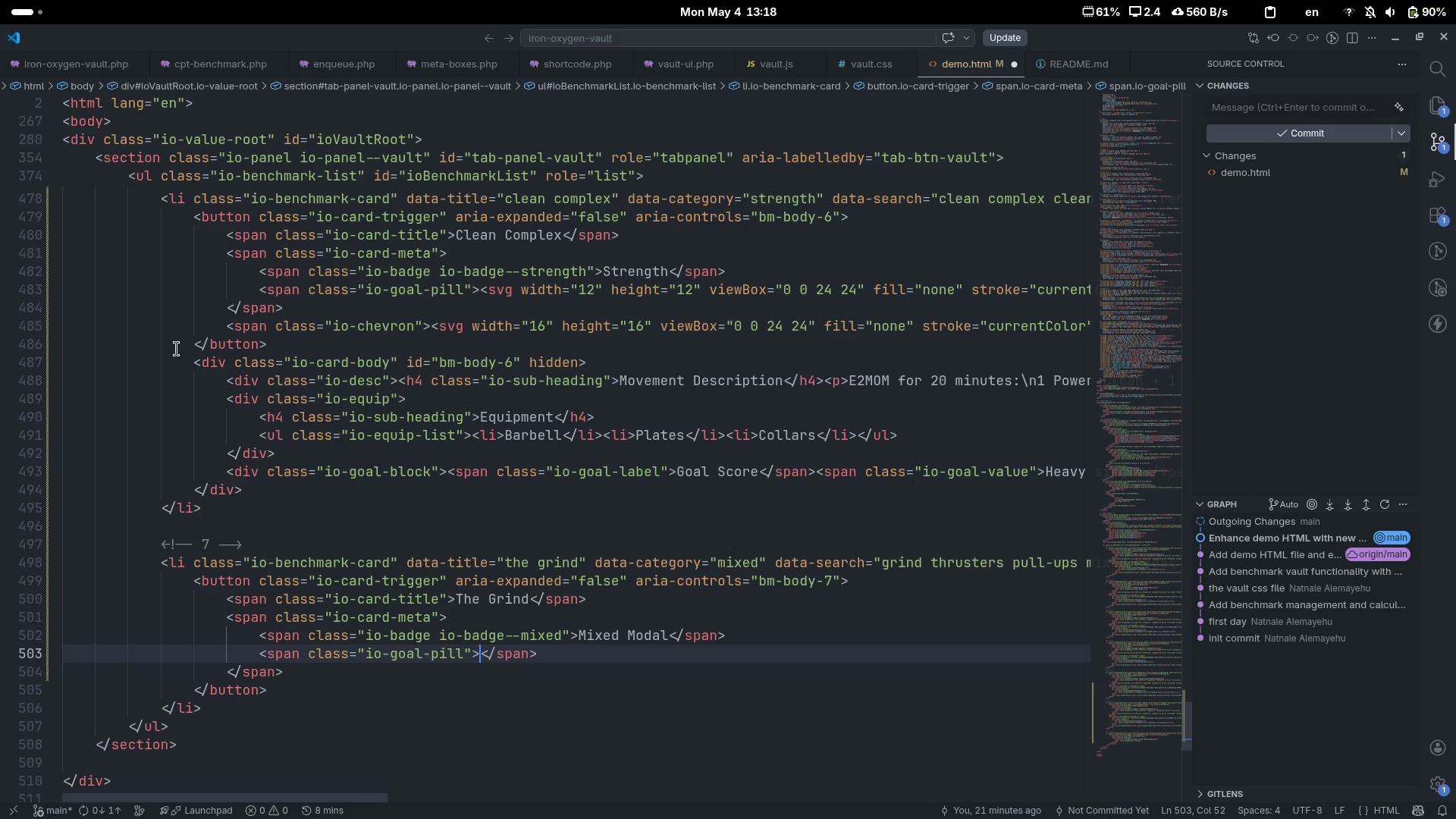 
key(Control+V)
 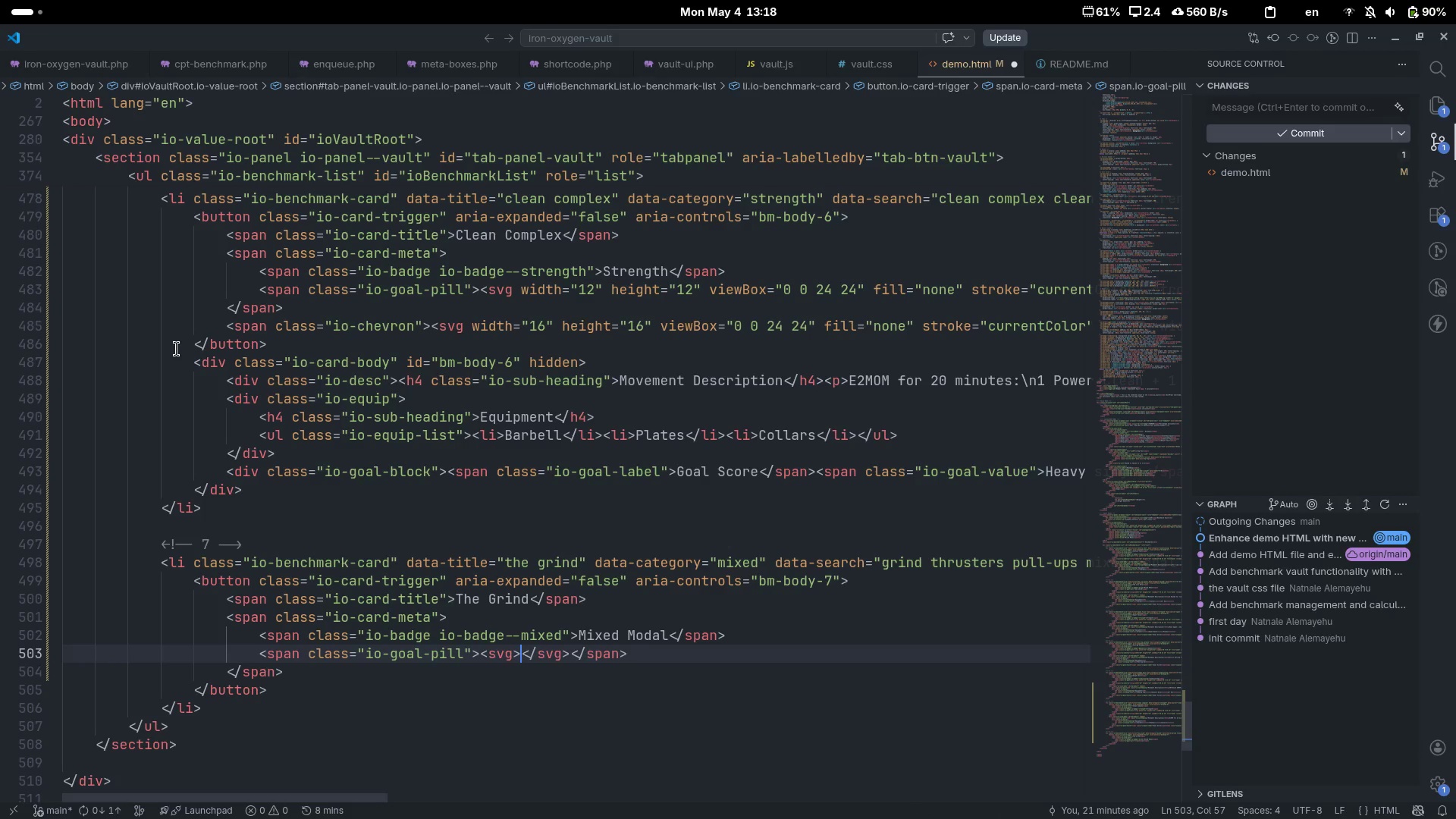 
key(Control+V)
 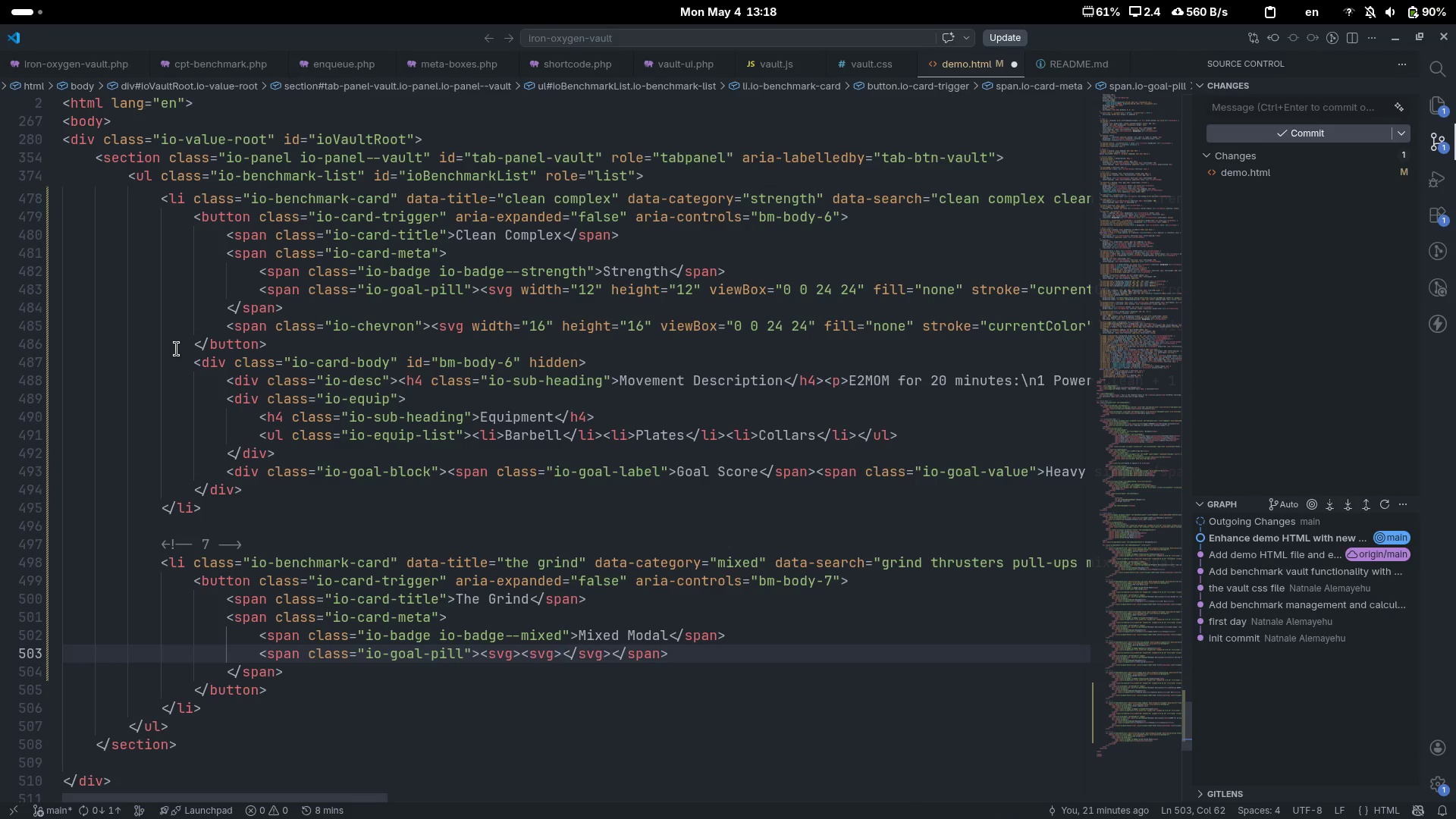 
key(Control+Backspace)
 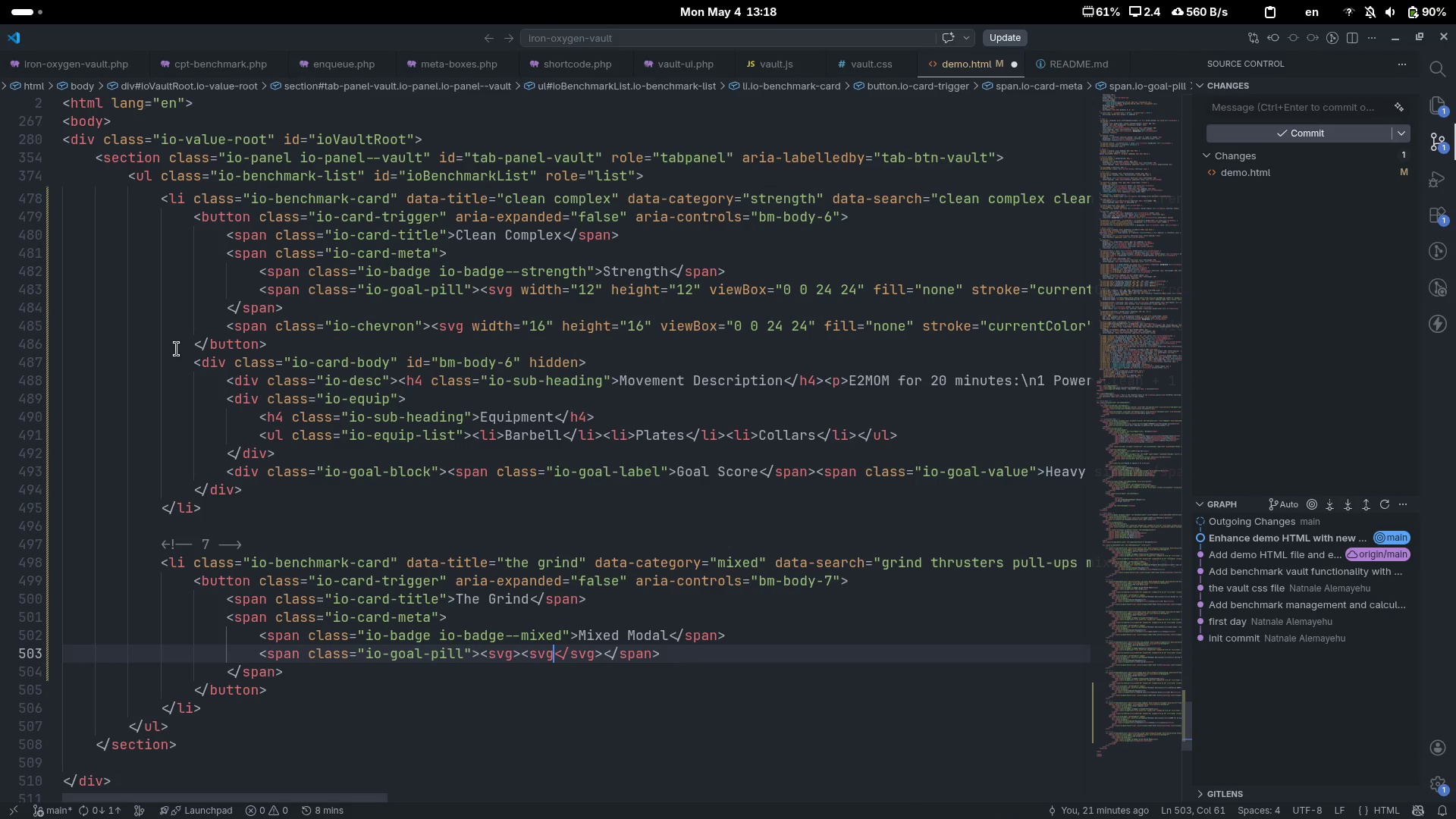 
key(Control+ControlLeft)
 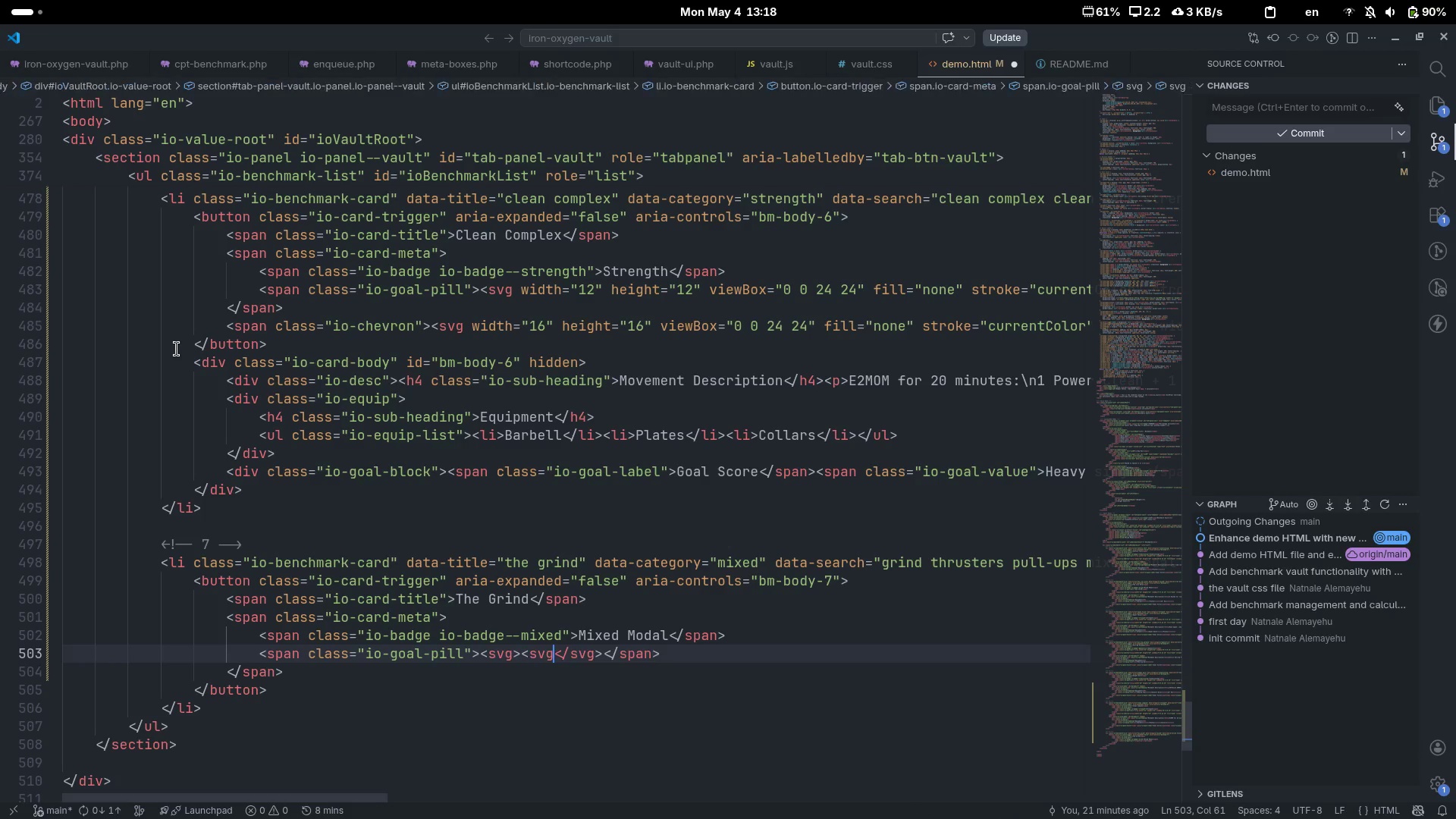 
key(Control+Backspace)
 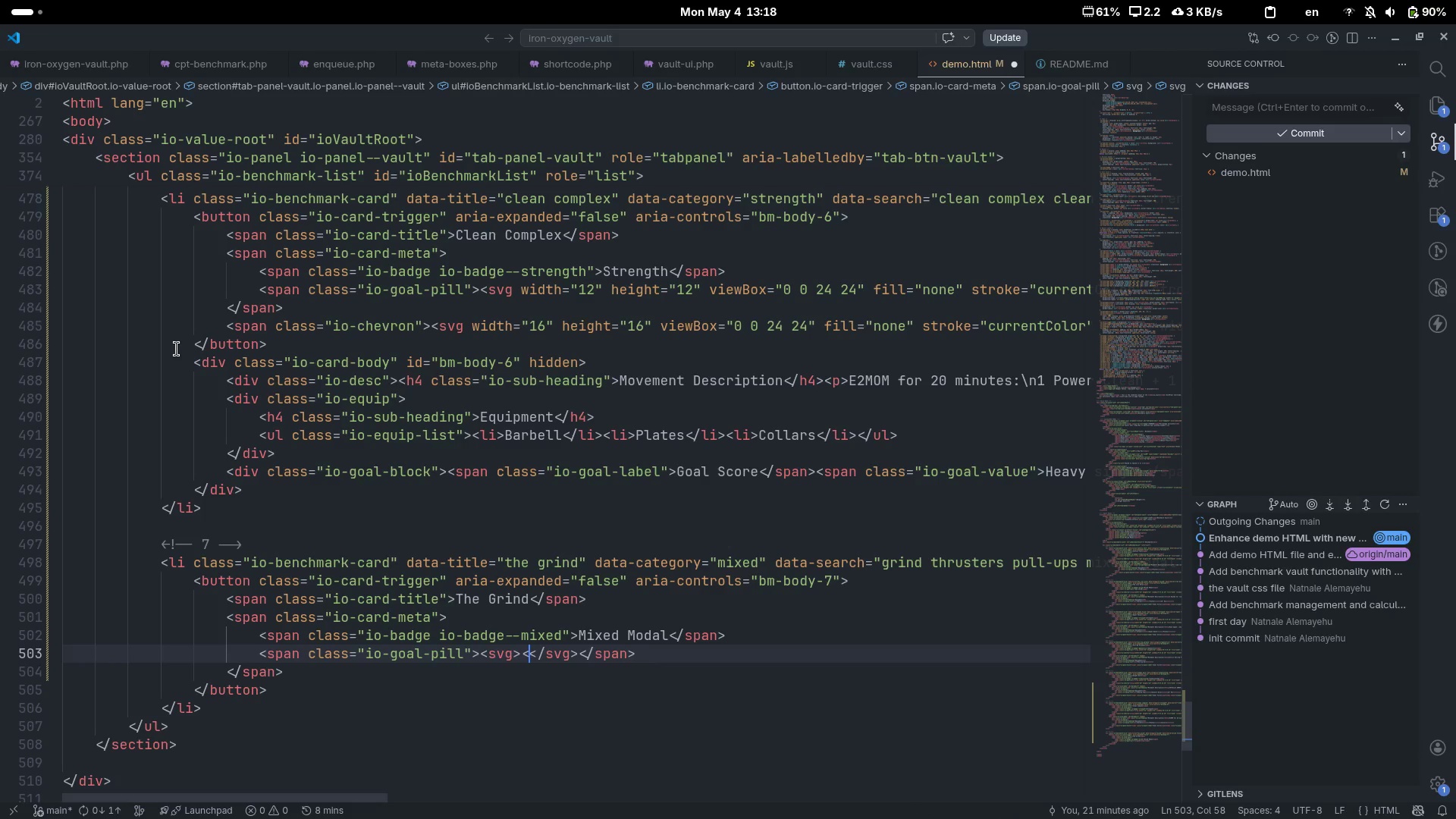 
key(Backspace)
 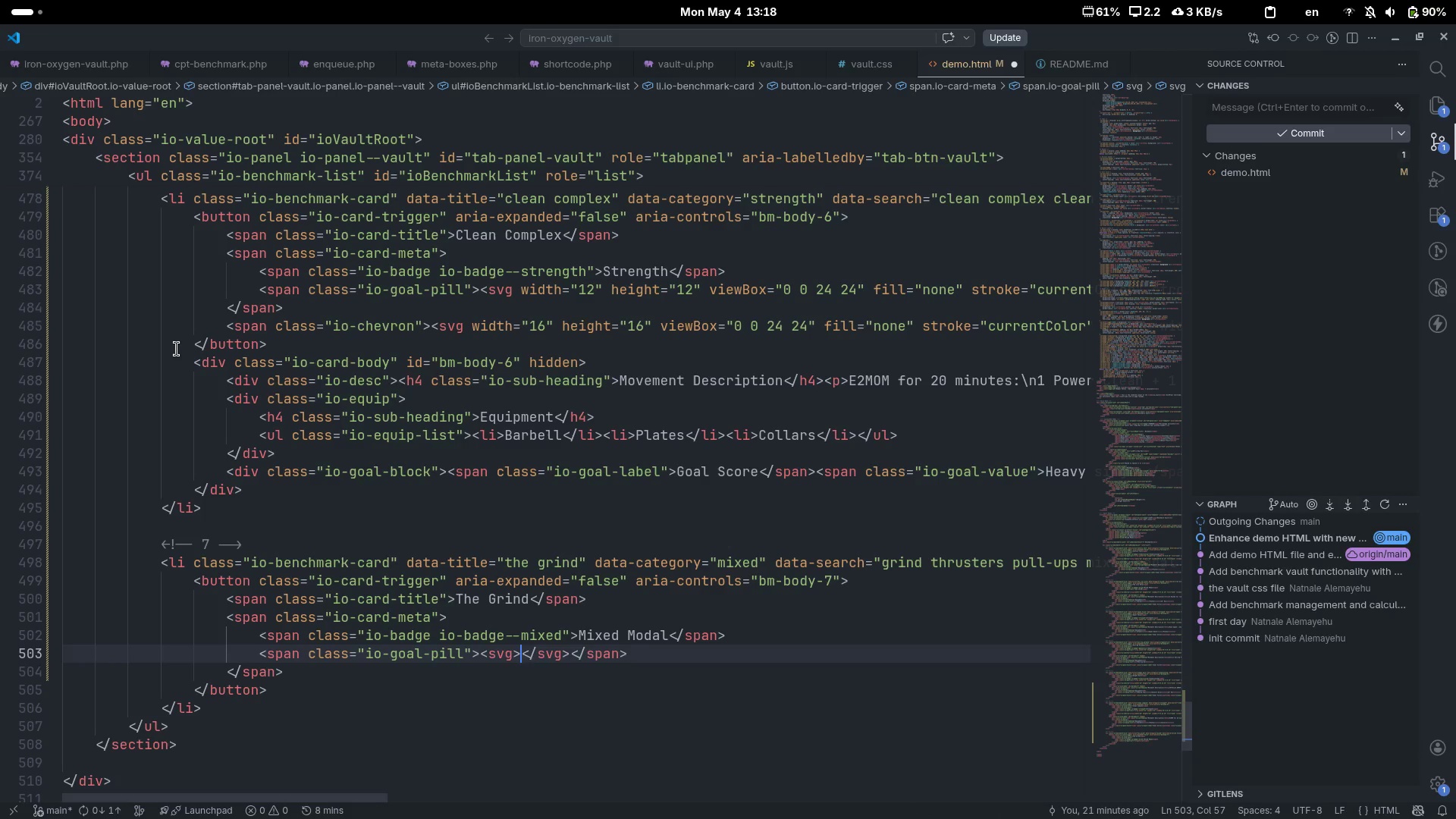 
key(ArrowLeft)
 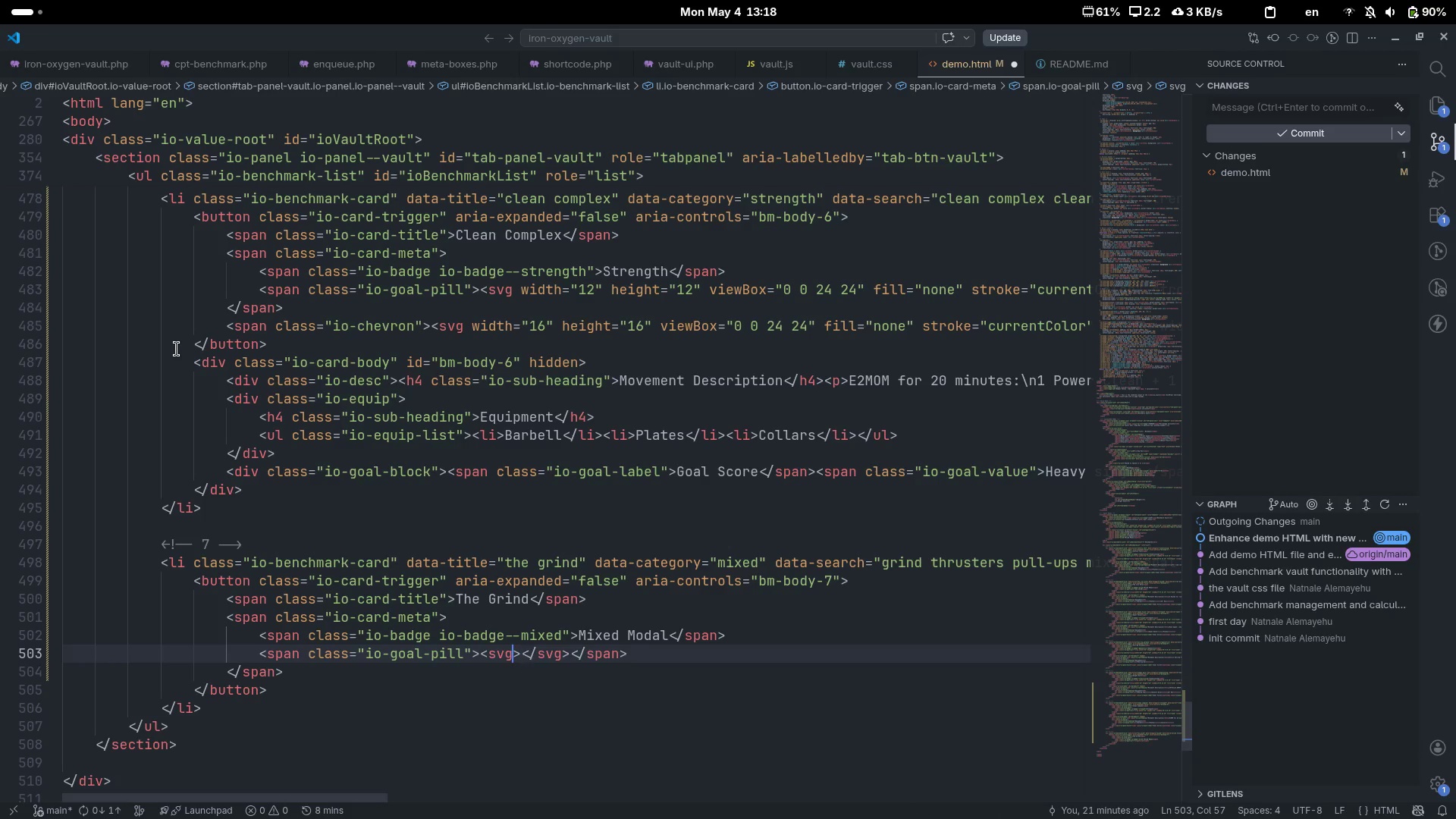 
key(Control+ControlLeft)
 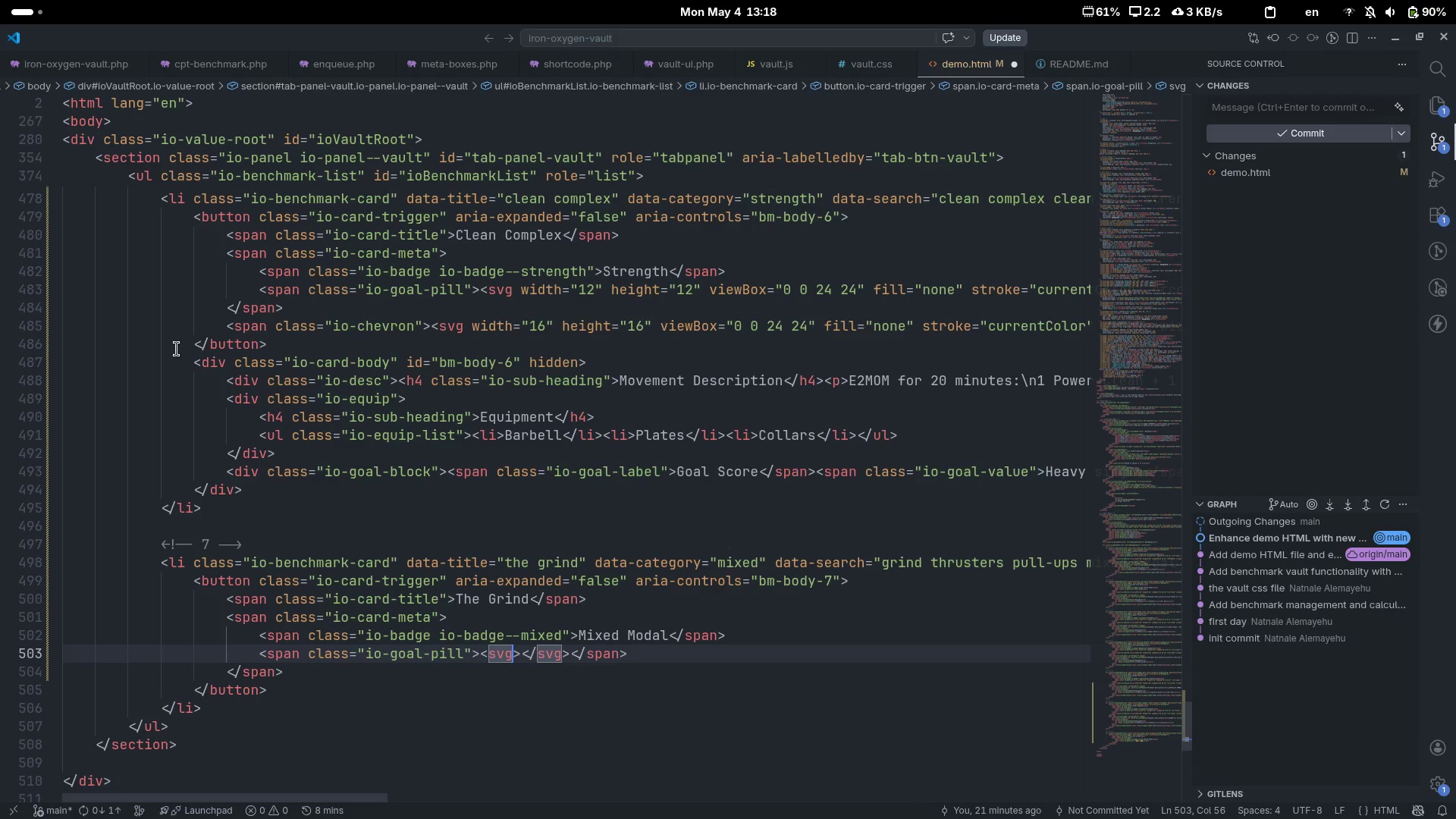 
key(ArrowRight)
 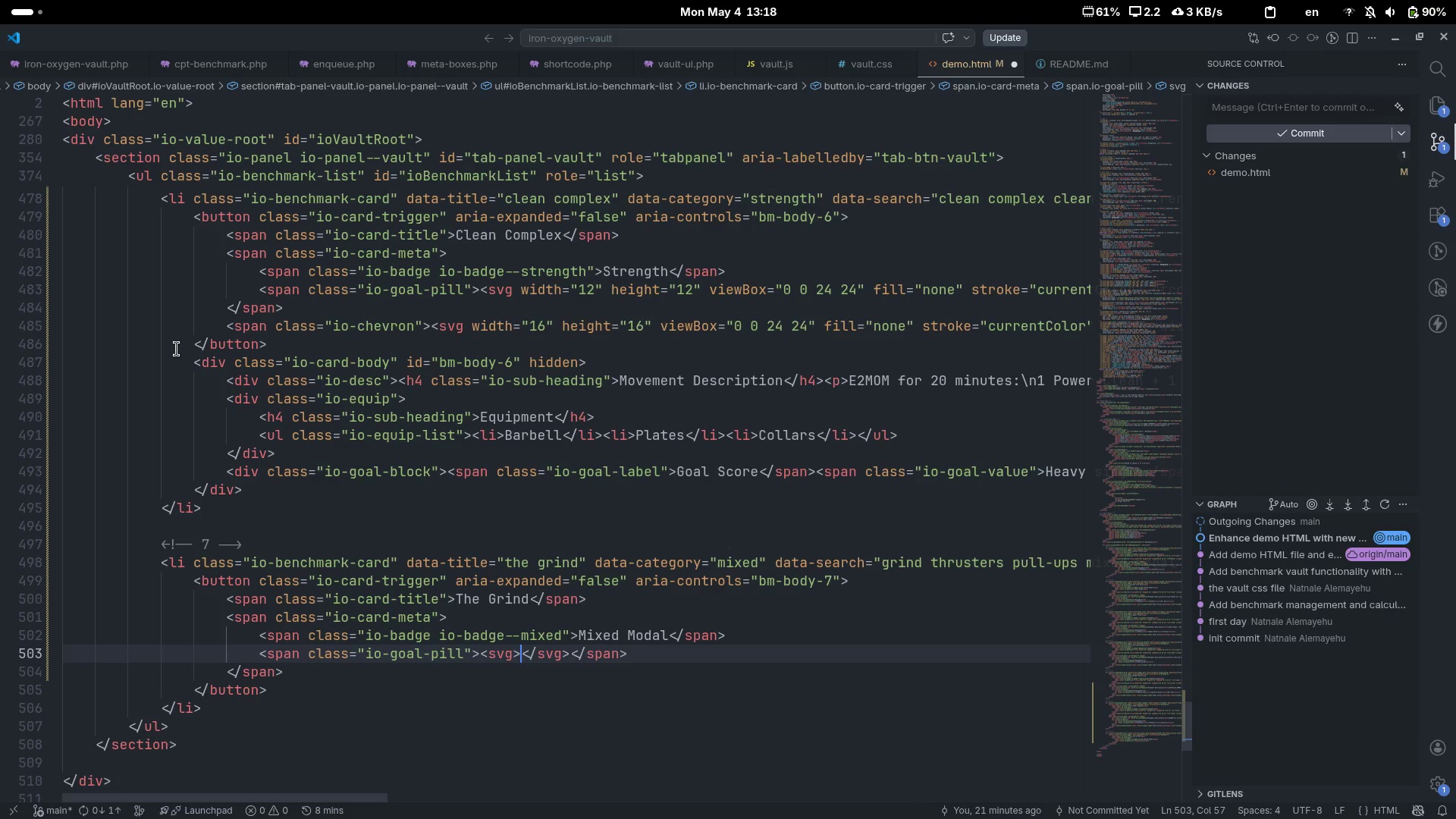 
key(ArrowLeft)
 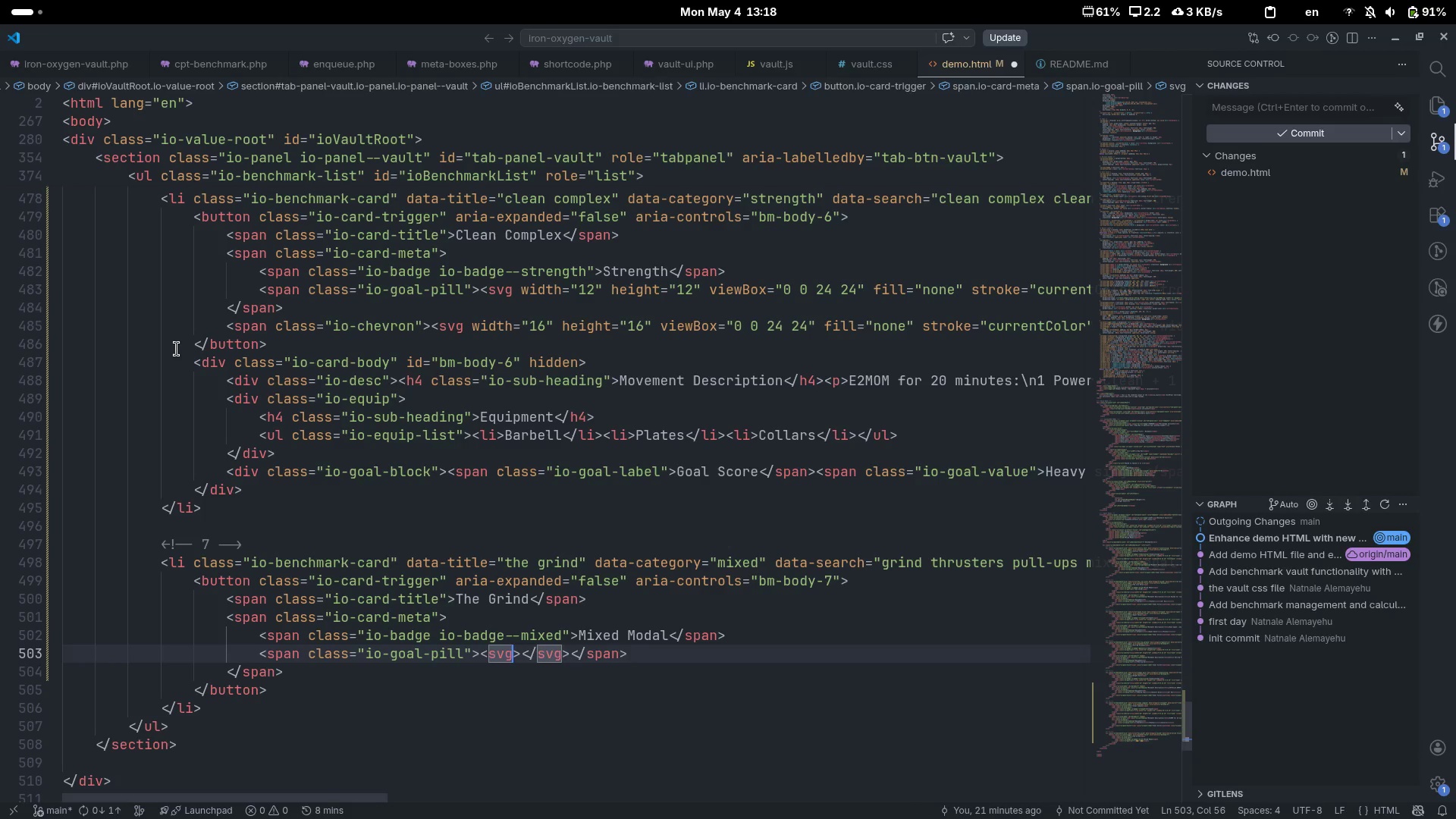 
type( wof)
key(Backspace)
key(Backspace)
type(ifh)
key(Backspace)
key(Backspace)
type(dth=12)
 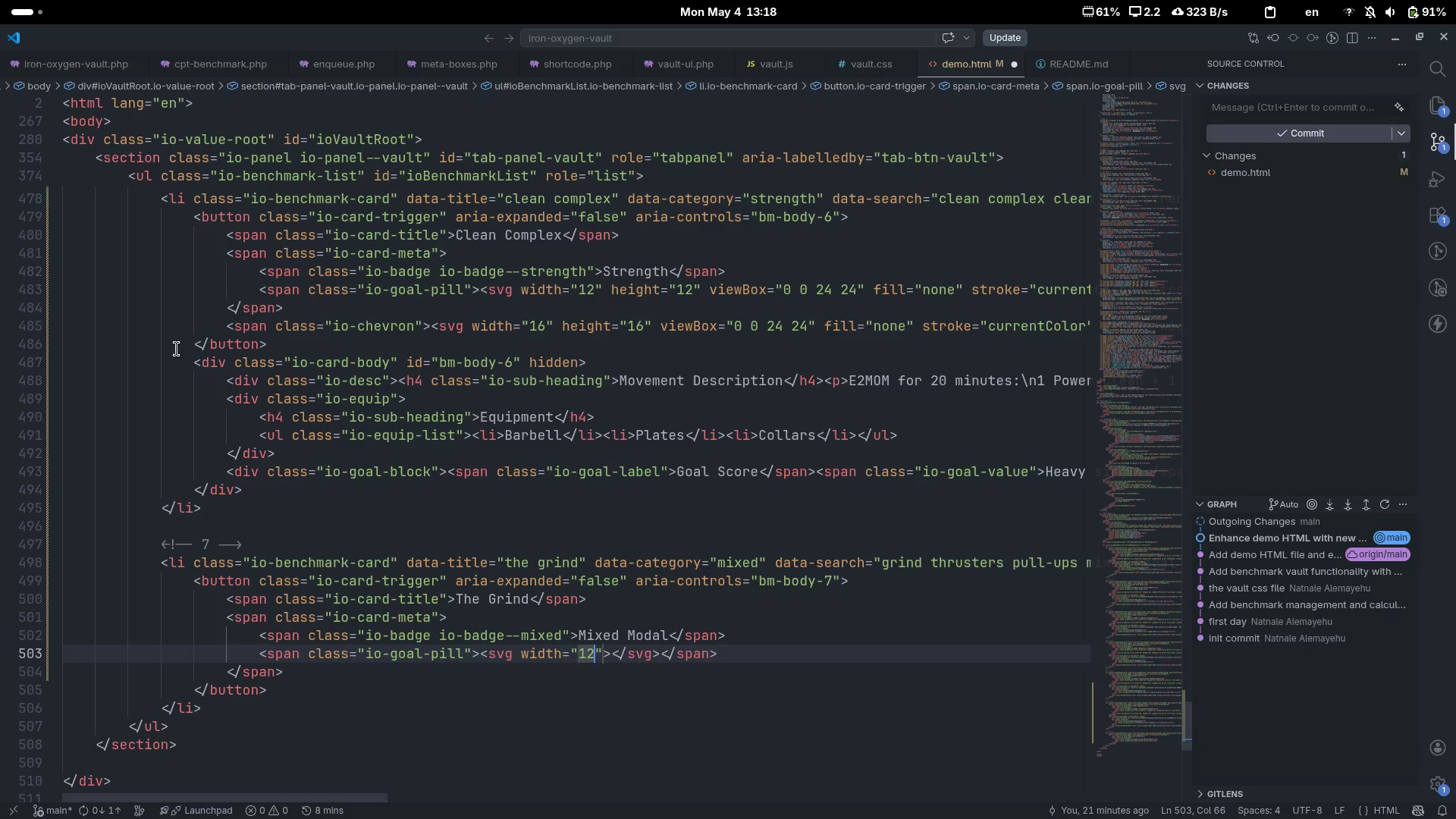 
key(ArrowRight)
 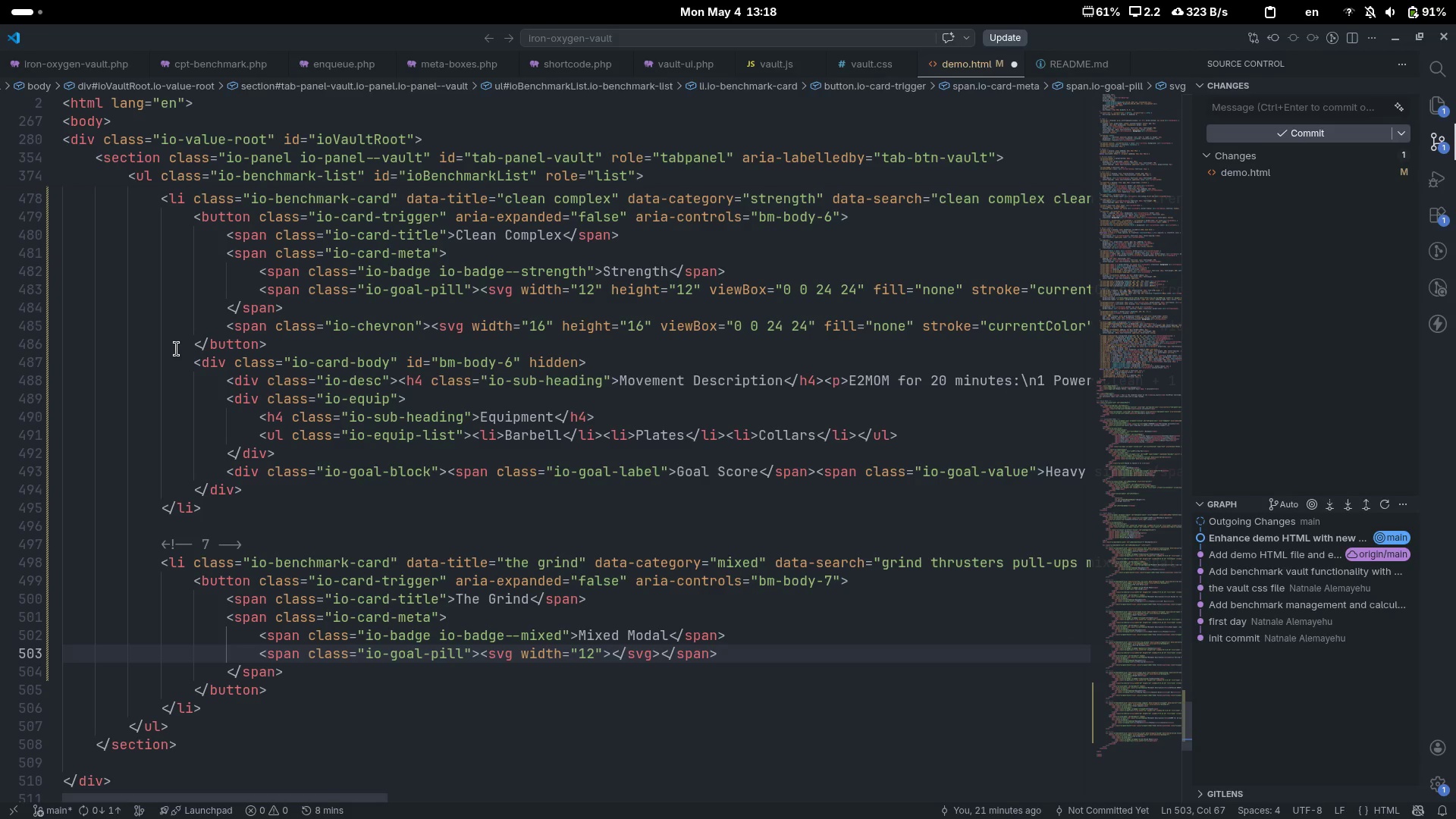 
type( height=12)
 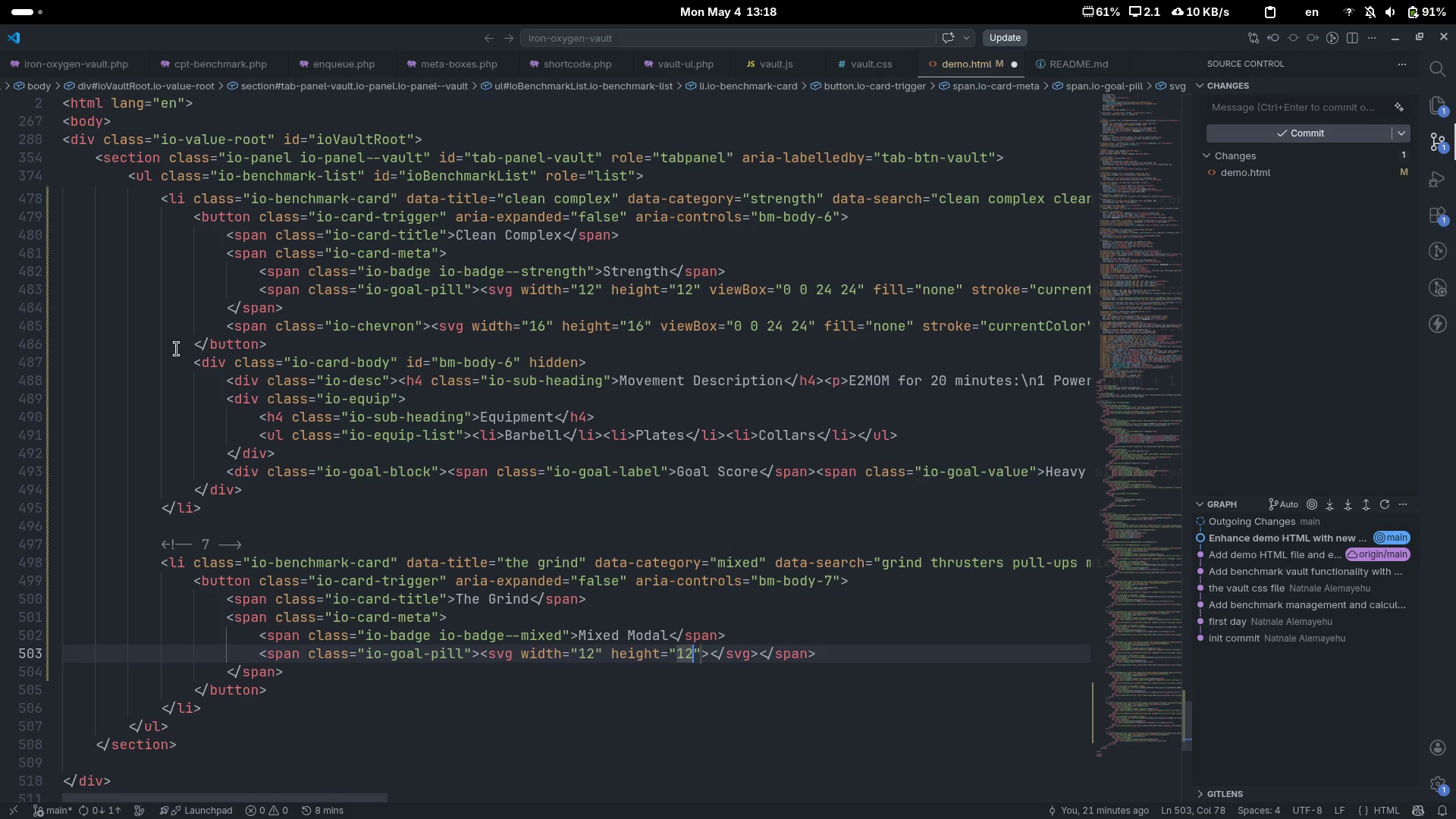 
key(ArrowRight)
 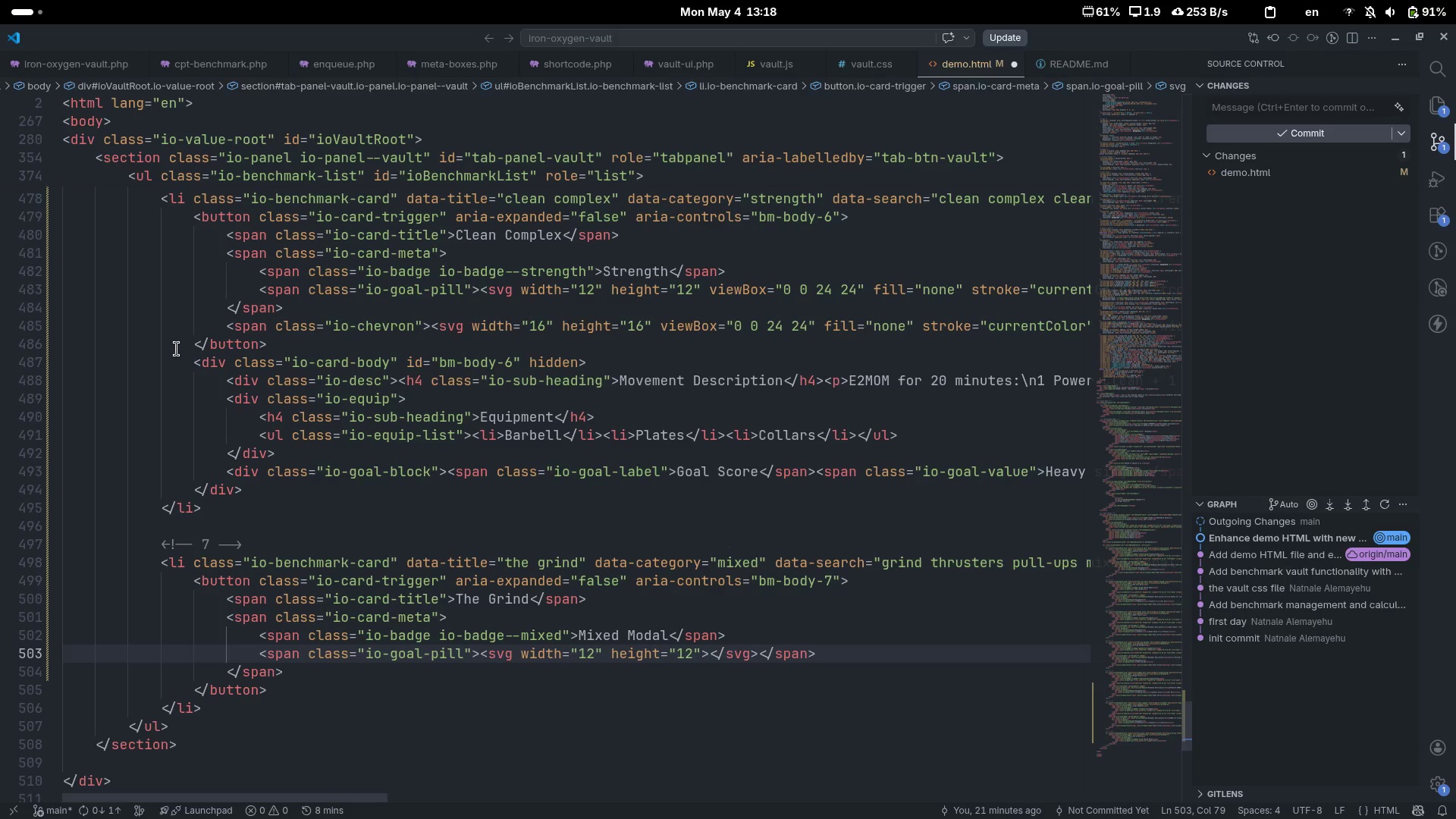 
type( viwB)
key(Backspace)
key(Backspace)
key(Backspace)
 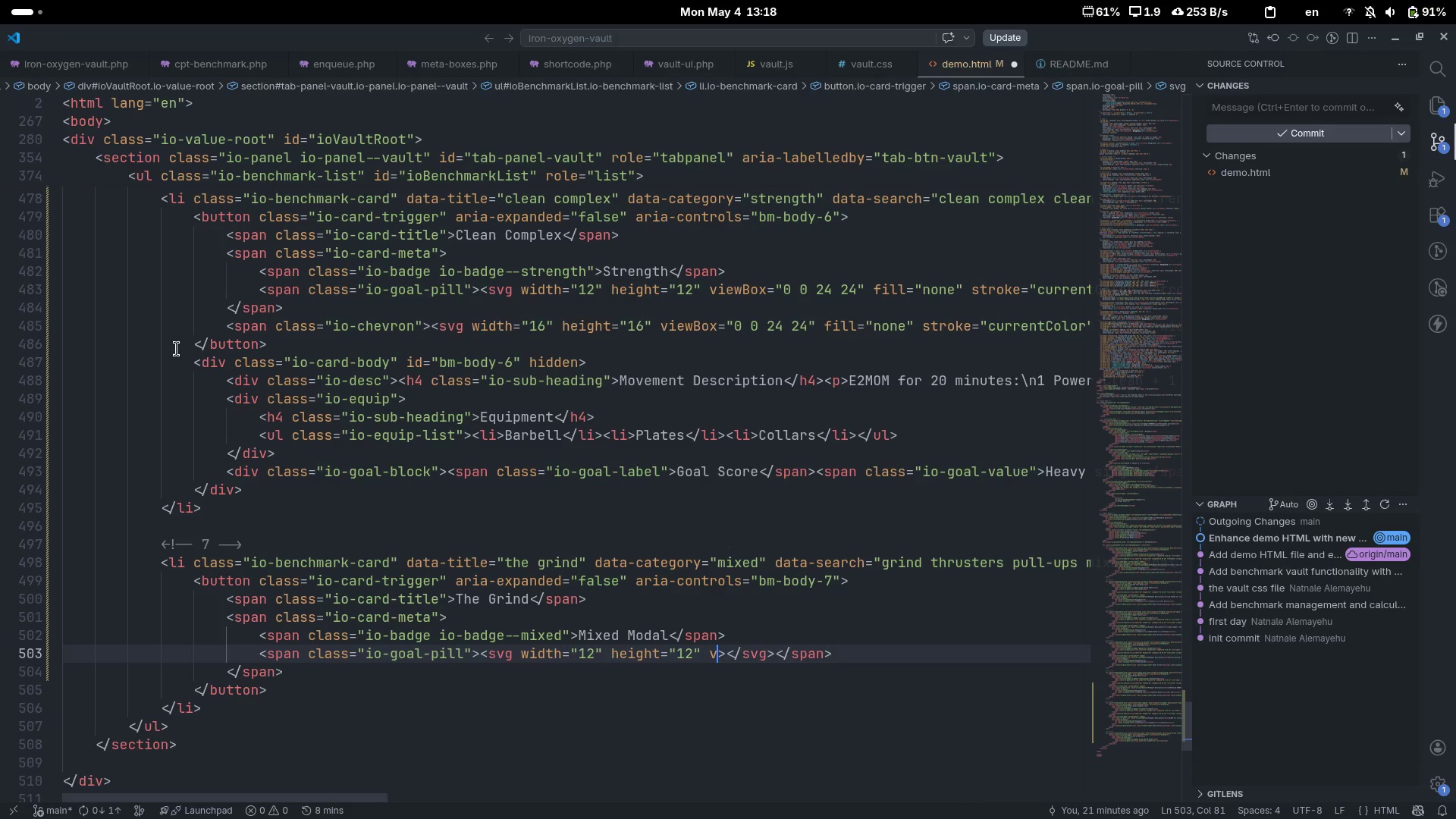 
key(Control+ControlLeft)
 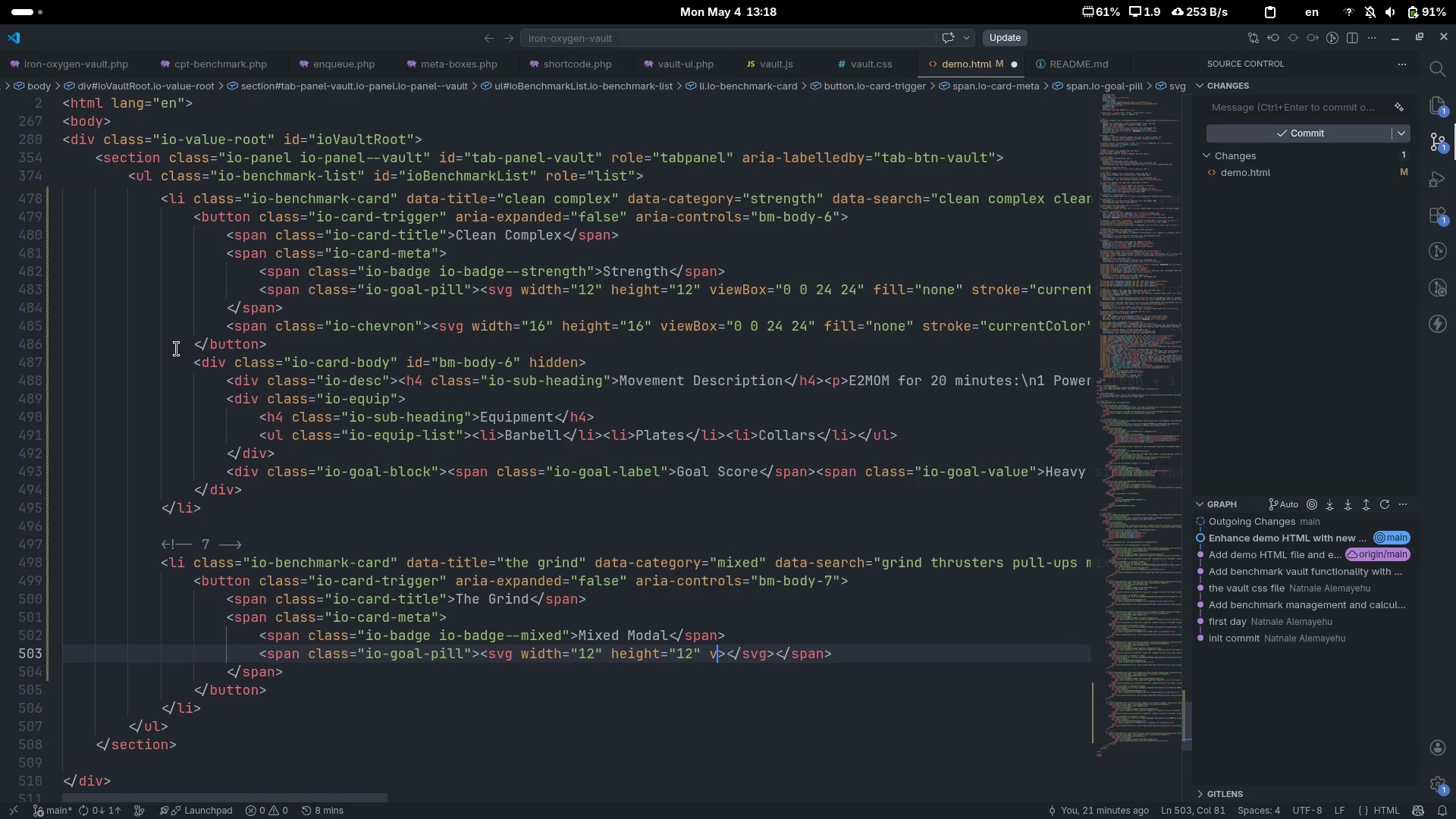 
key(Control+Backspace)
 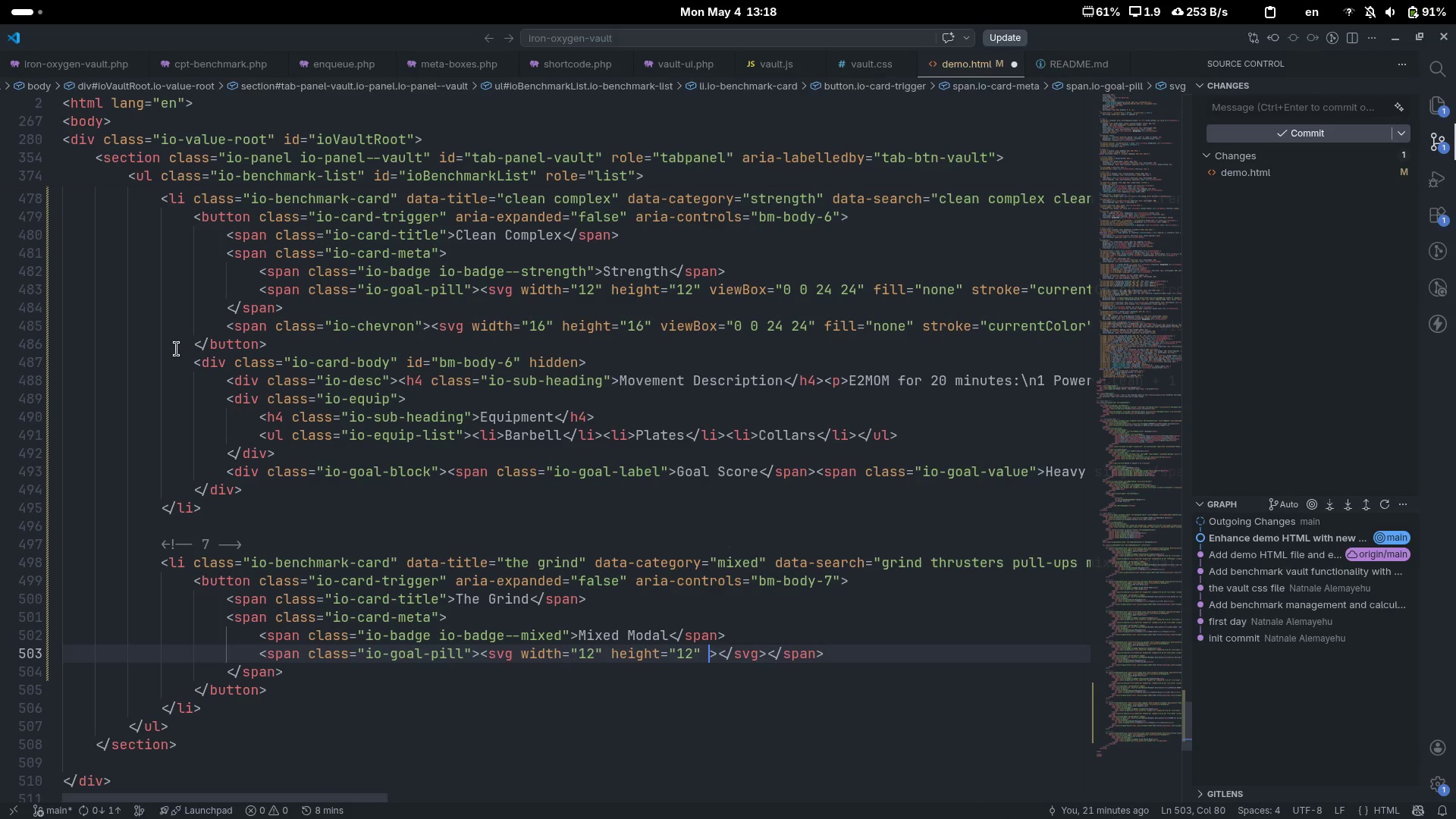 
type(viewBox=0 0 24 24)
key(Escape)
 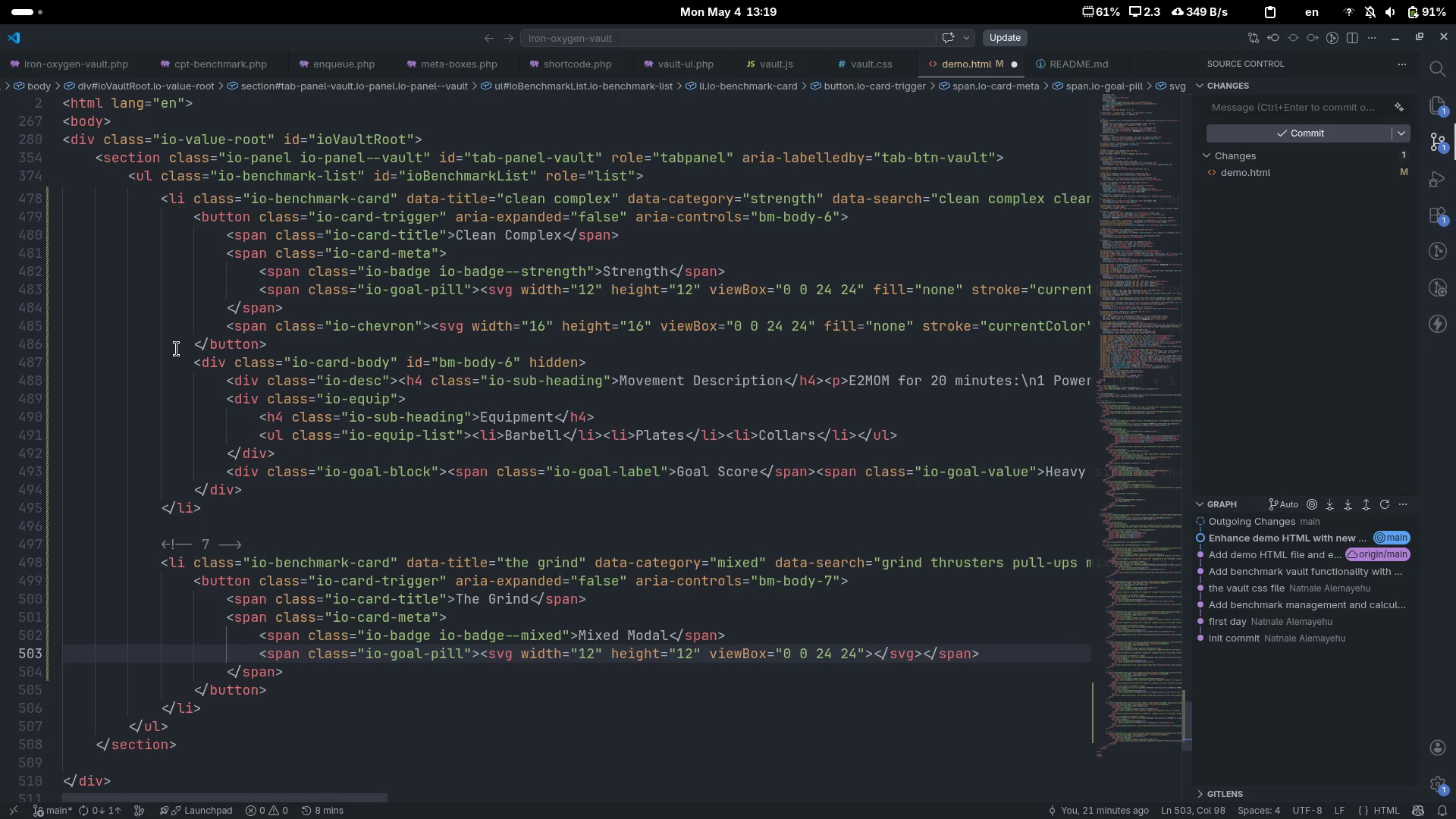 
key(ArrowRight)
 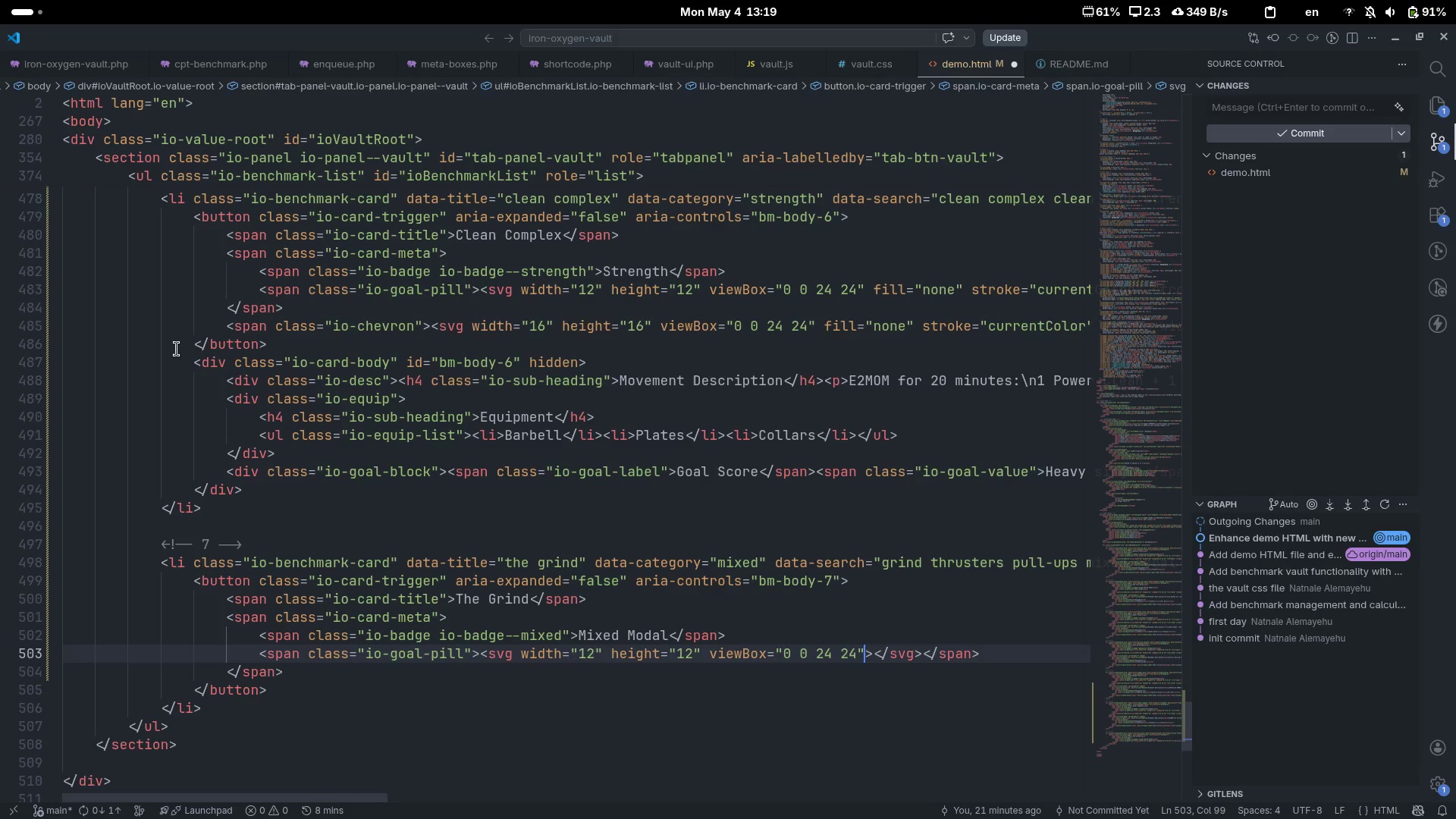 
key(ArrowRight)
 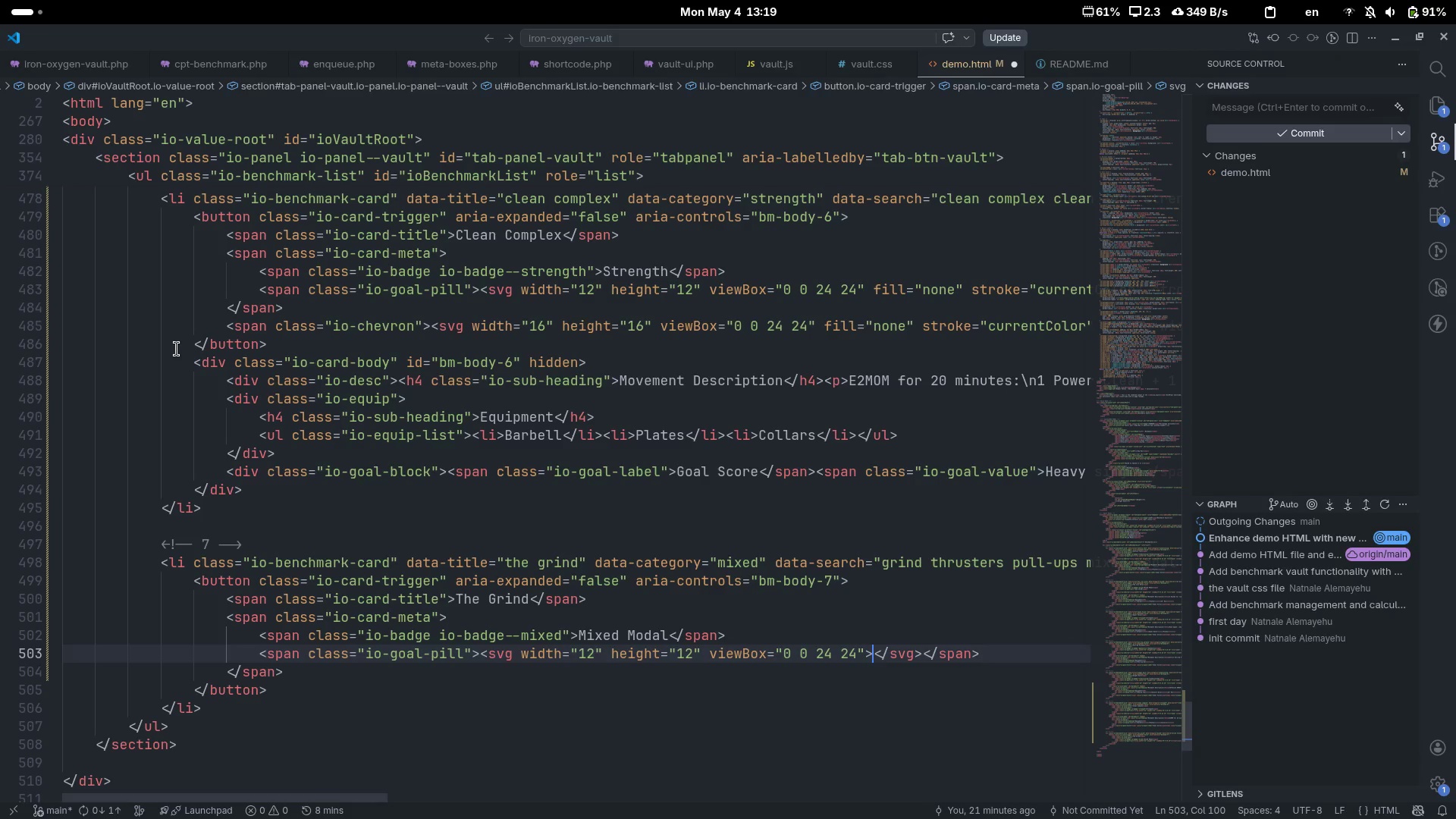 
key(ArrowLeft)
 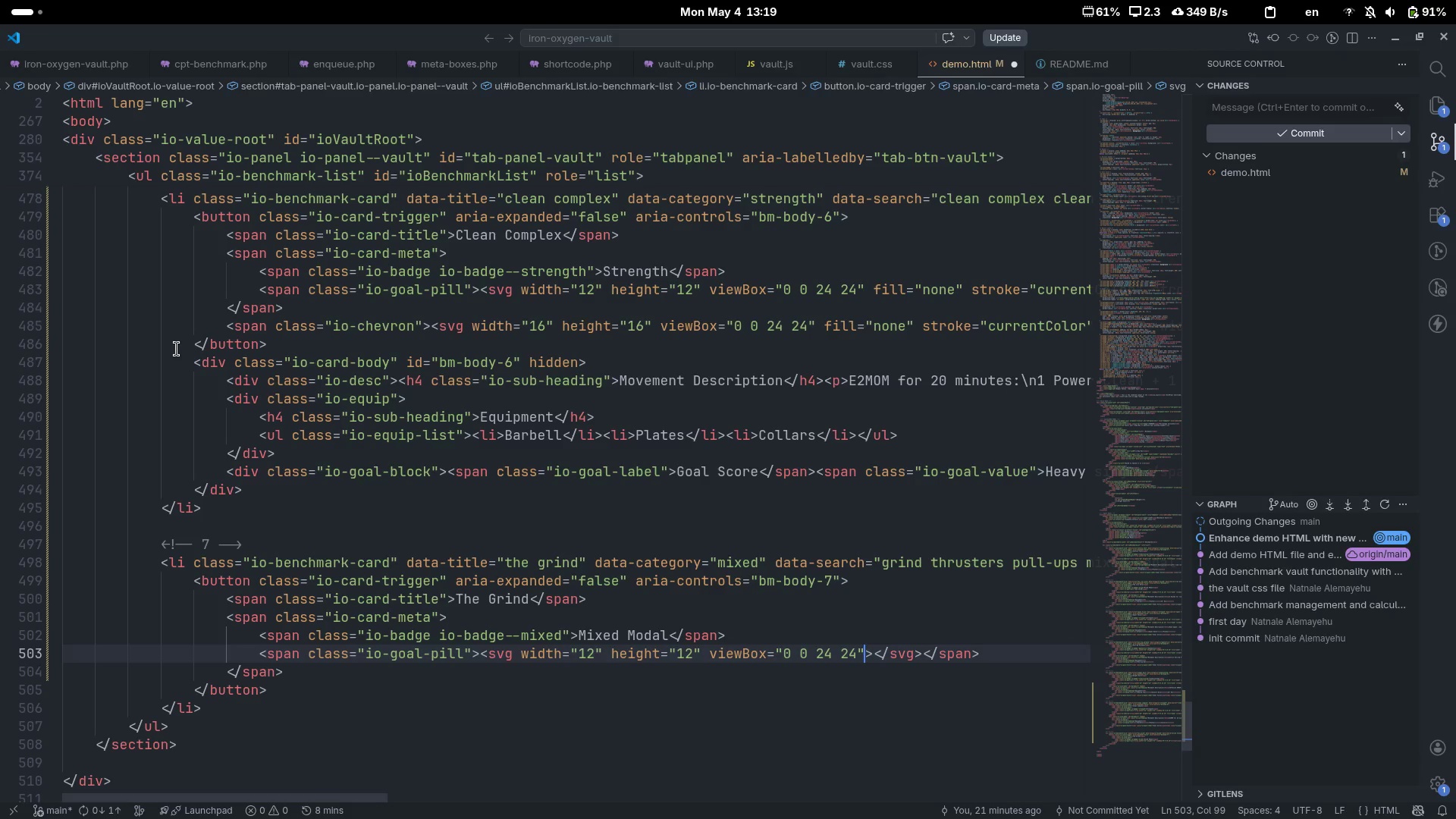 
type( fill=none)
 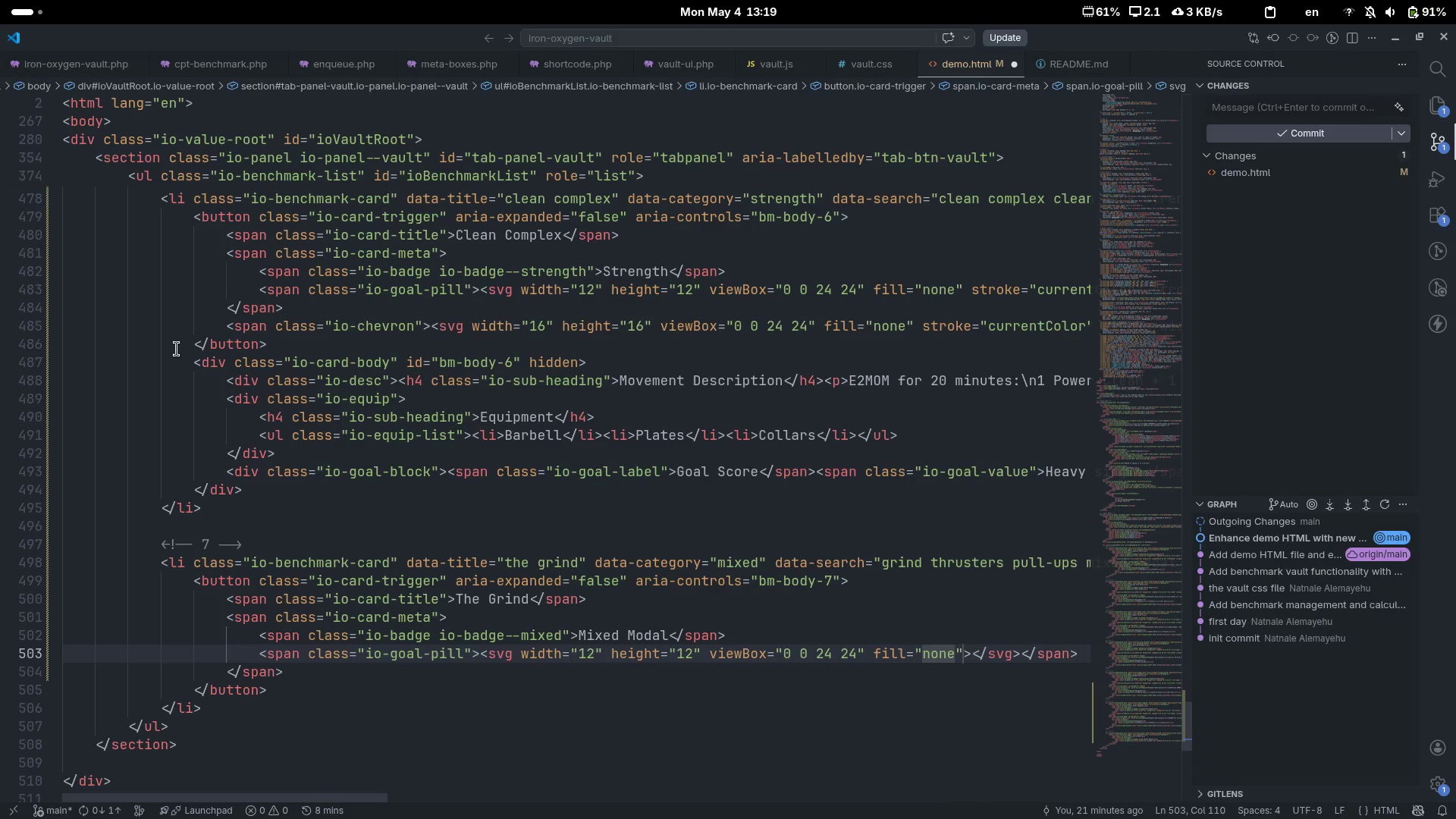 
key(ArrowRight)
 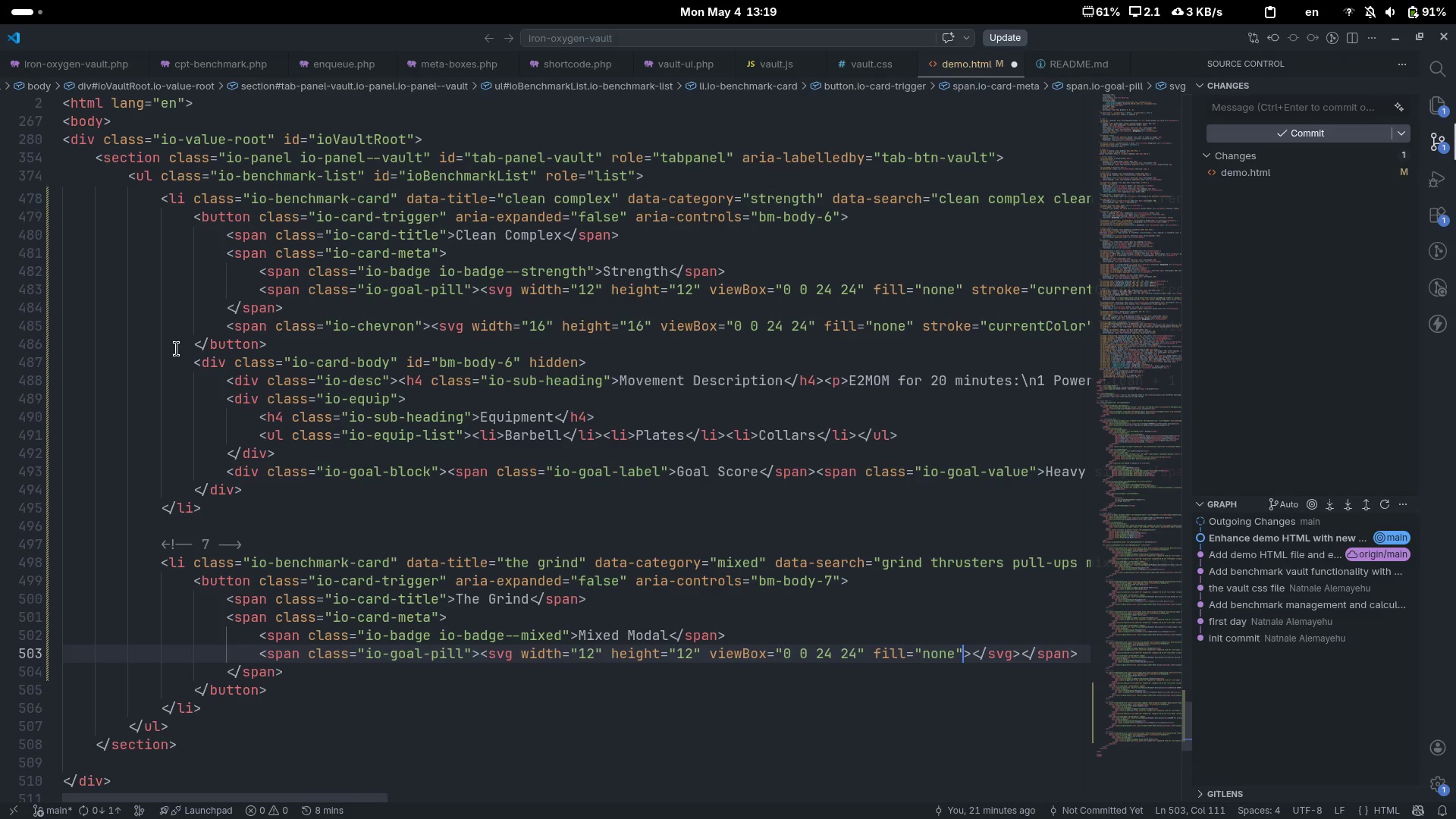 
type( stroke=currentColor)
 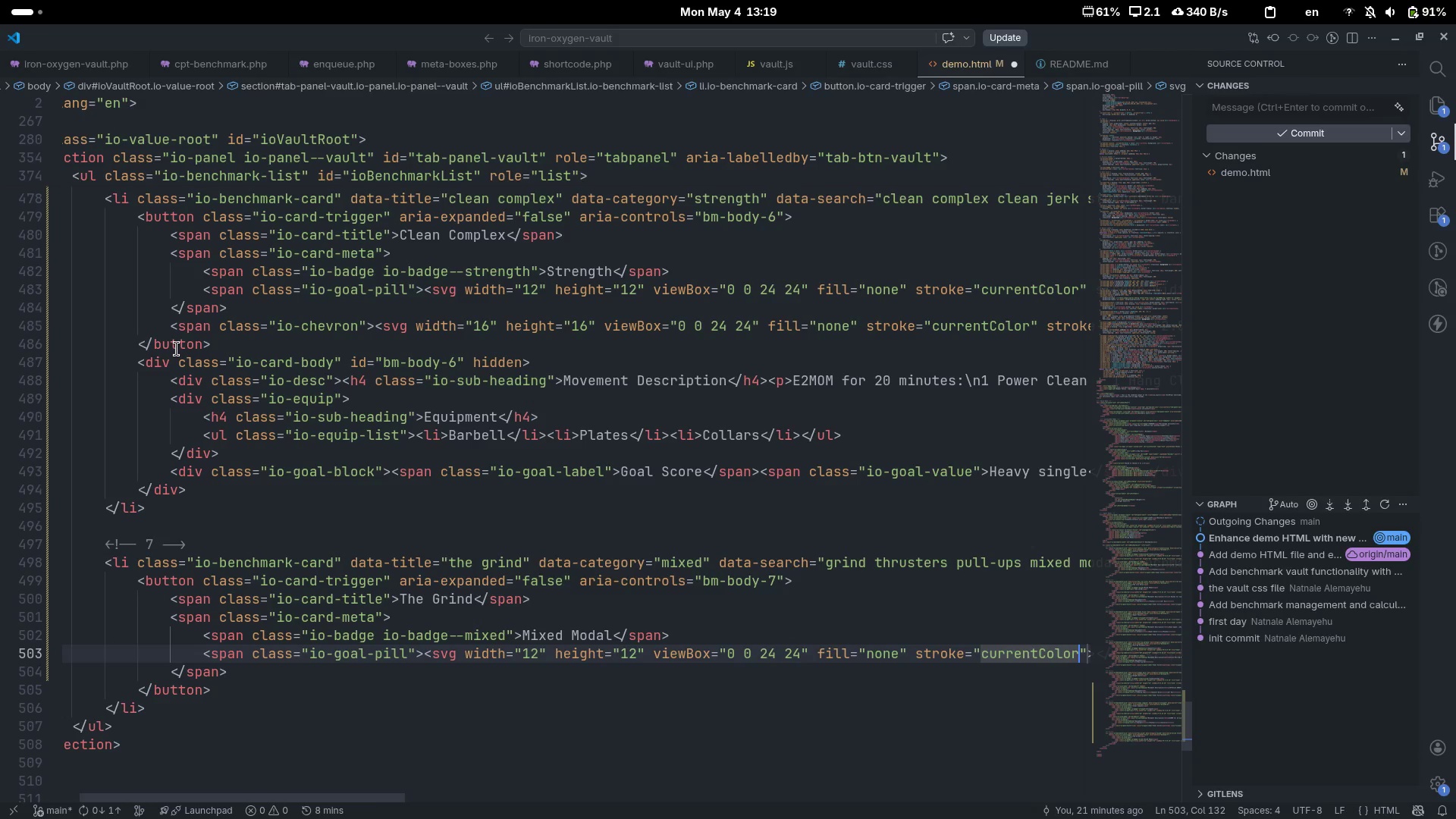 
key(ArrowRight)
 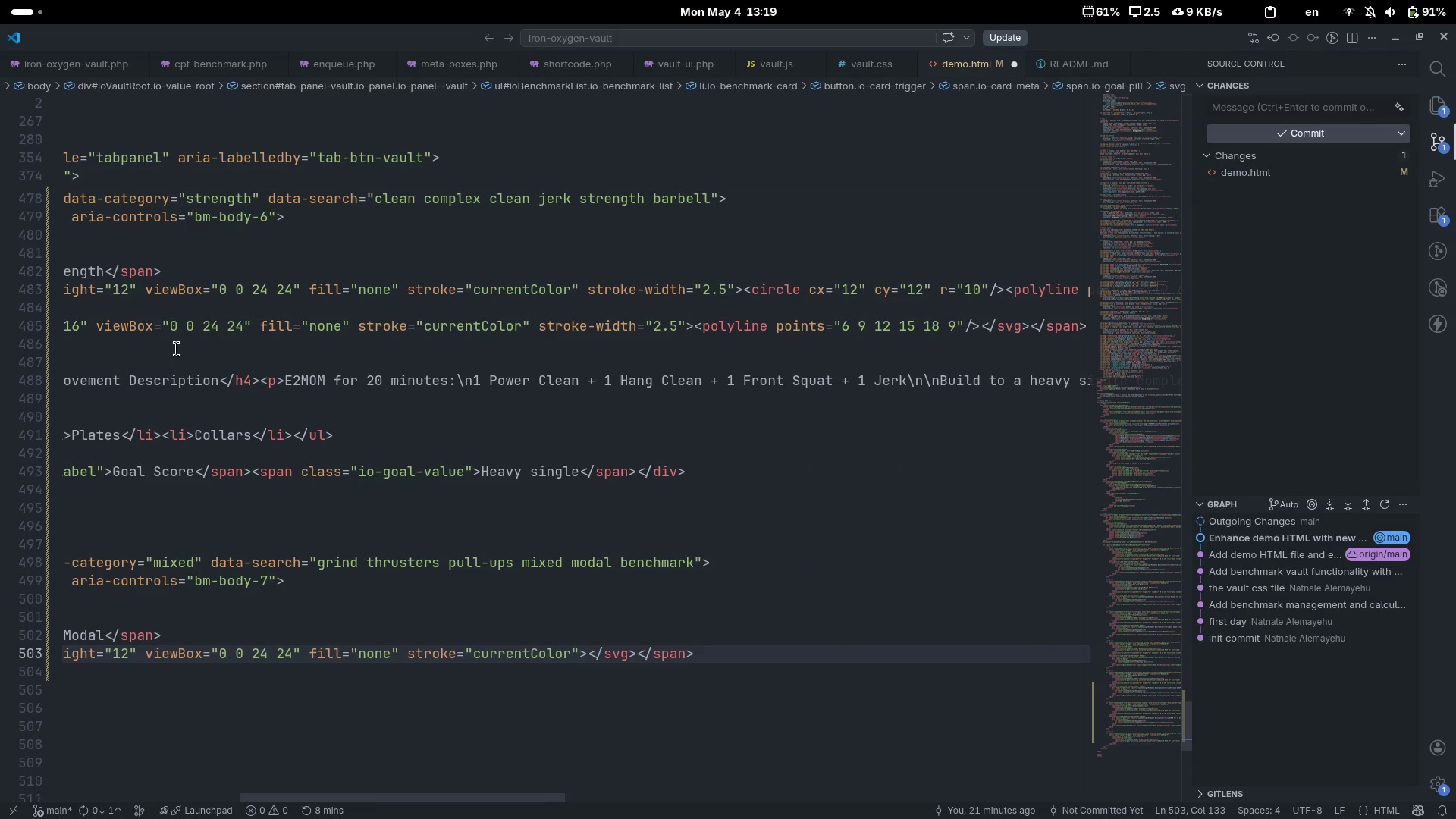 
scroll: coordinate [177, 349], scroll_direction: down, amount: 13.0
 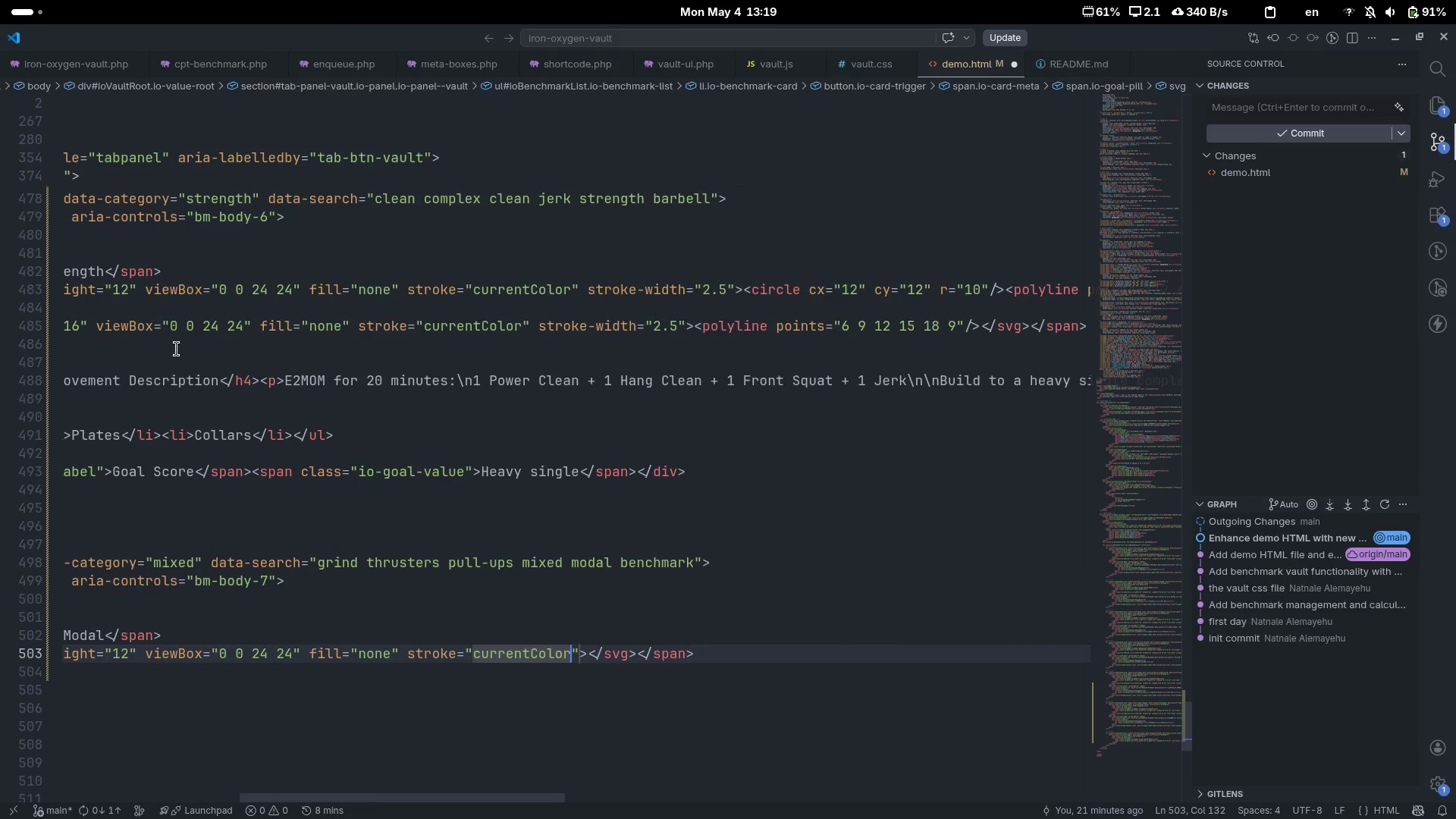 
type( sr)
key(Backspace)
type(troke-width-)
key(Backspace)
type(=2.5)
 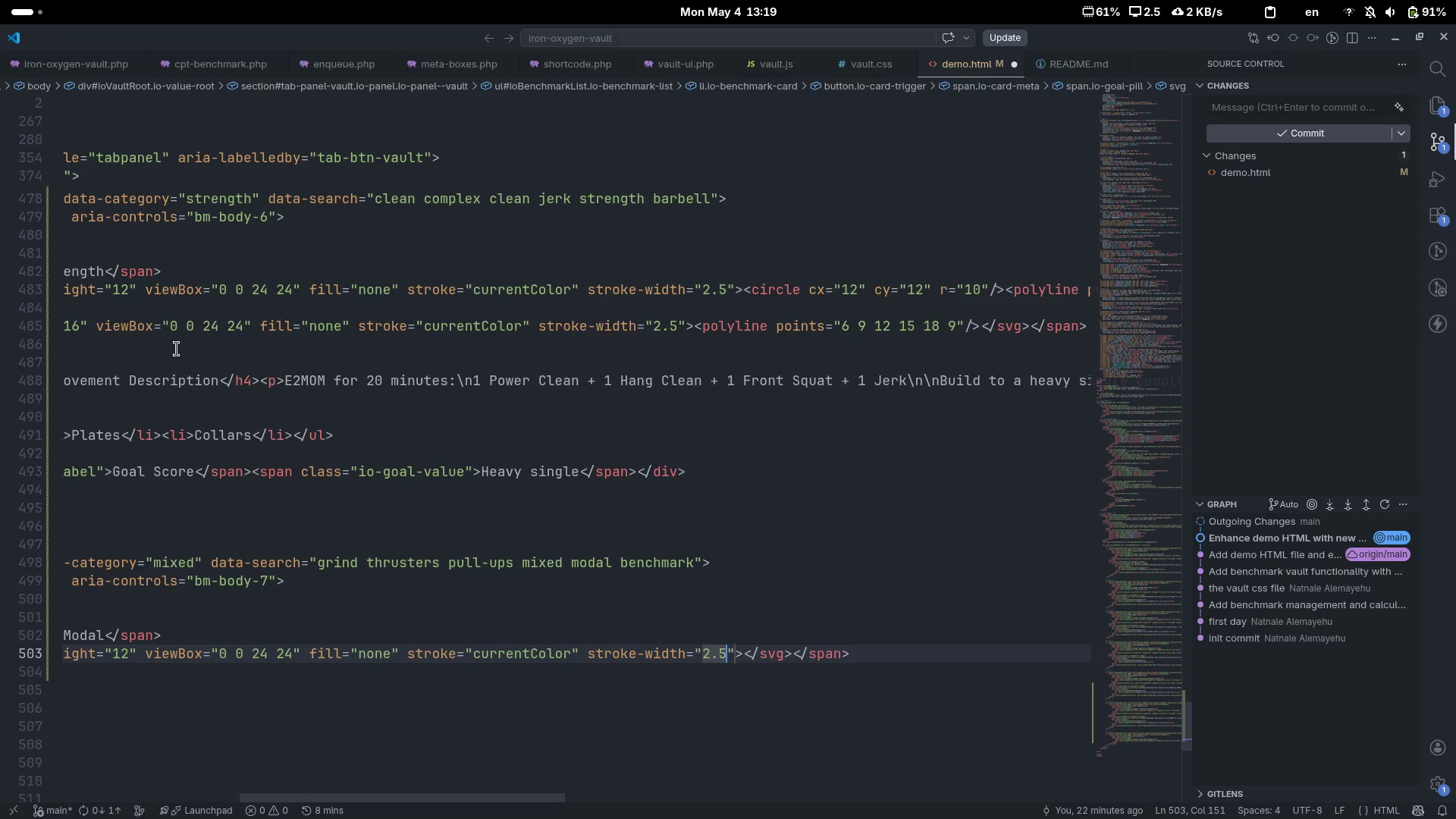 
key(ArrowRight)
 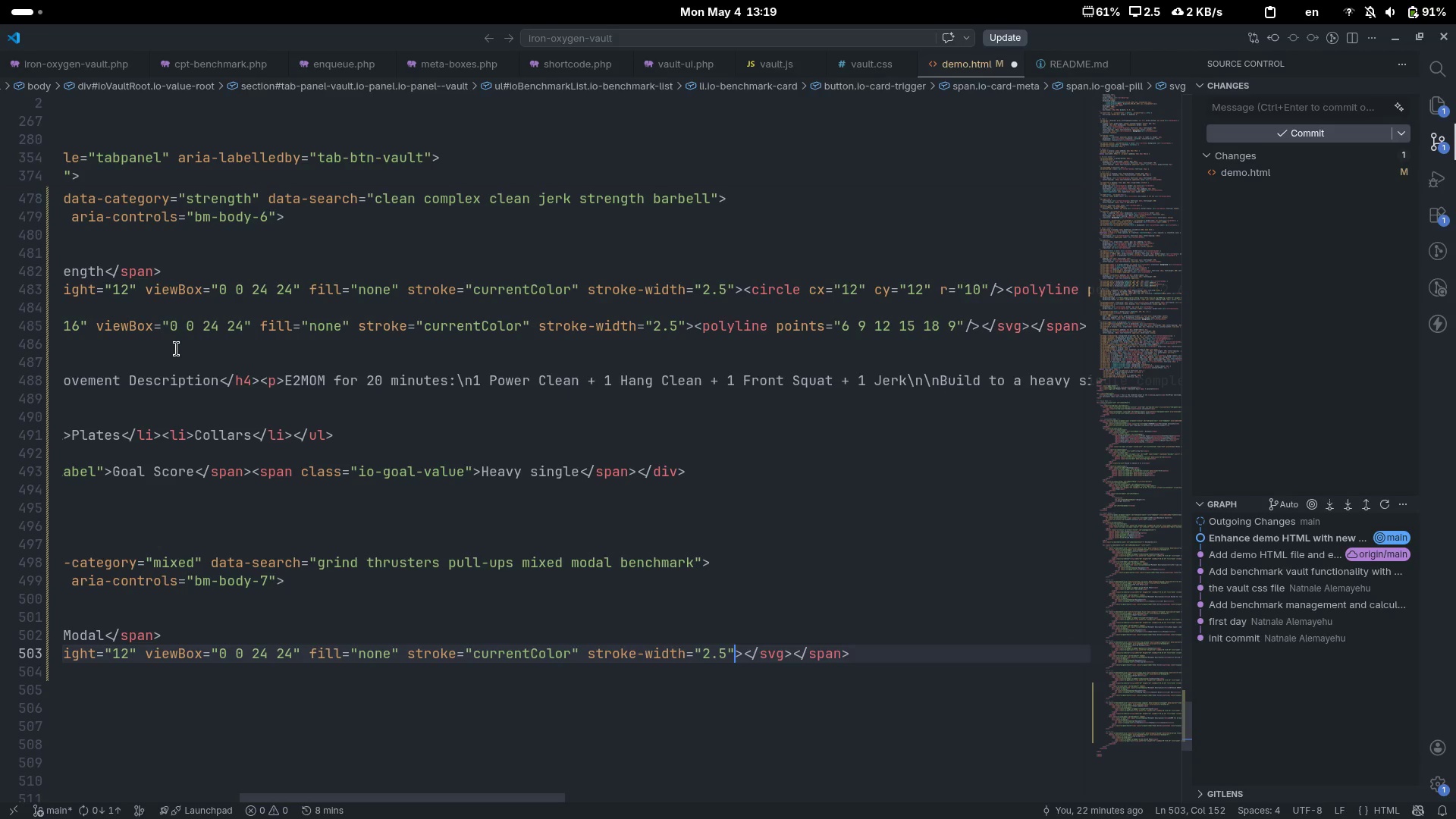 
key(ArrowRight)
 